 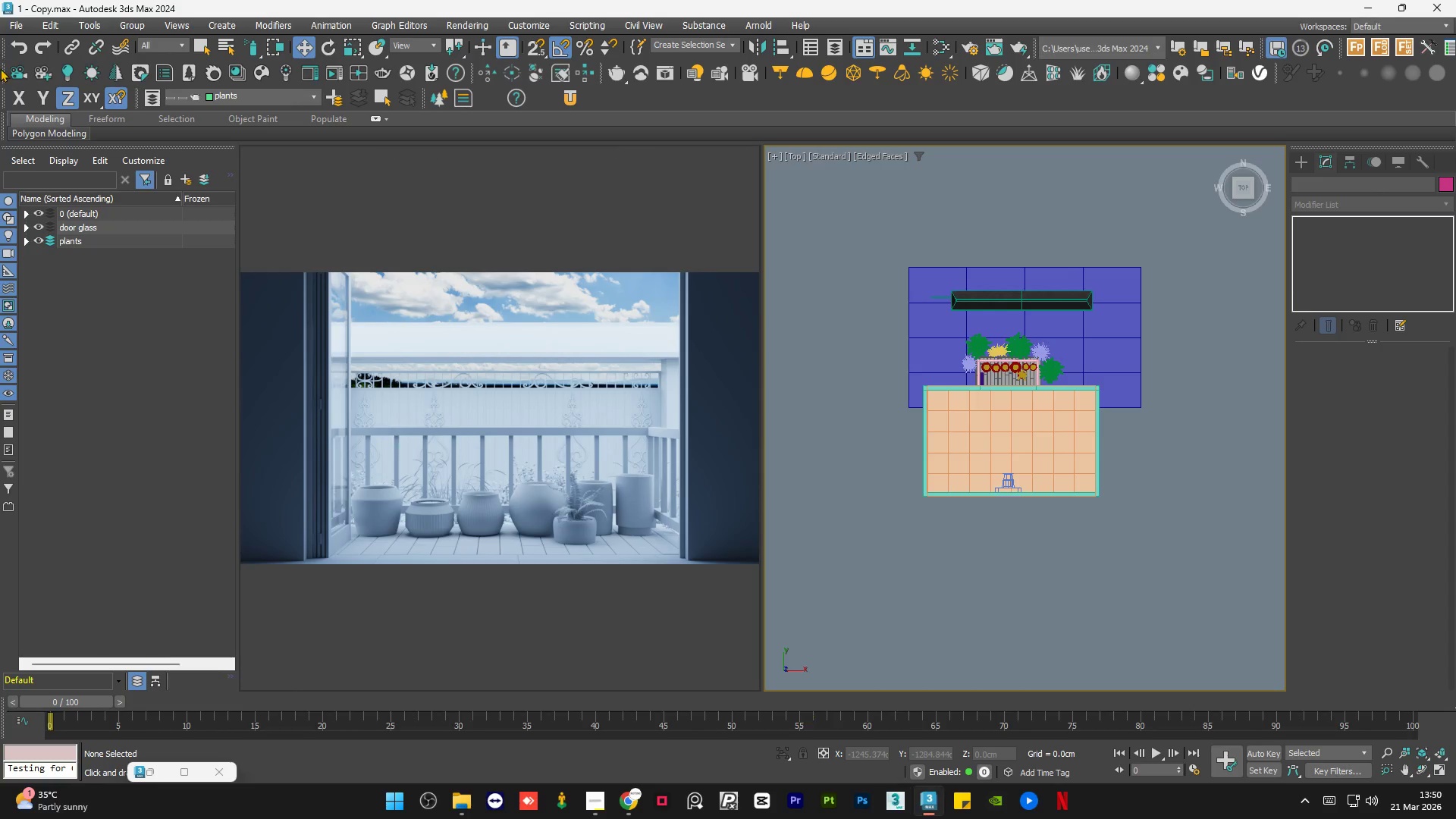 
left_click([265, 76])
 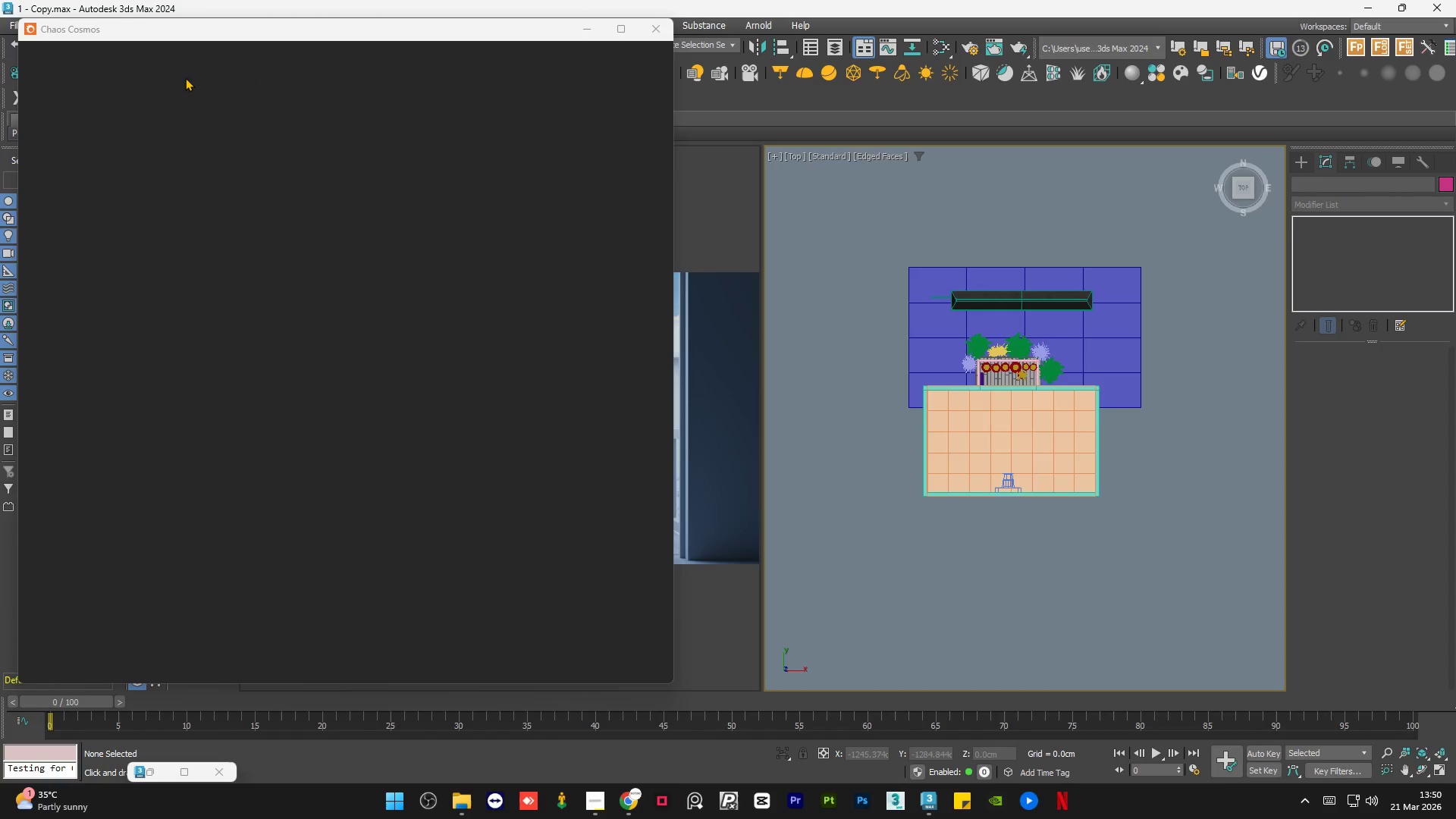 
mouse_move([89, 111])
 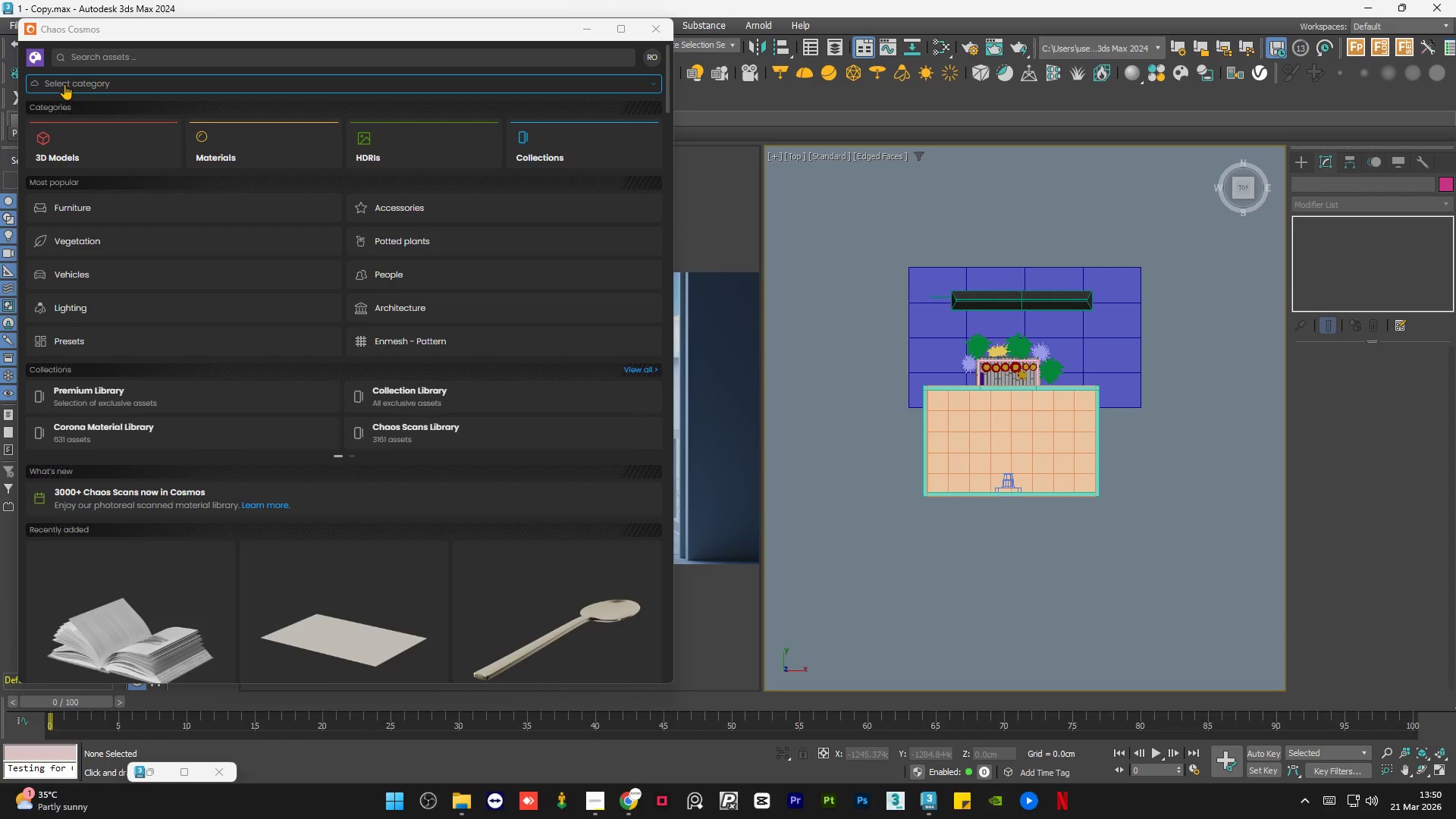 
left_click([114, 148])
 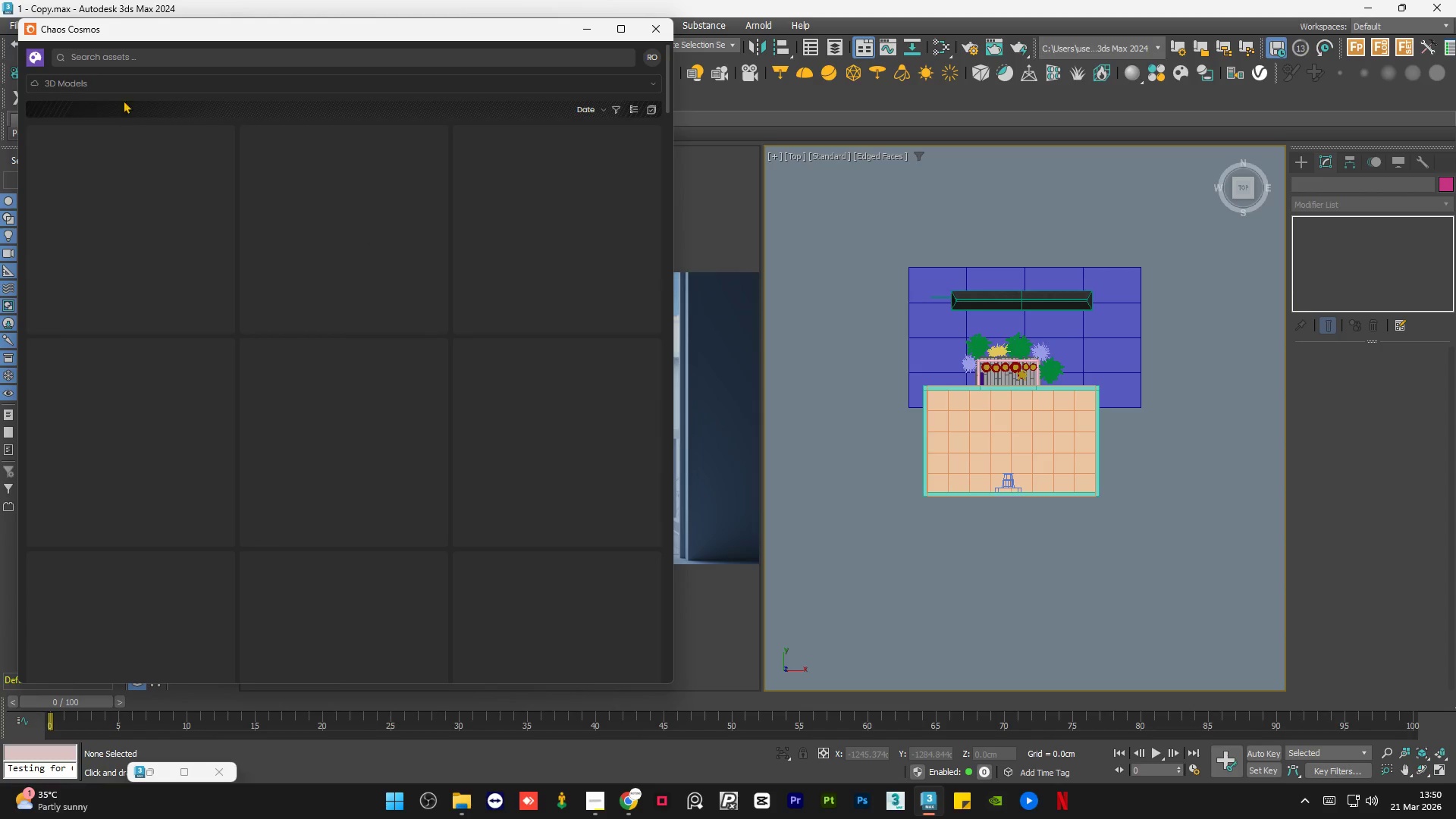 
left_click([127, 83])
 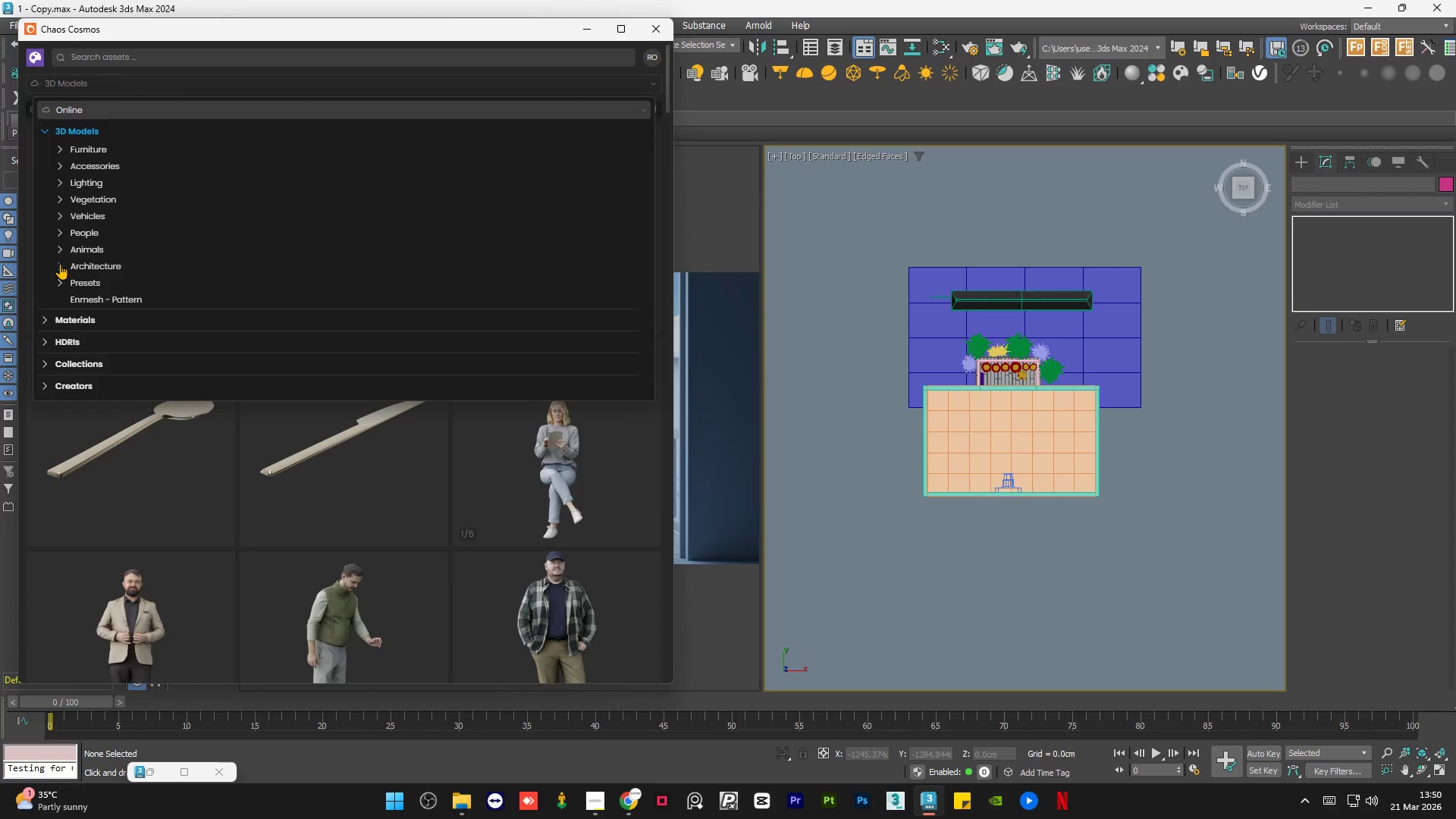 
left_click([60, 198])
 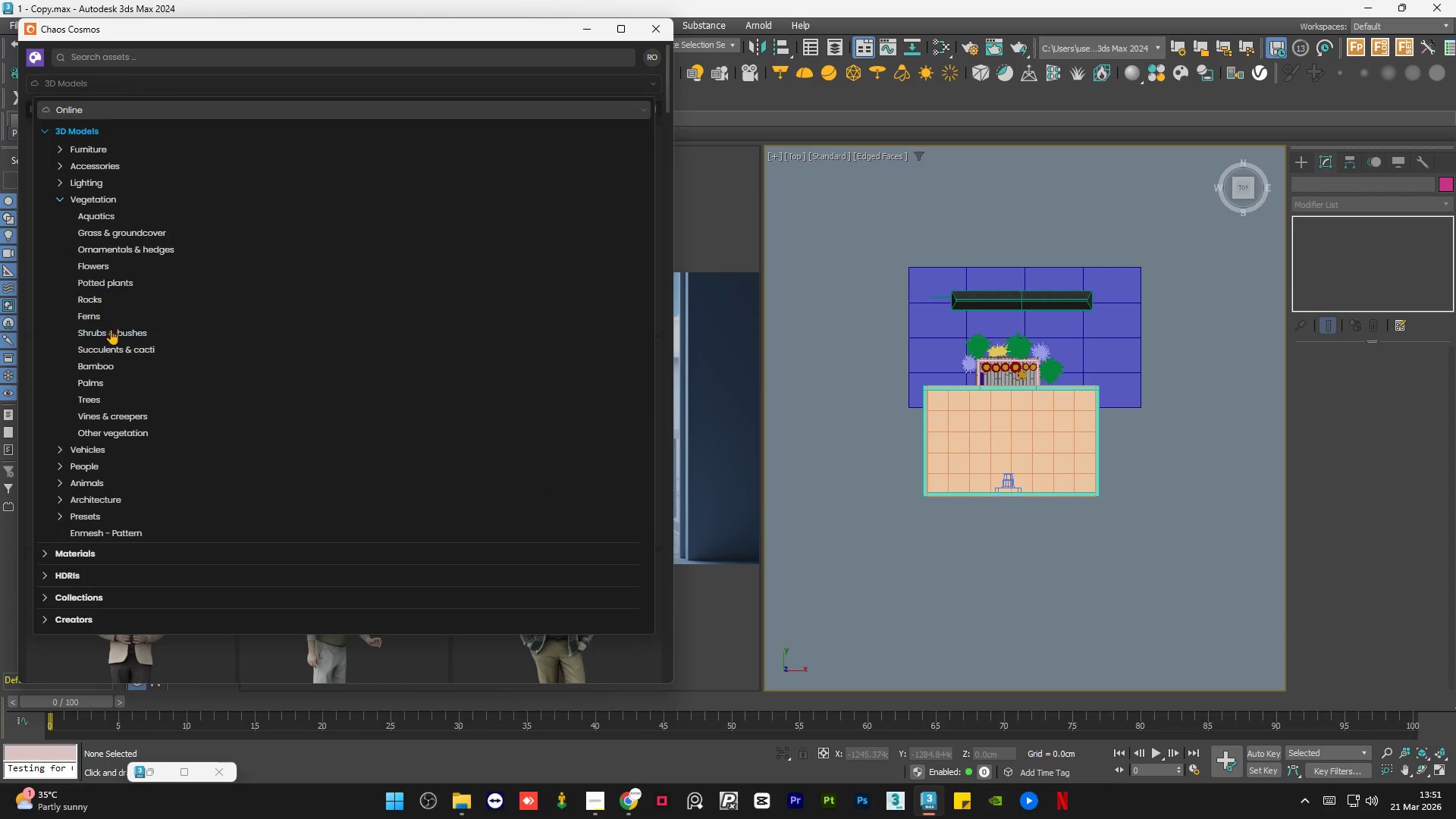 
left_click([118, 350])
 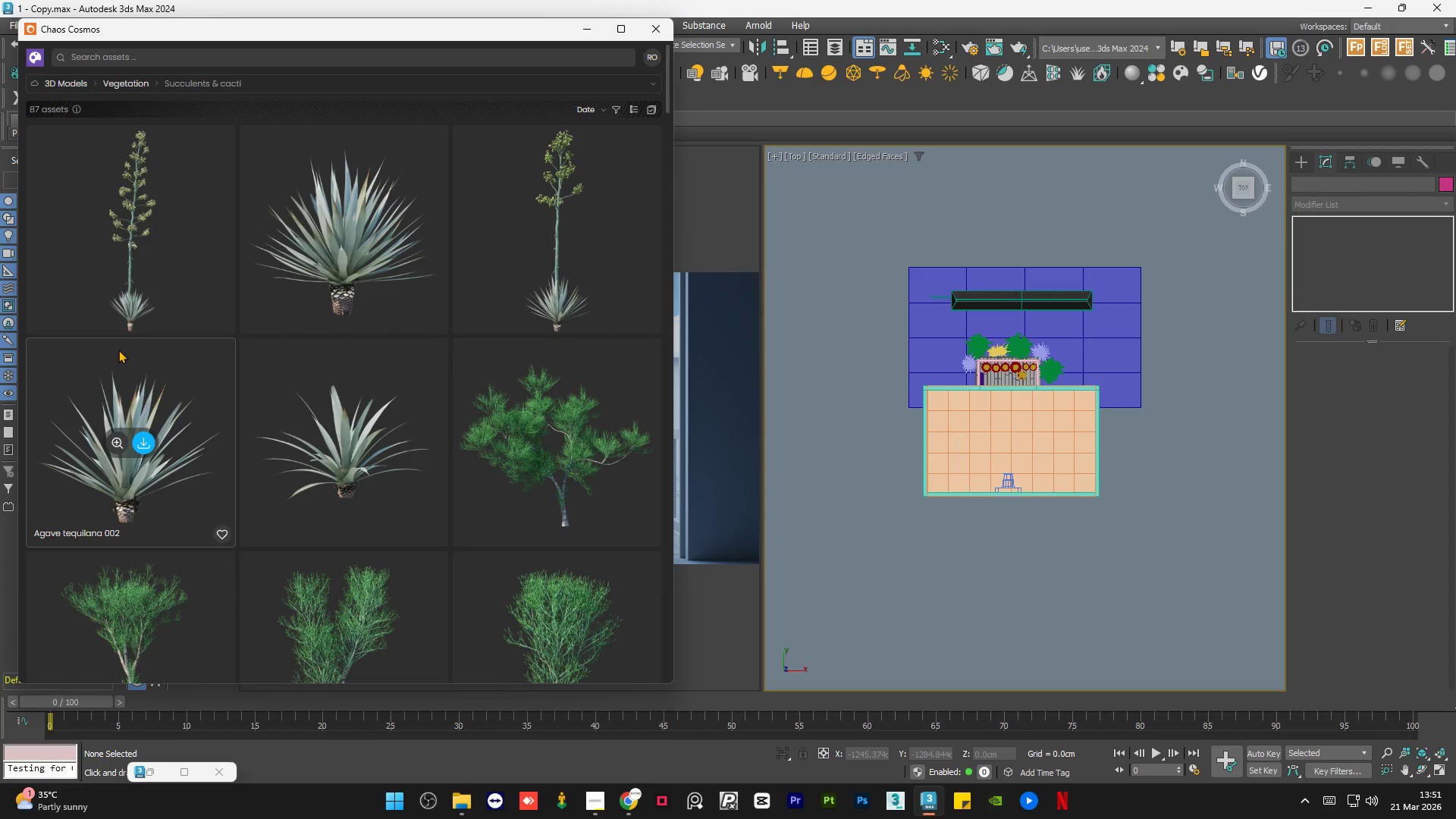 
wait(9.47)
 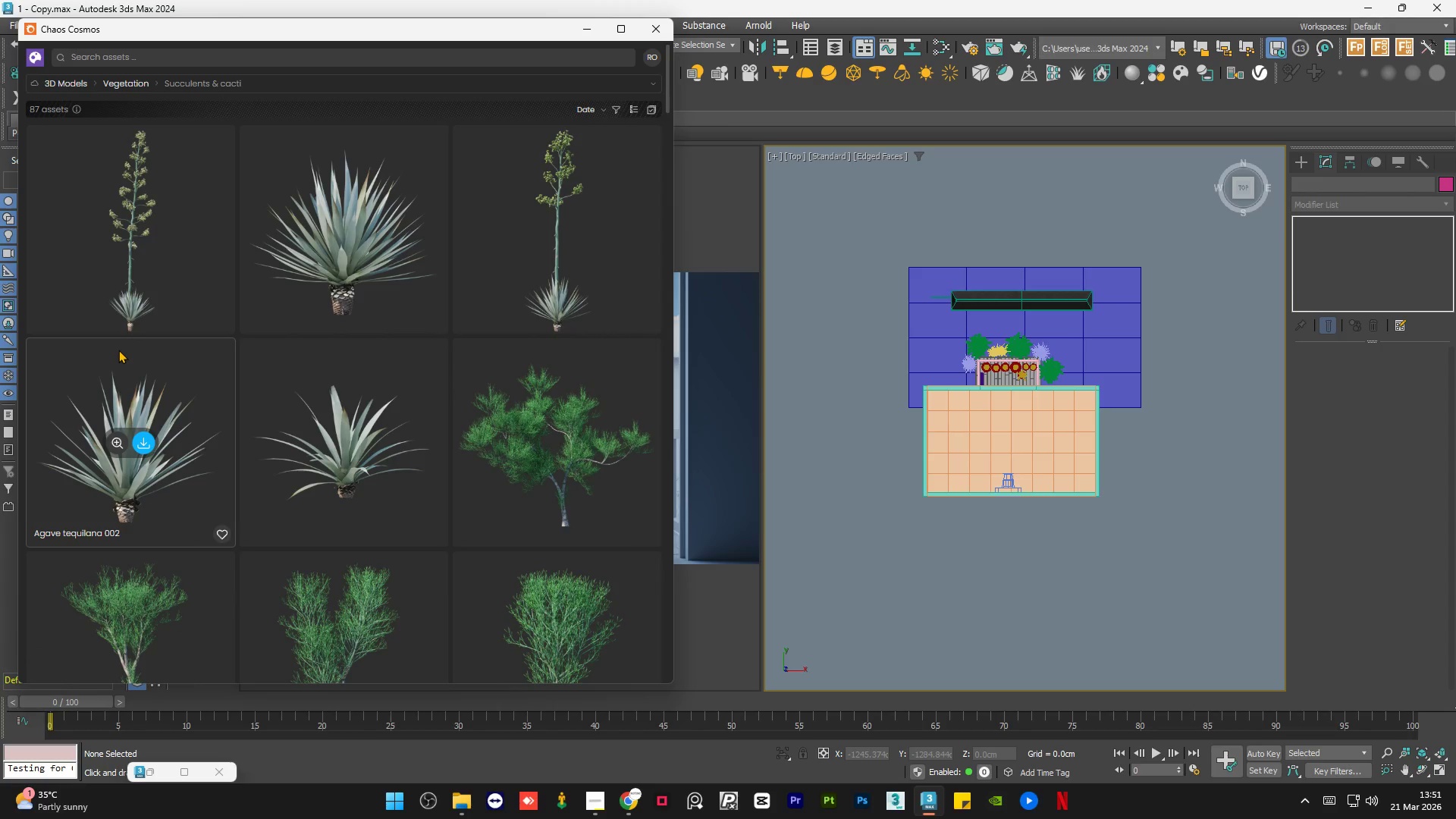 
mouse_move([348, 275])
 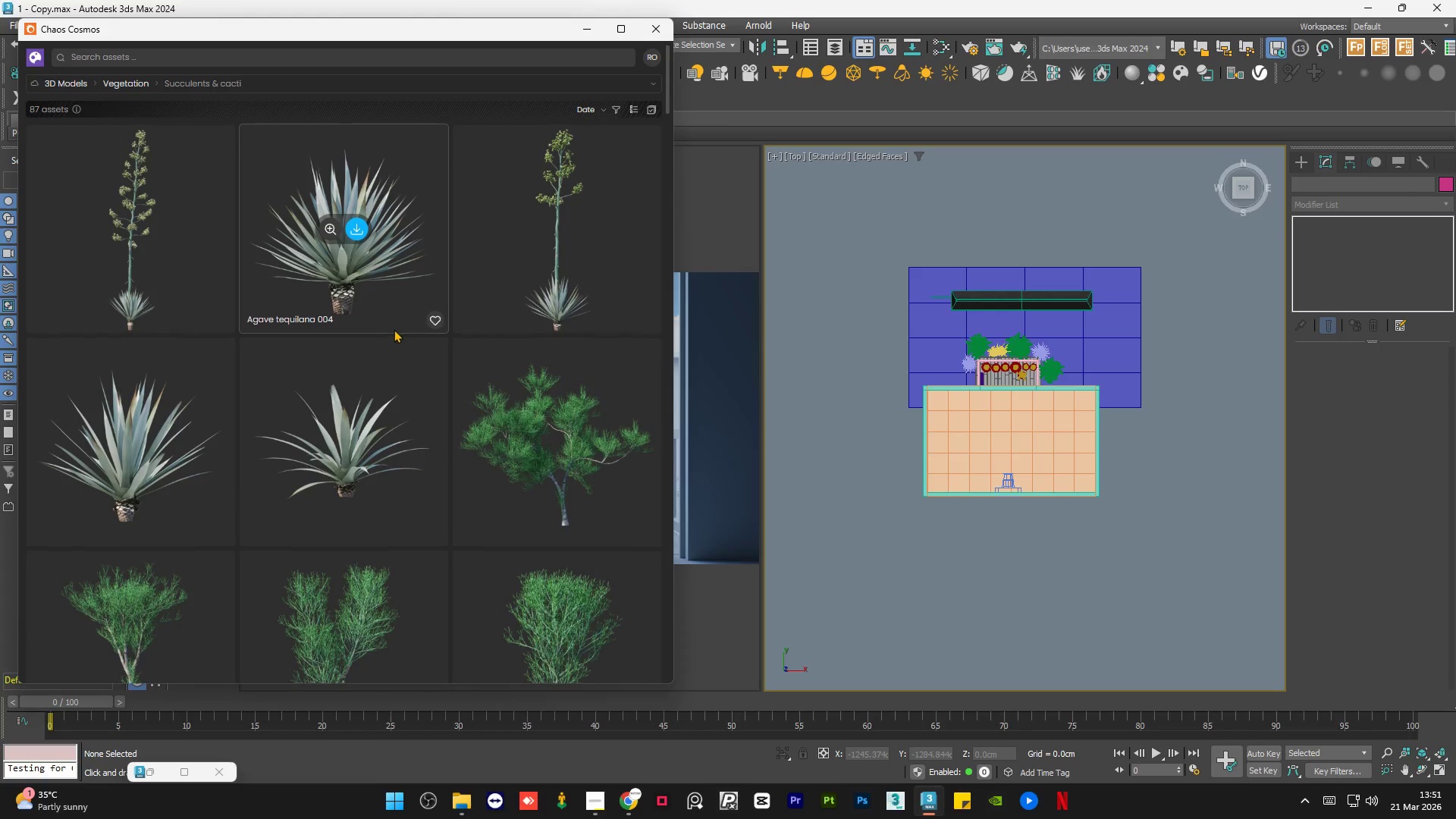 
scroll: coordinate [394, 329], scroll_direction: down, amount: 2.0
 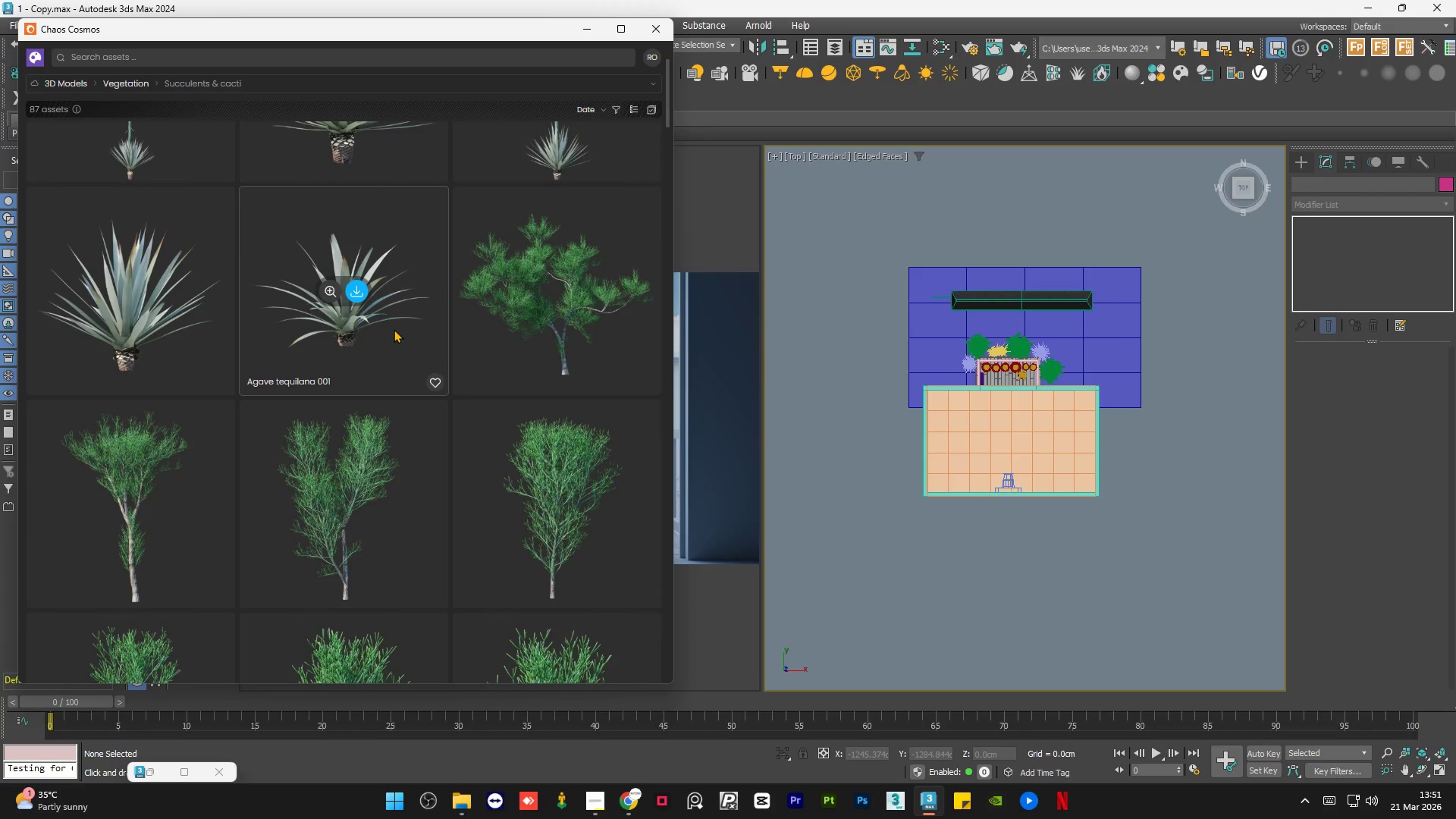 
scroll: coordinate [394, 329], scroll_direction: up, amount: 4.0
 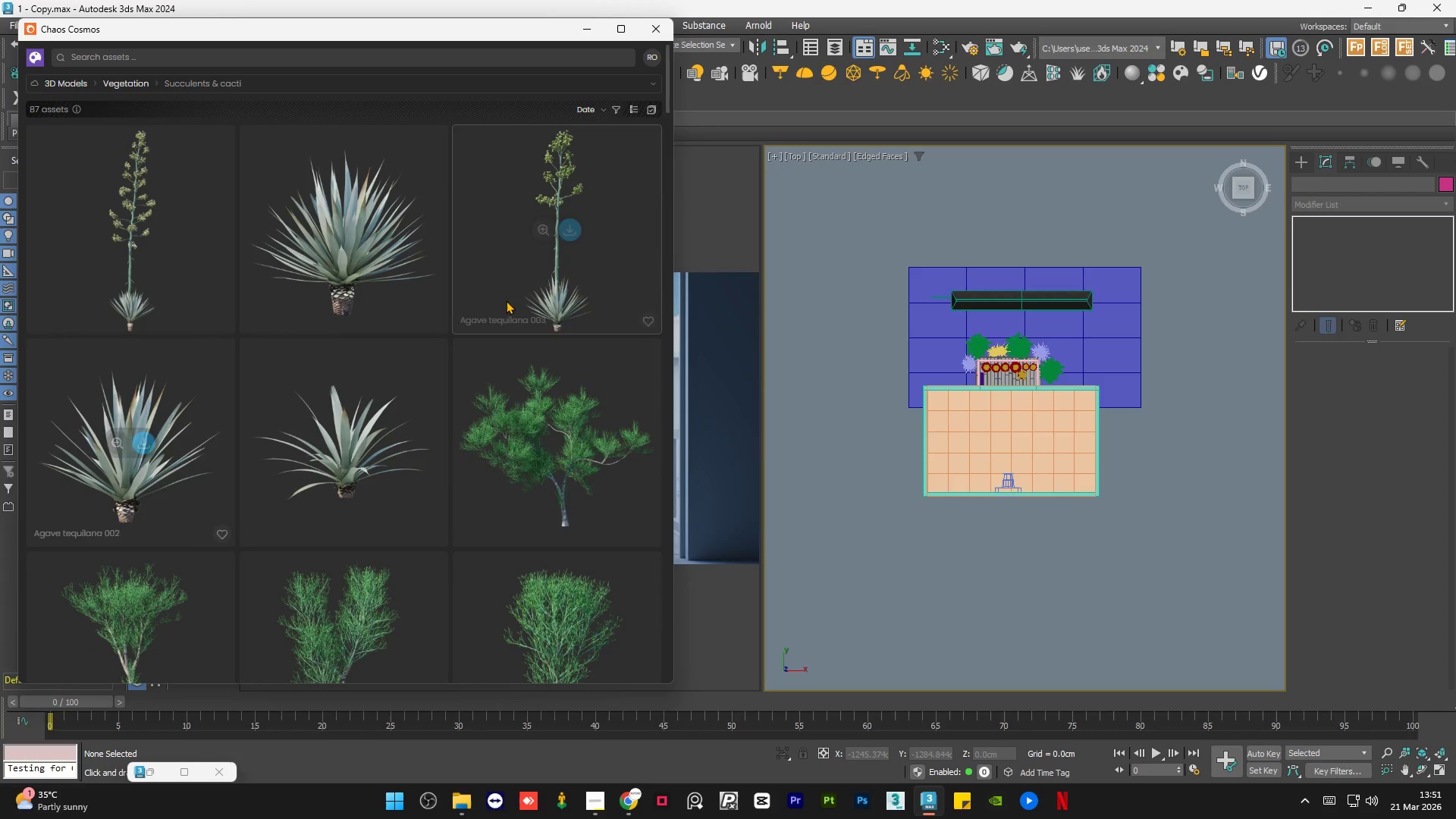 
scroll: coordinate [443, 441], scroll_direction: down, amount: 28.0
 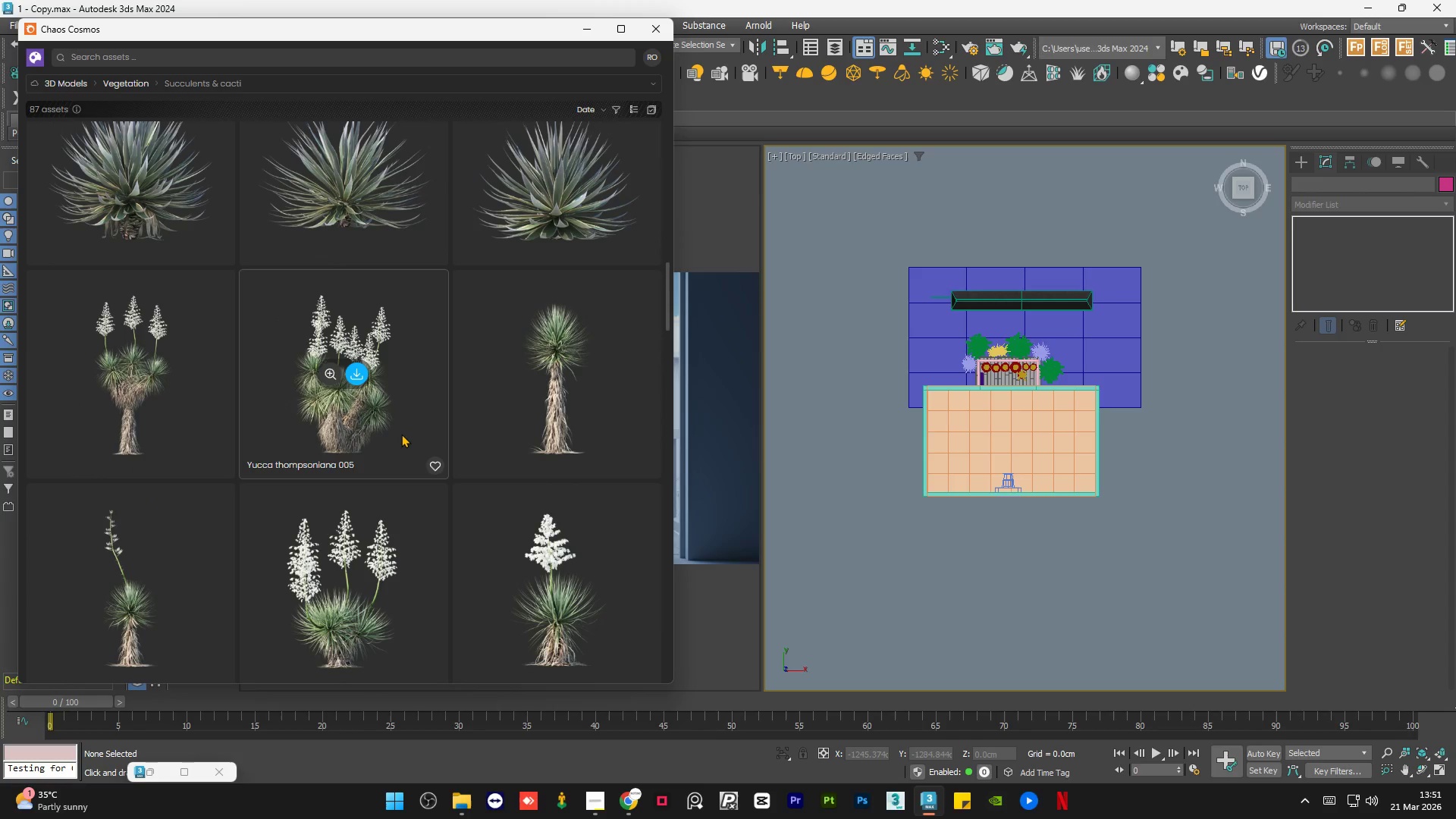 
scroll: coordinate [431, 436], scroll_direction: down, amount: 7.0
 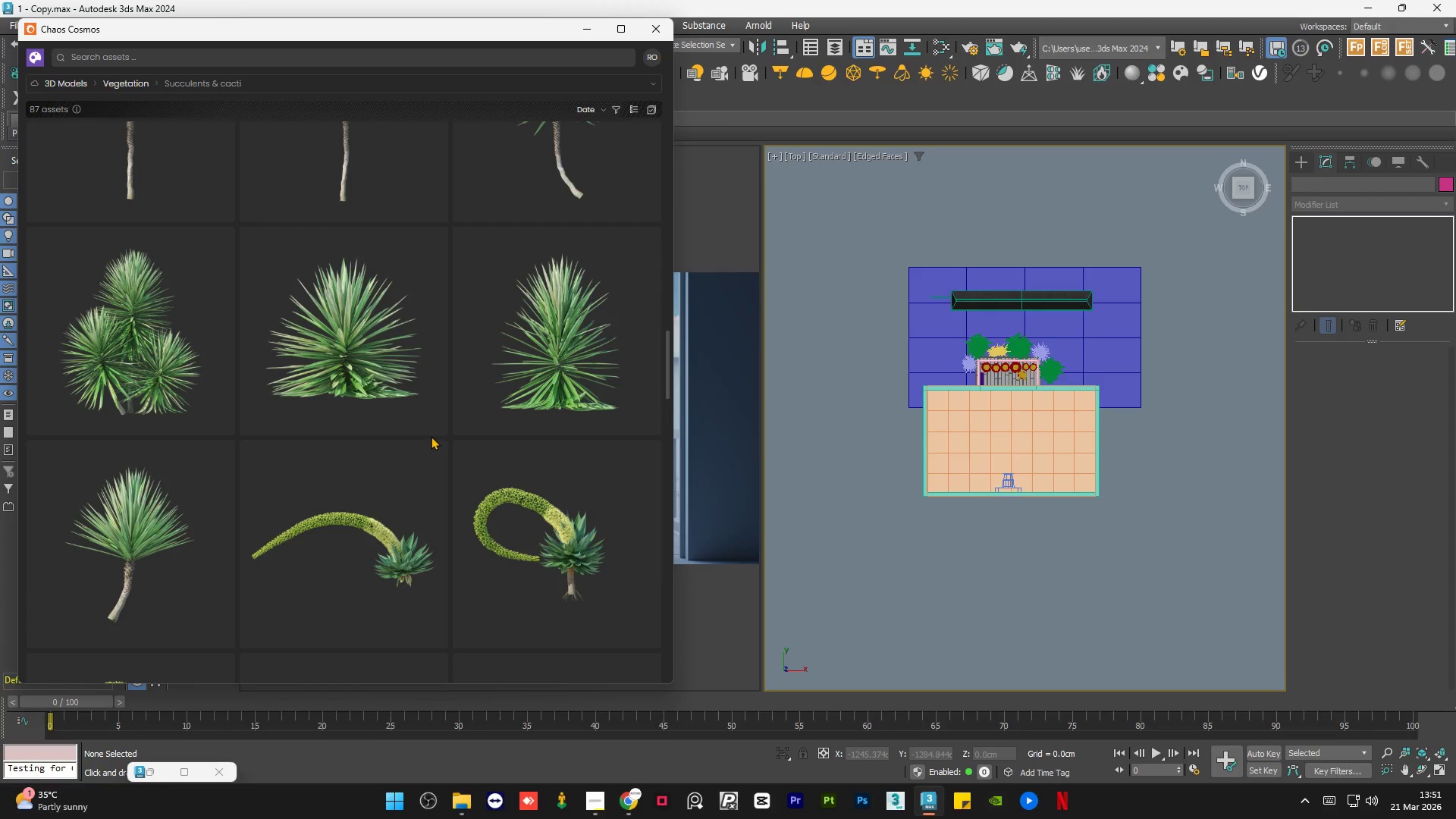 
left_click([140, 331])
 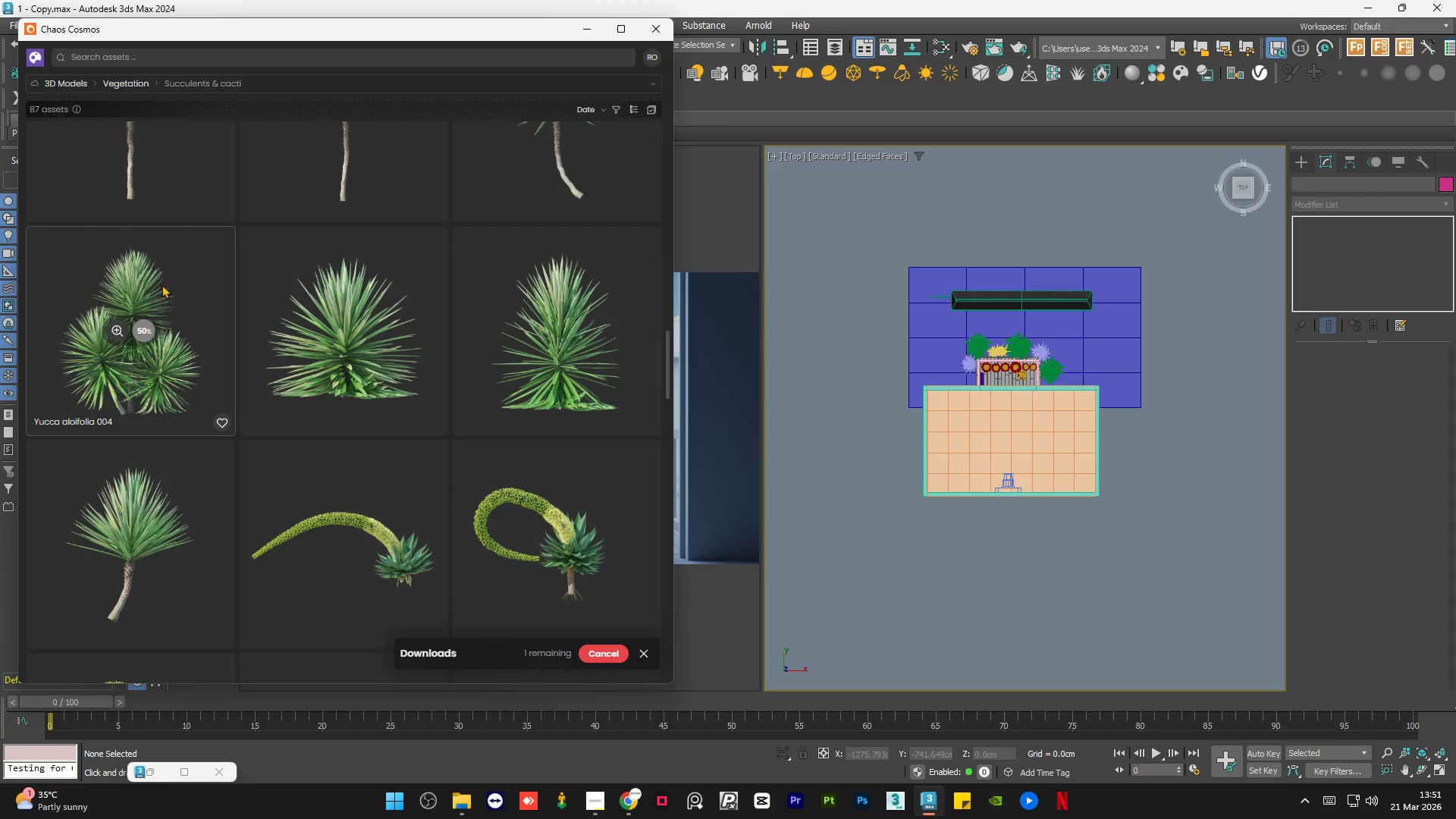 
wait(5.41)
 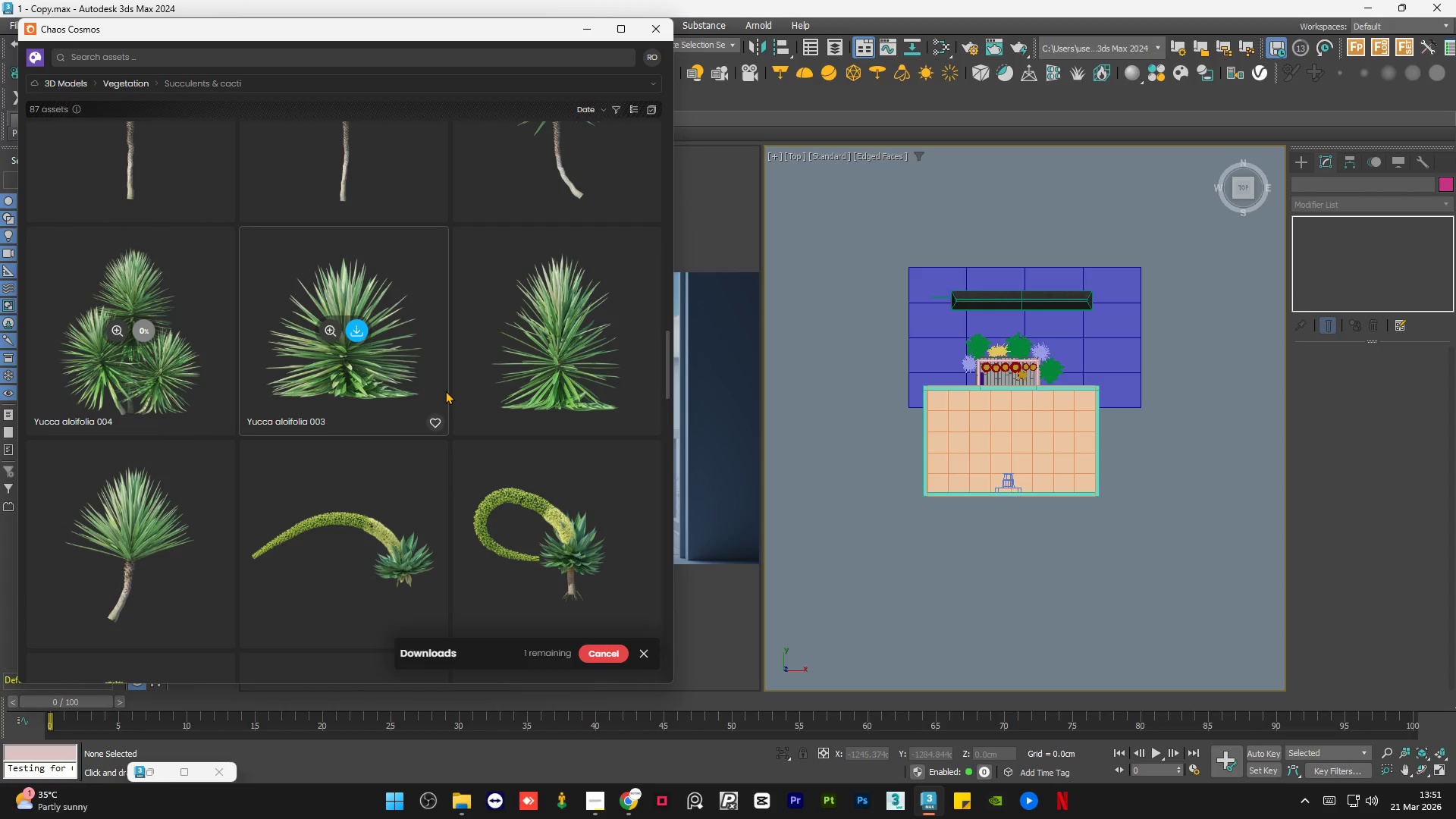 
left_click_drag(start_coordinate=[117, 274], to_coordinate=[1004, 366])
 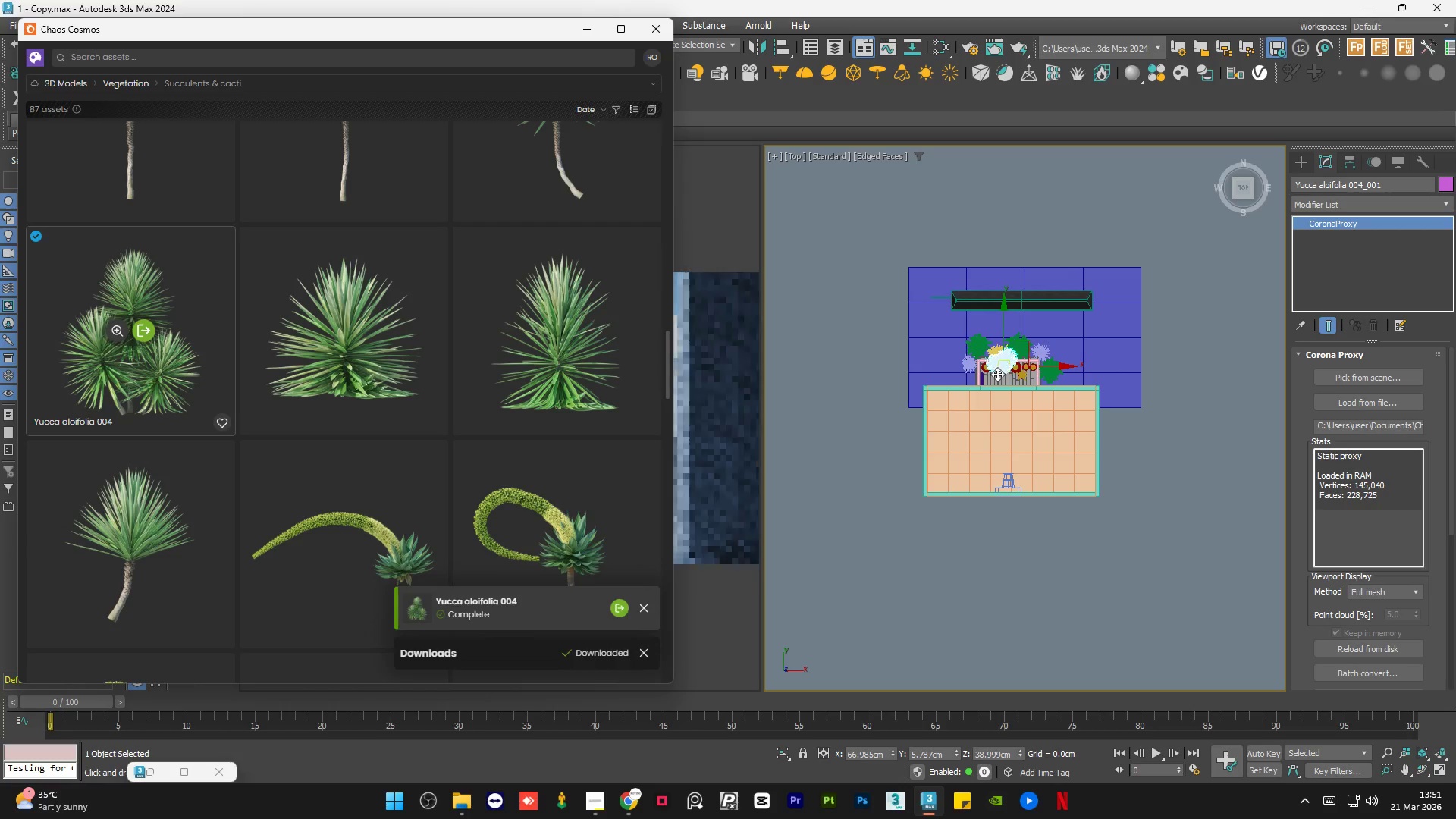 
scroll: coordinate [1003, 365], scroll_direction: up, amount: 7.0
 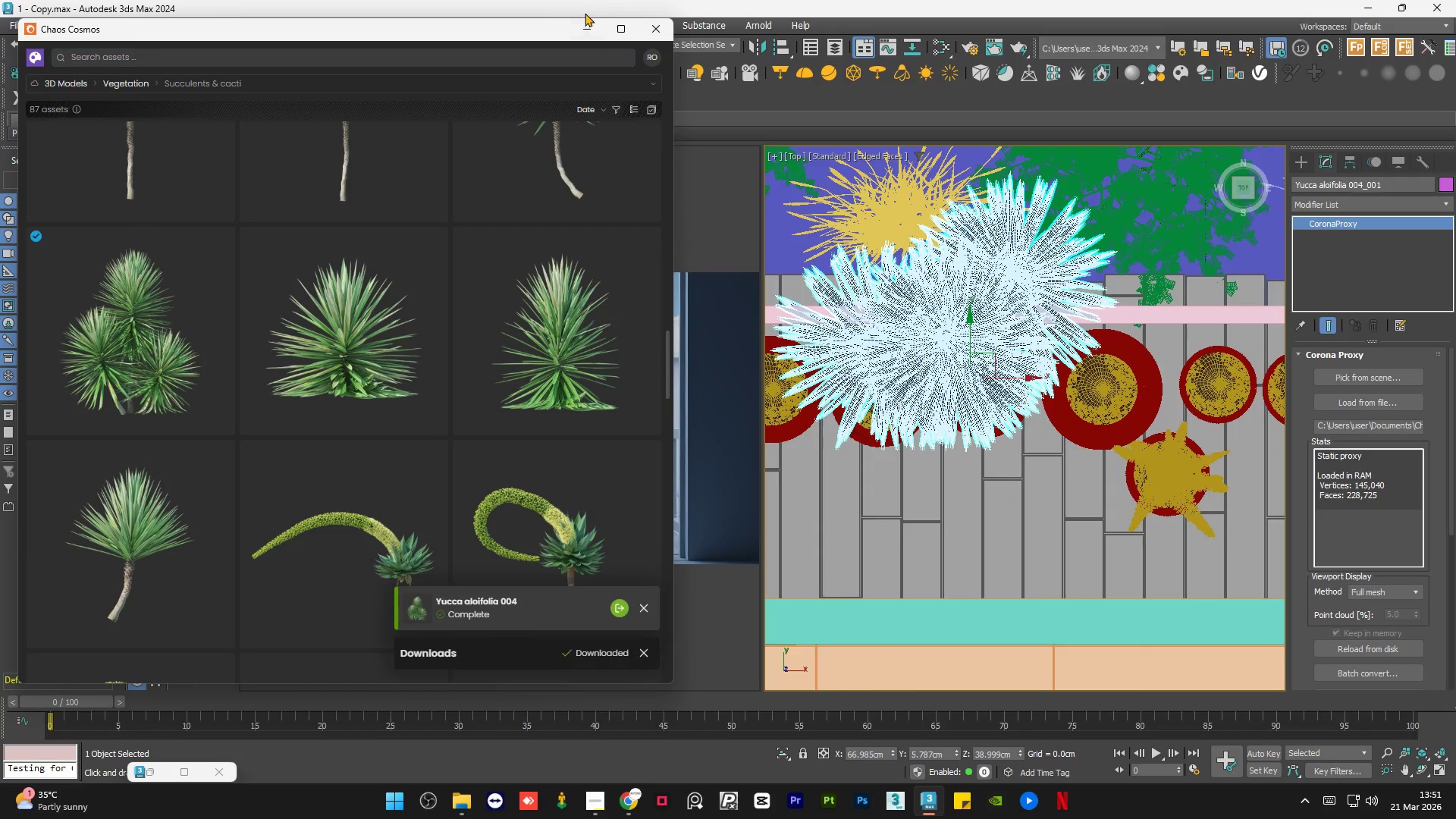 
left_click([585, 22])
 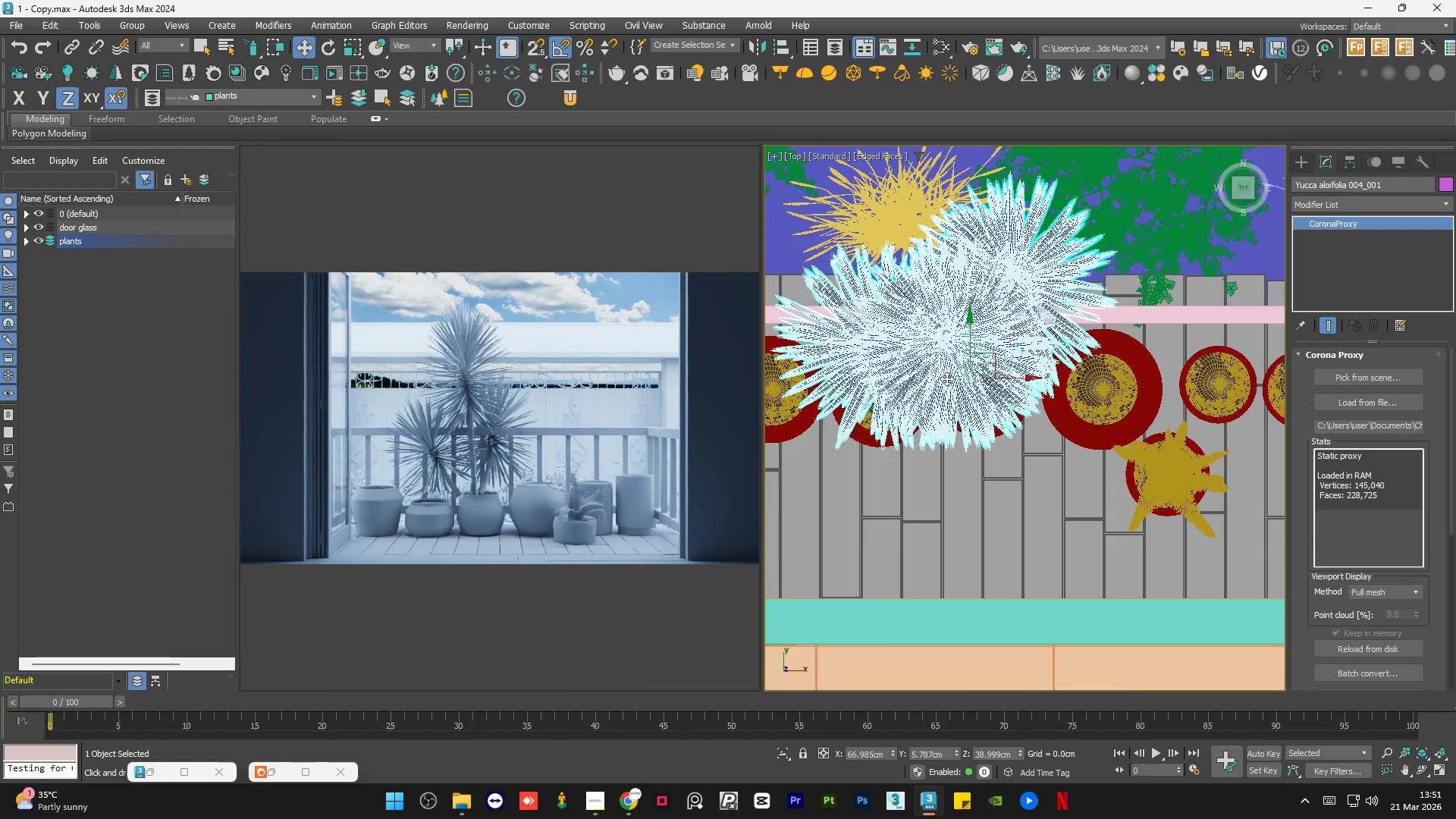 
scroll: coordinate [996, 364], scroll_direction: down, amount: 6.0
 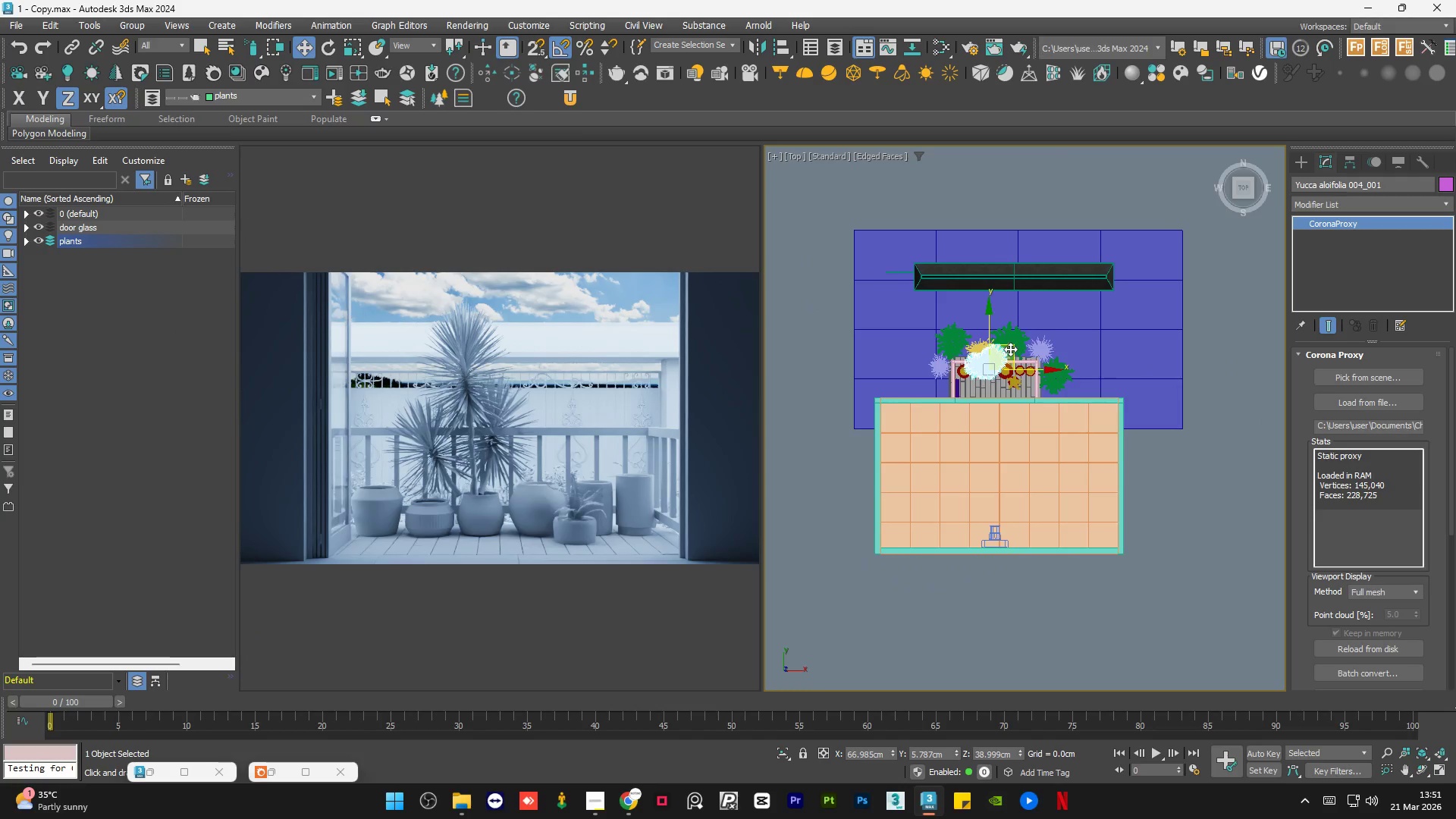 
left_click_drag(start_coordinate=[1012, 347], to_coordinate=[854, 346])
 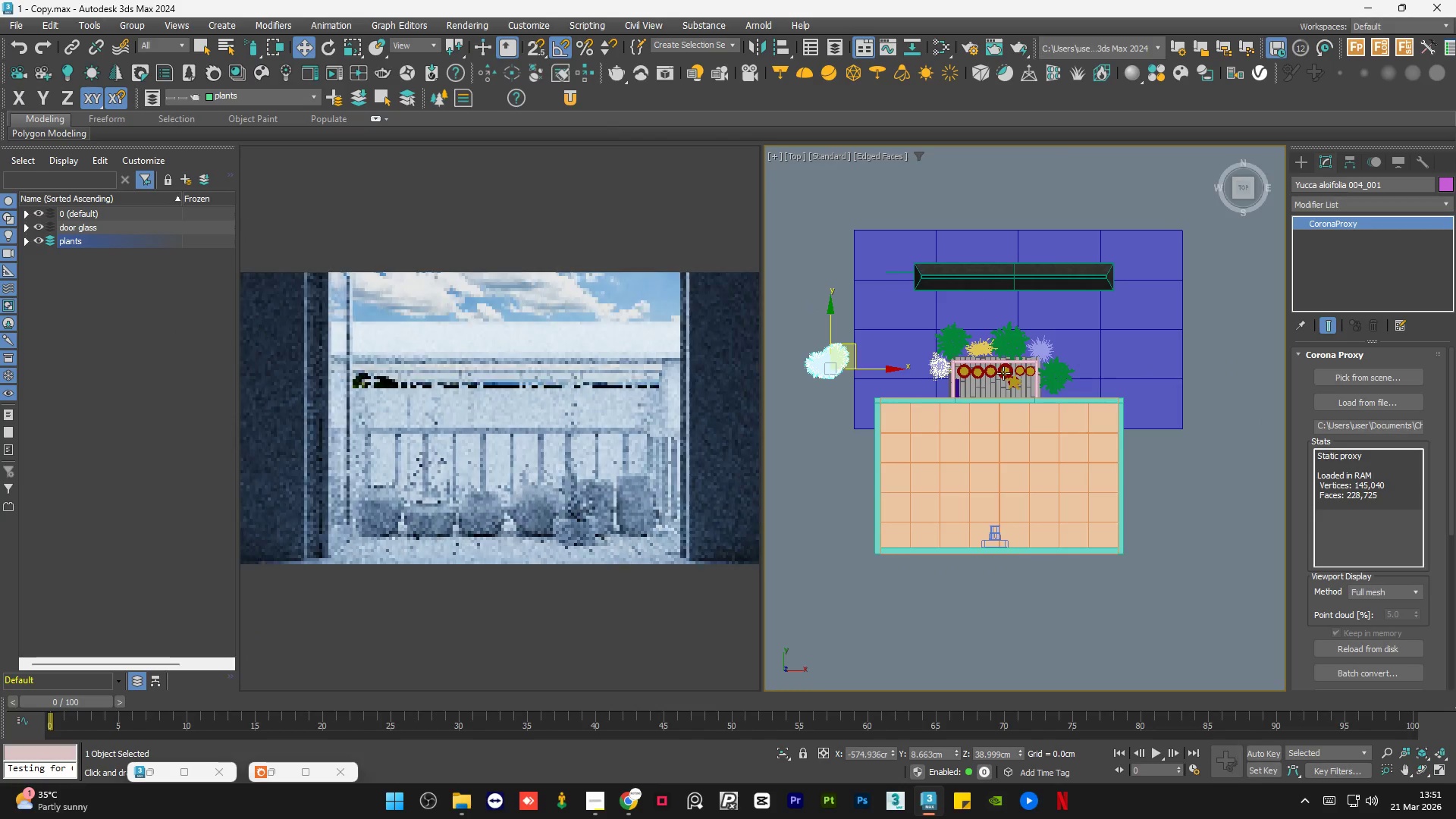 
left_click([965, 370])
 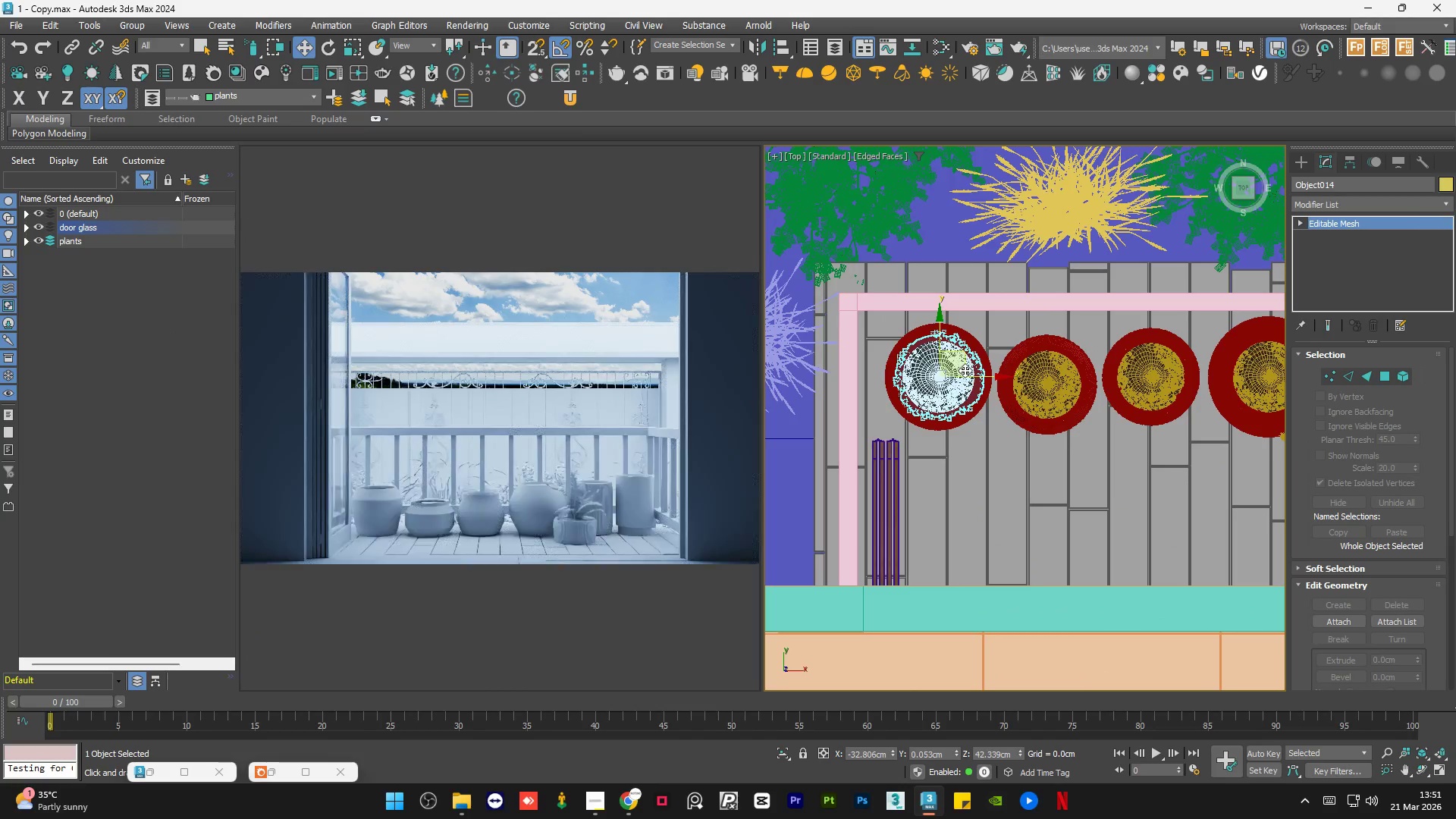 
scroll: coordinate [965, 370], scroll_direction: up, amount: 6.0
 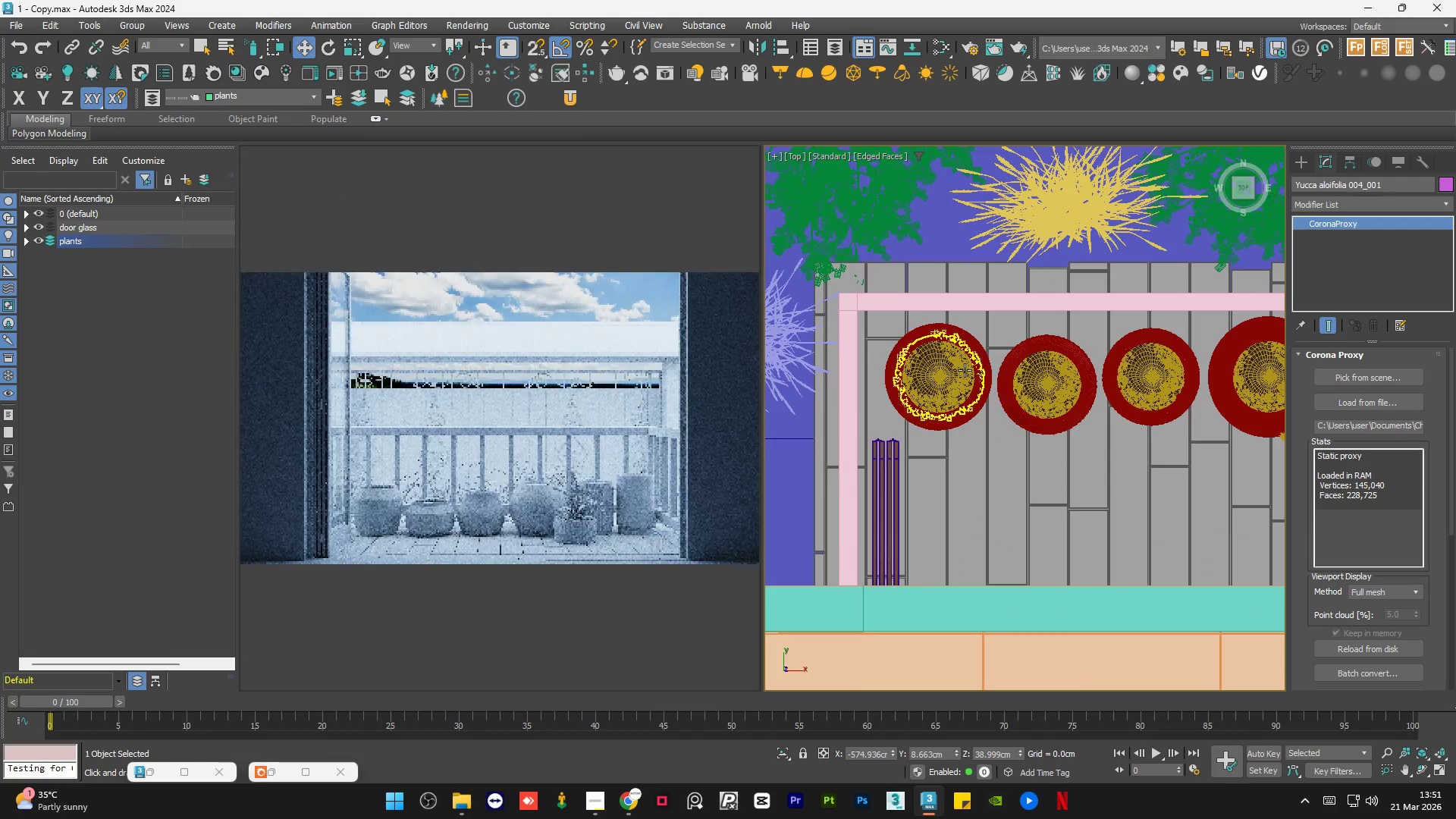 
key(Control+Shift+A)
 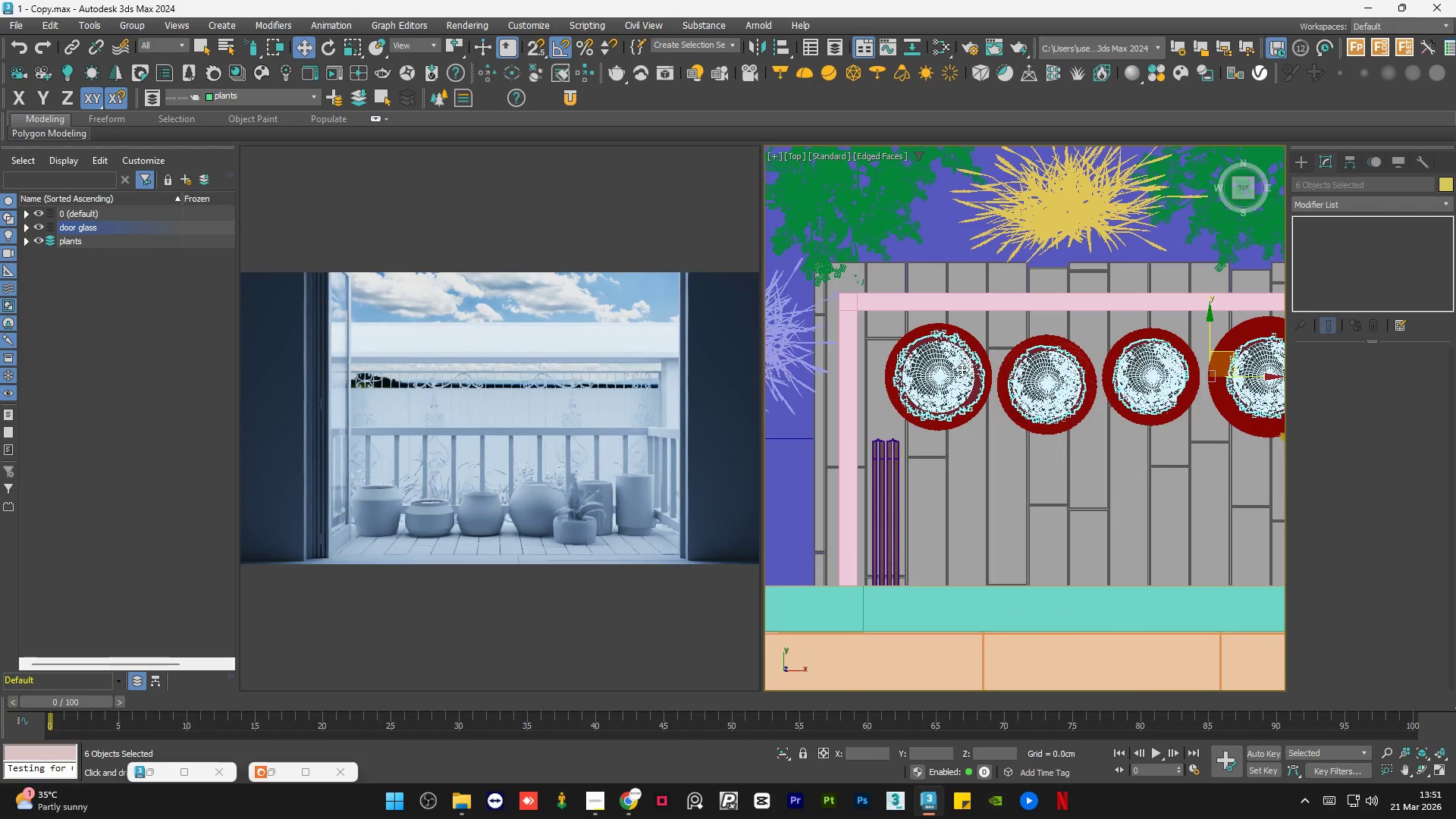 
hold_key(key=ControlLeft, duration=0.77)
left_click([942, 424])
 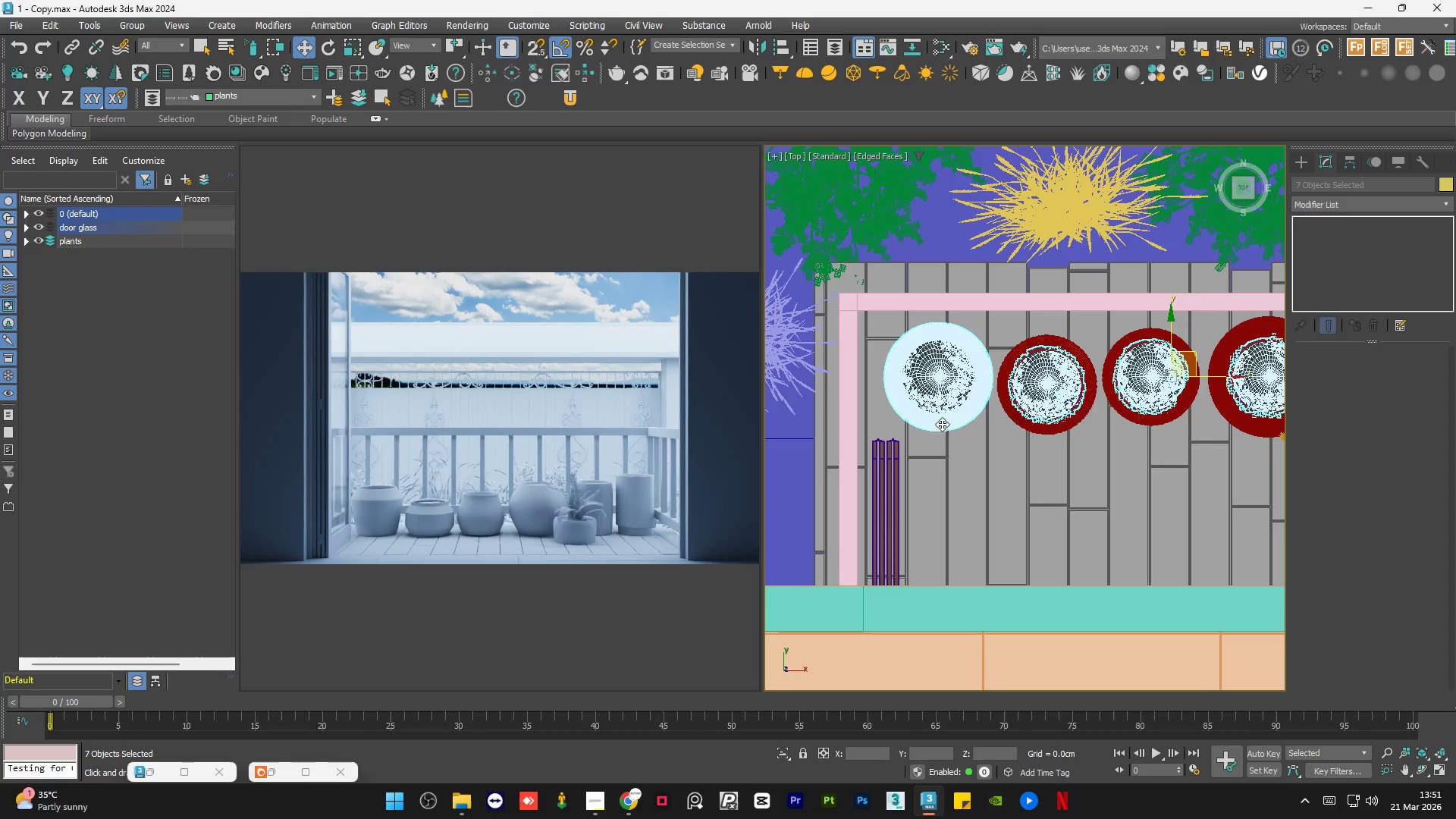 
hold_key(key=ControlLeft, duration=0.81)
left_click([1035, 430])
 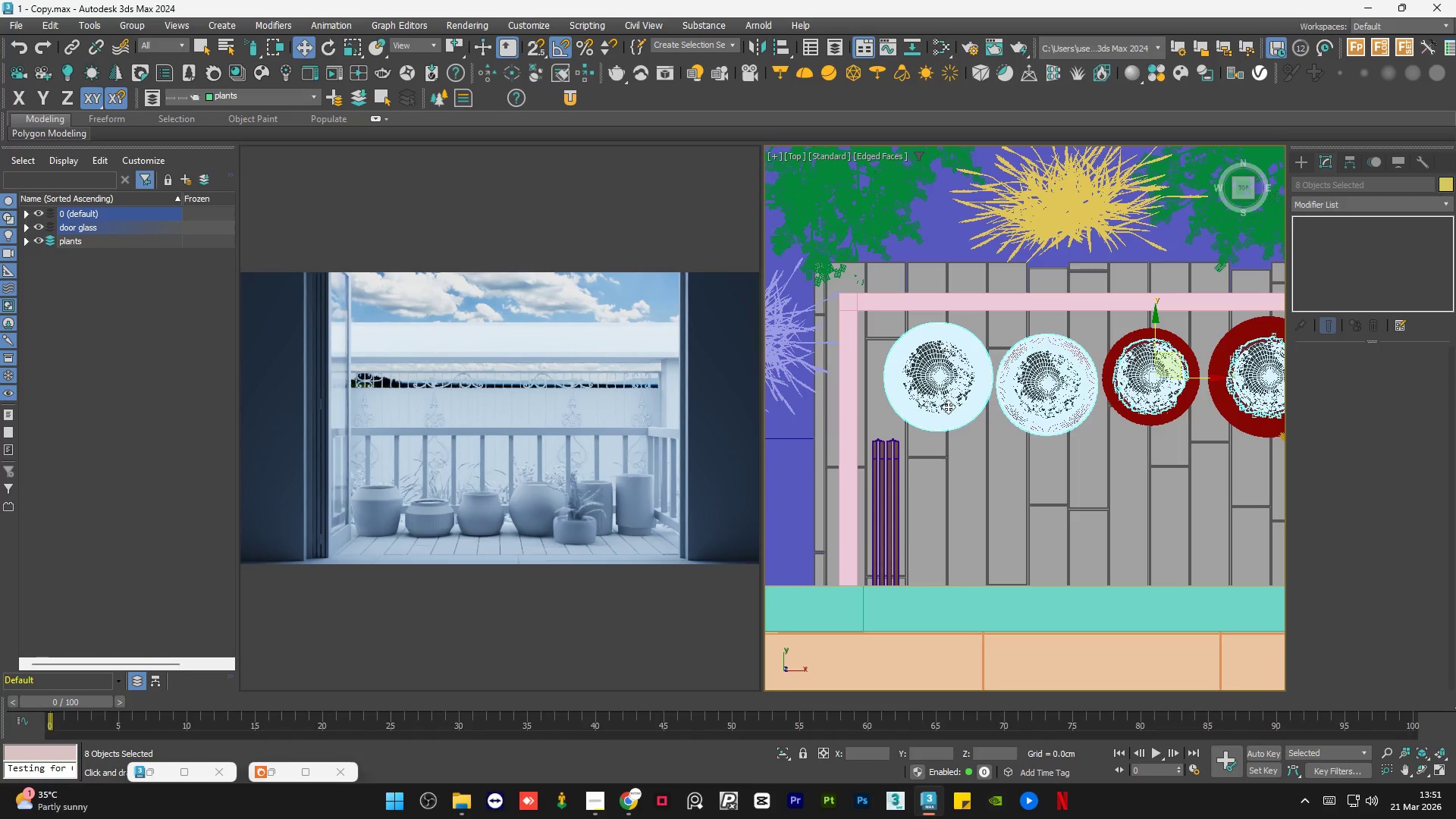 
hold_key(key=ControlLeft, duration=0.73)
 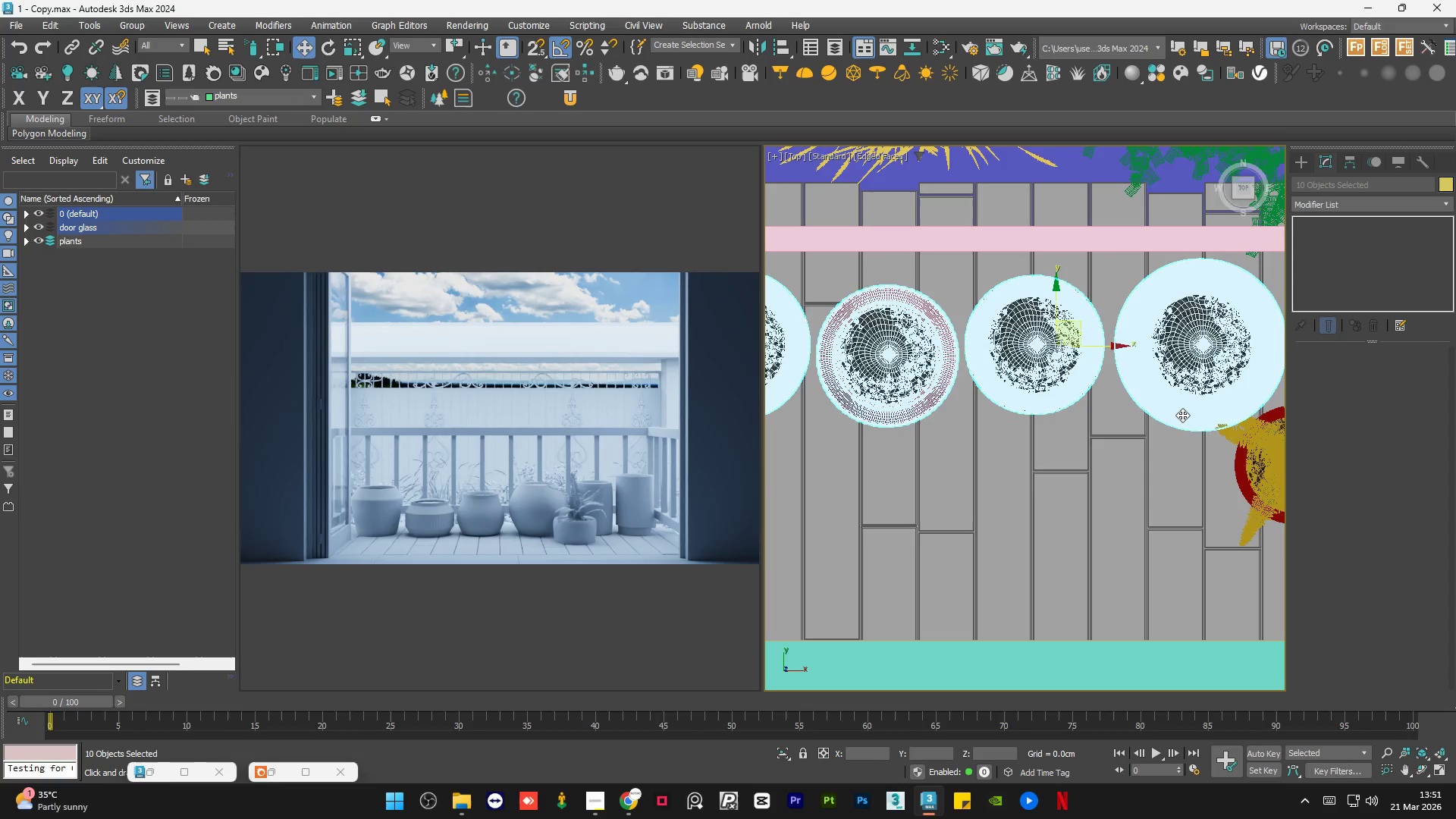 
scroll: coordinate [1045, 415], scroll_direction: up, amount: 1.0
 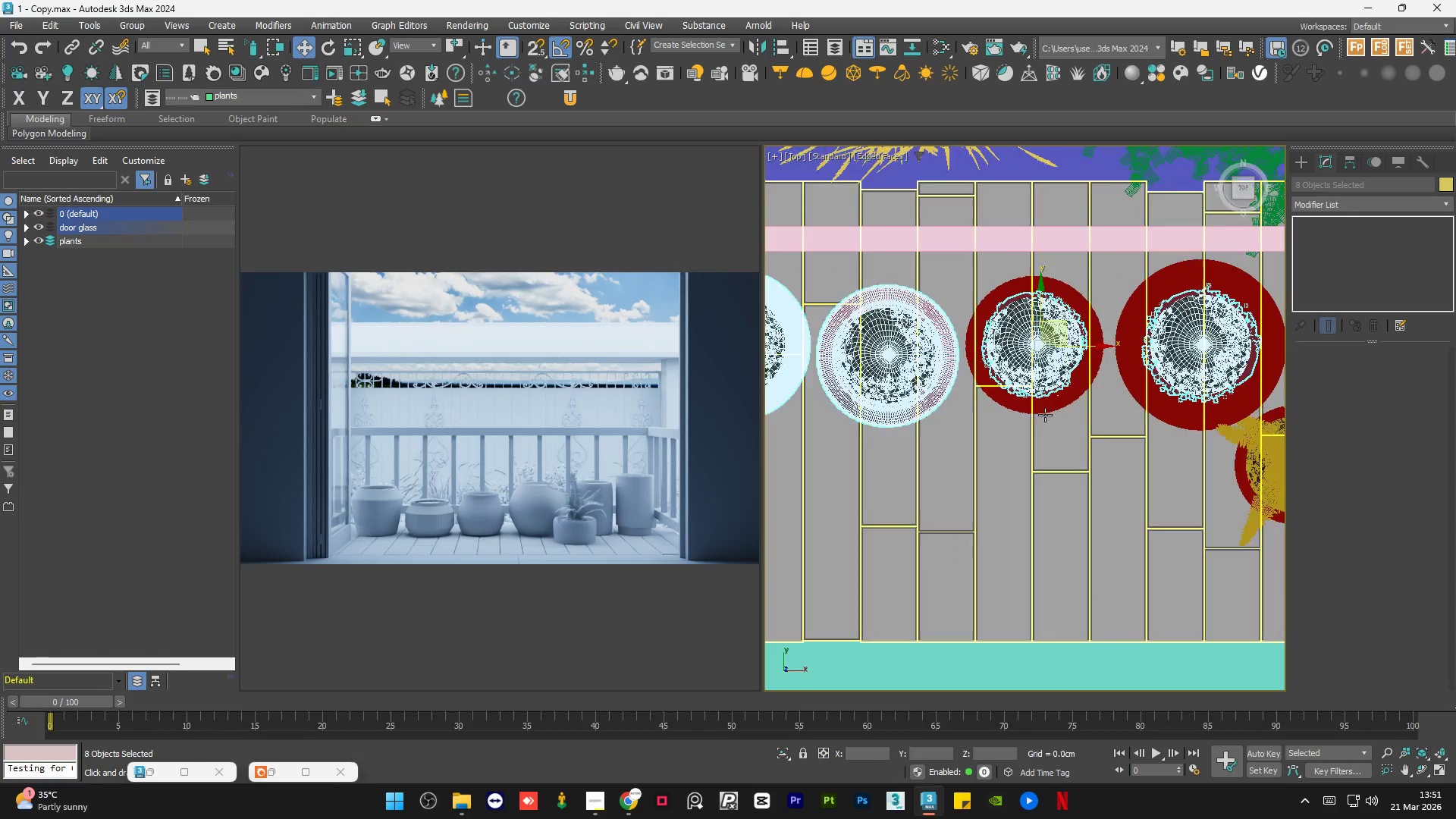 
left_click([1033, 409])
 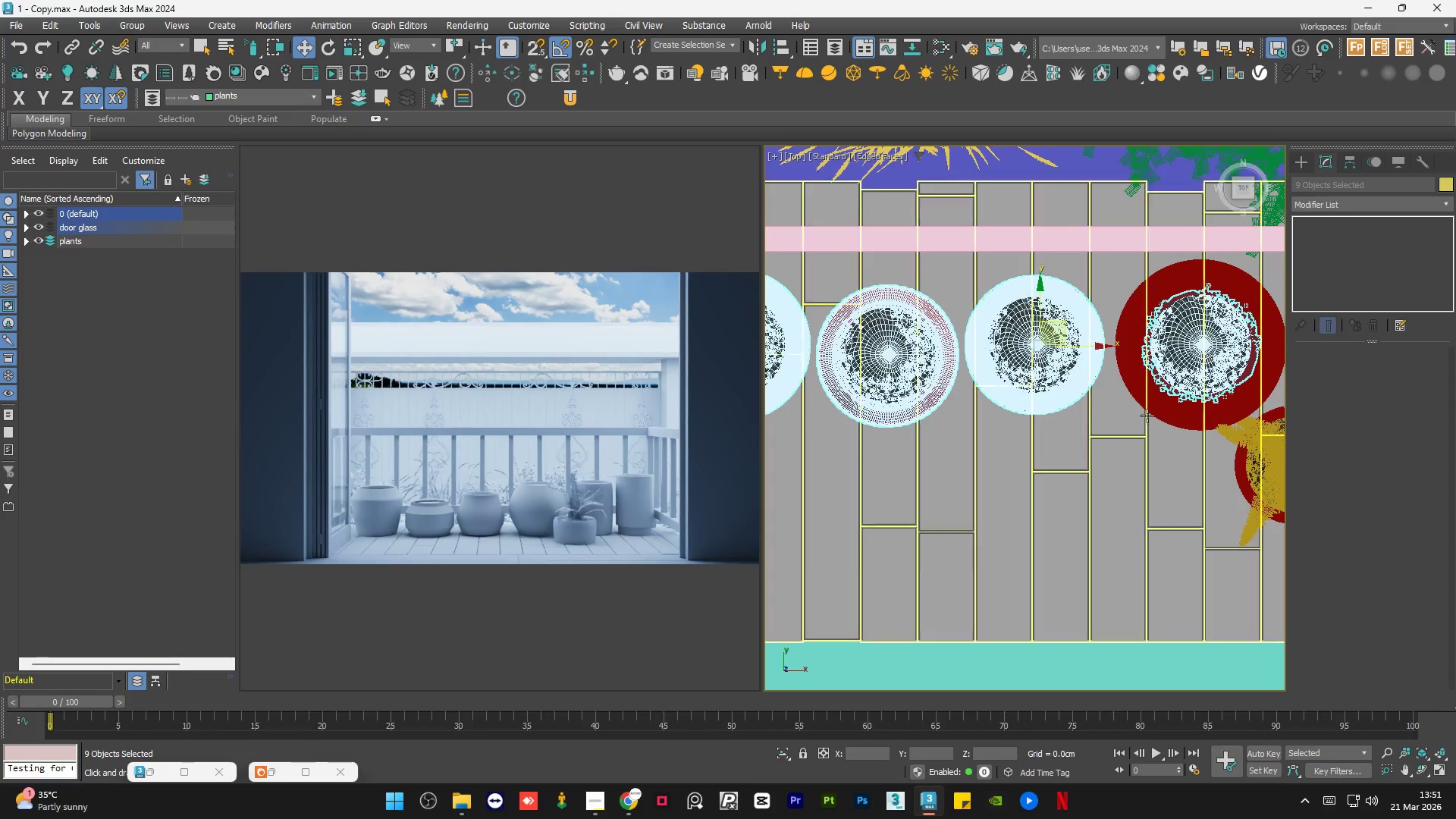 
hold_key(key=ControlLeft, duration=0.64)
left_click([1182, 415])
 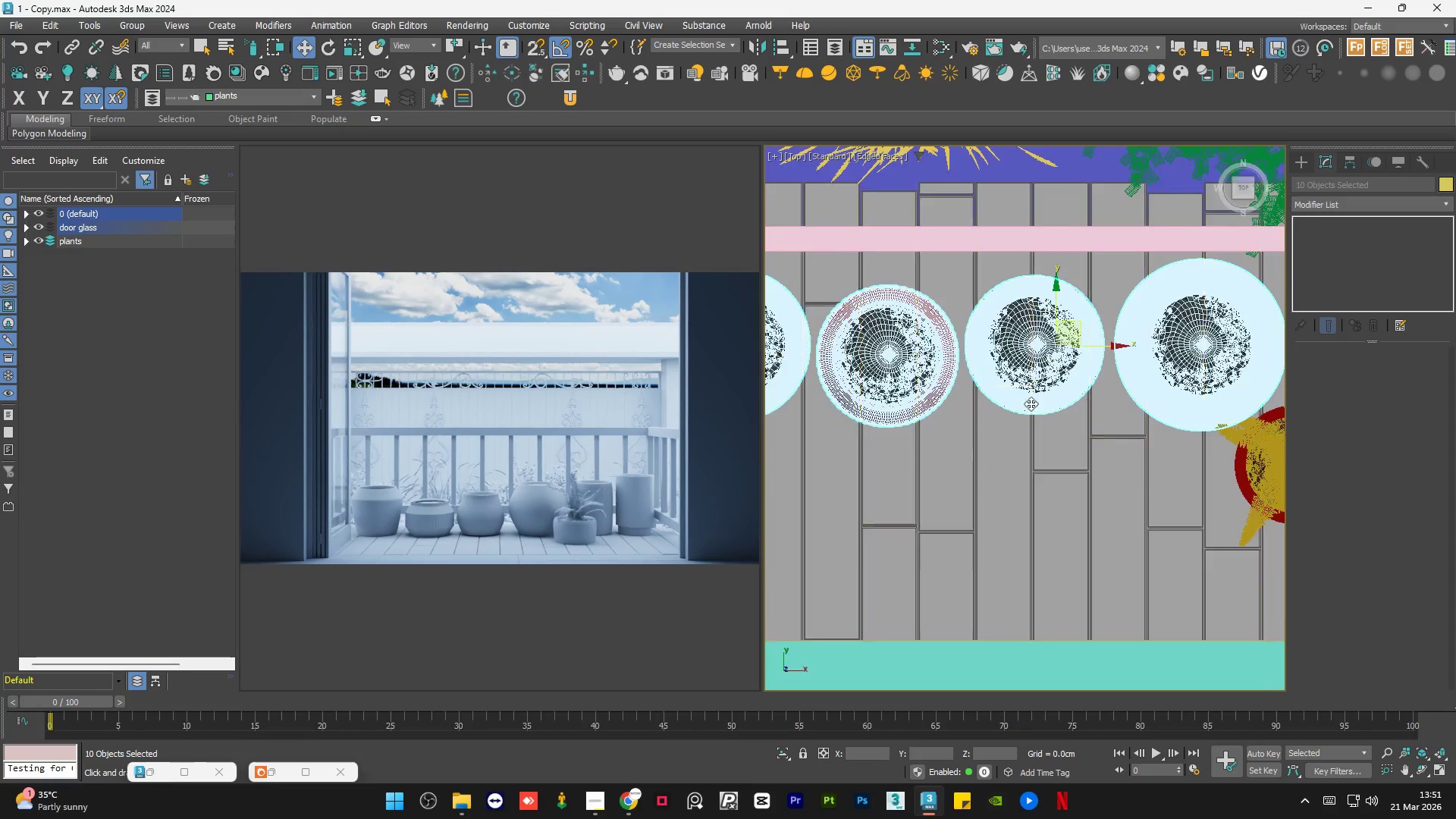 
hold_key(key=ControlLeft, duration=0.59)
 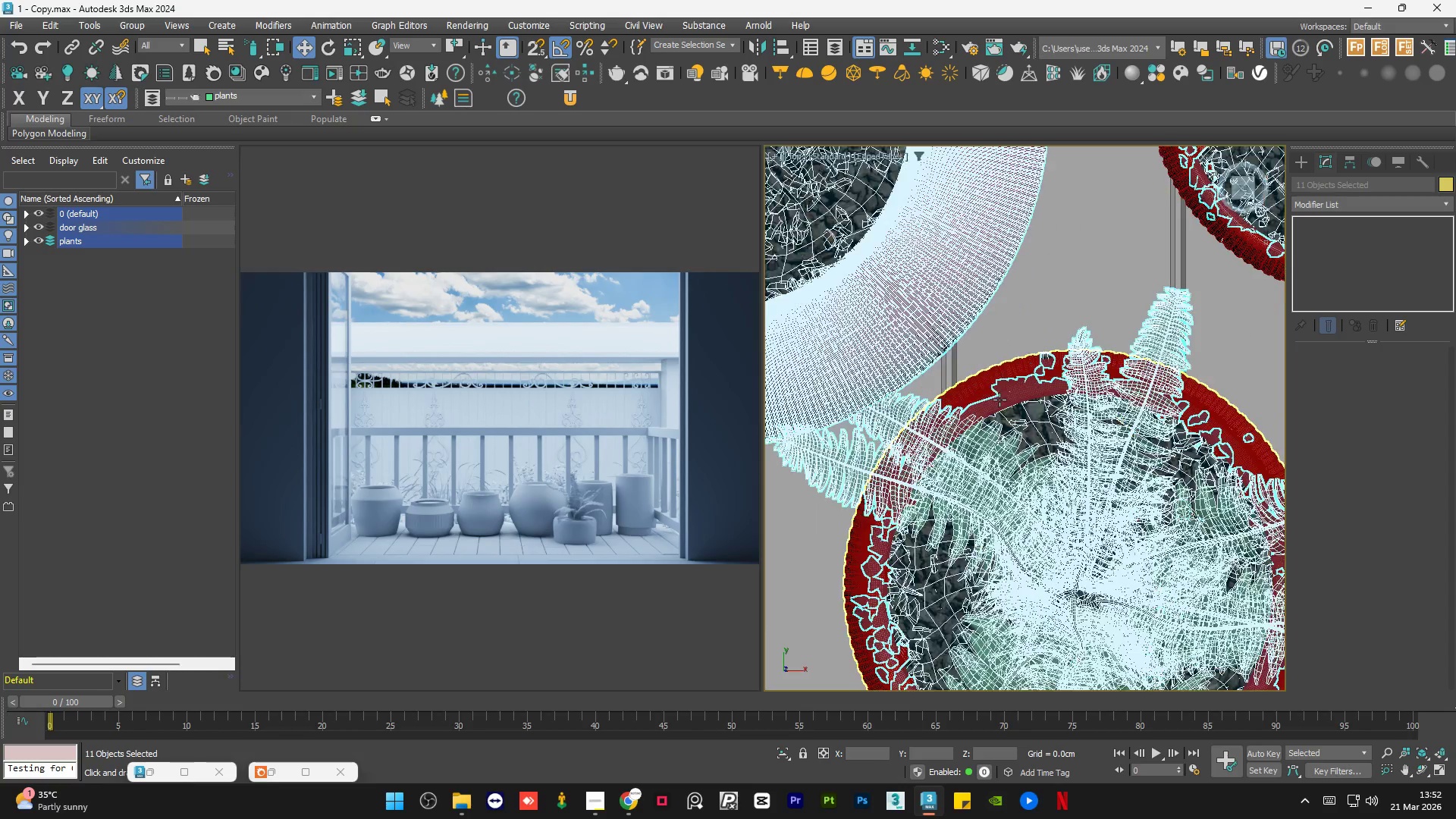 
scroll: coordinate [1152, 412], scroll_direction: up, amount: 1.0
 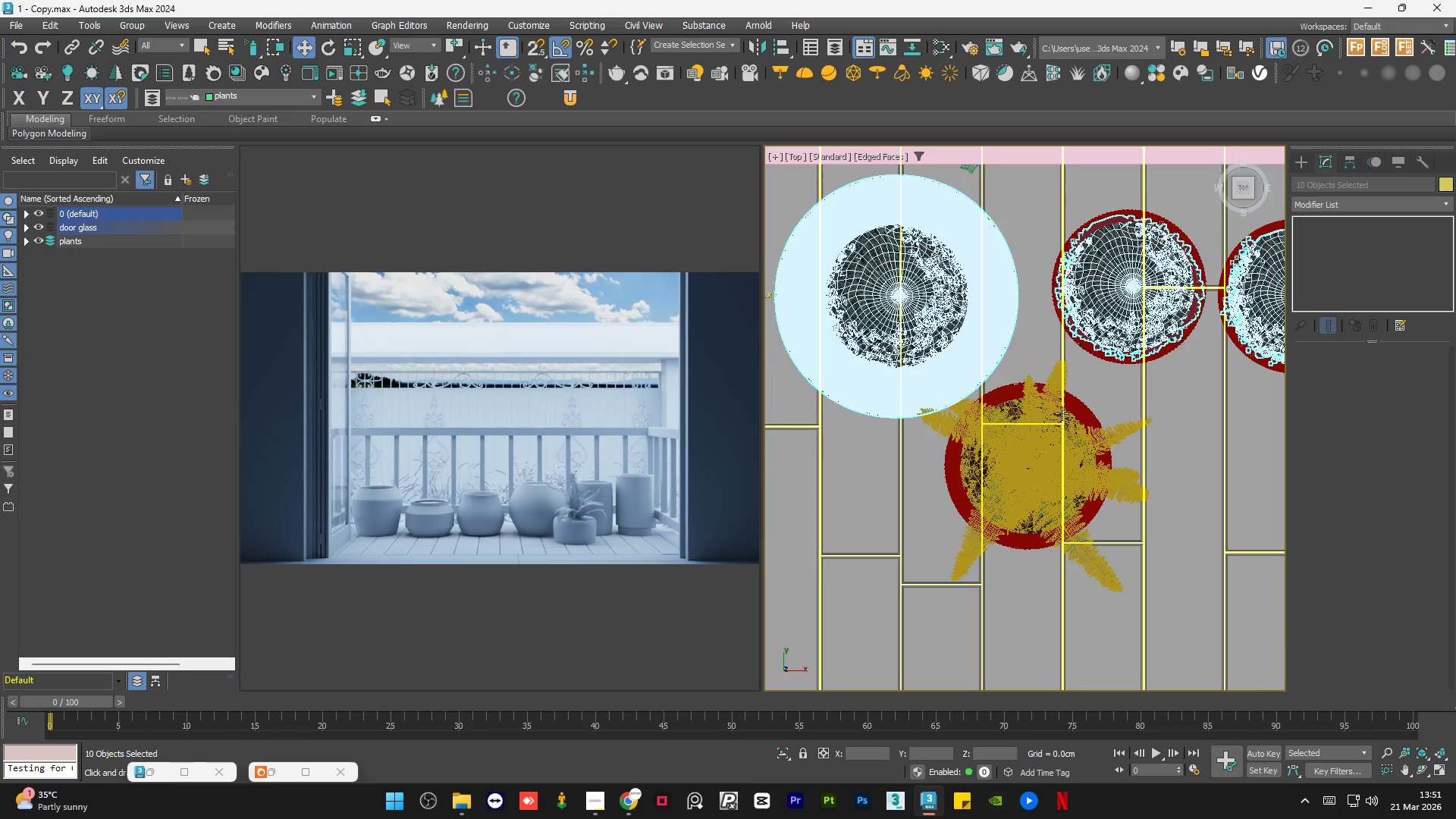 
left_click([1032, 432])
 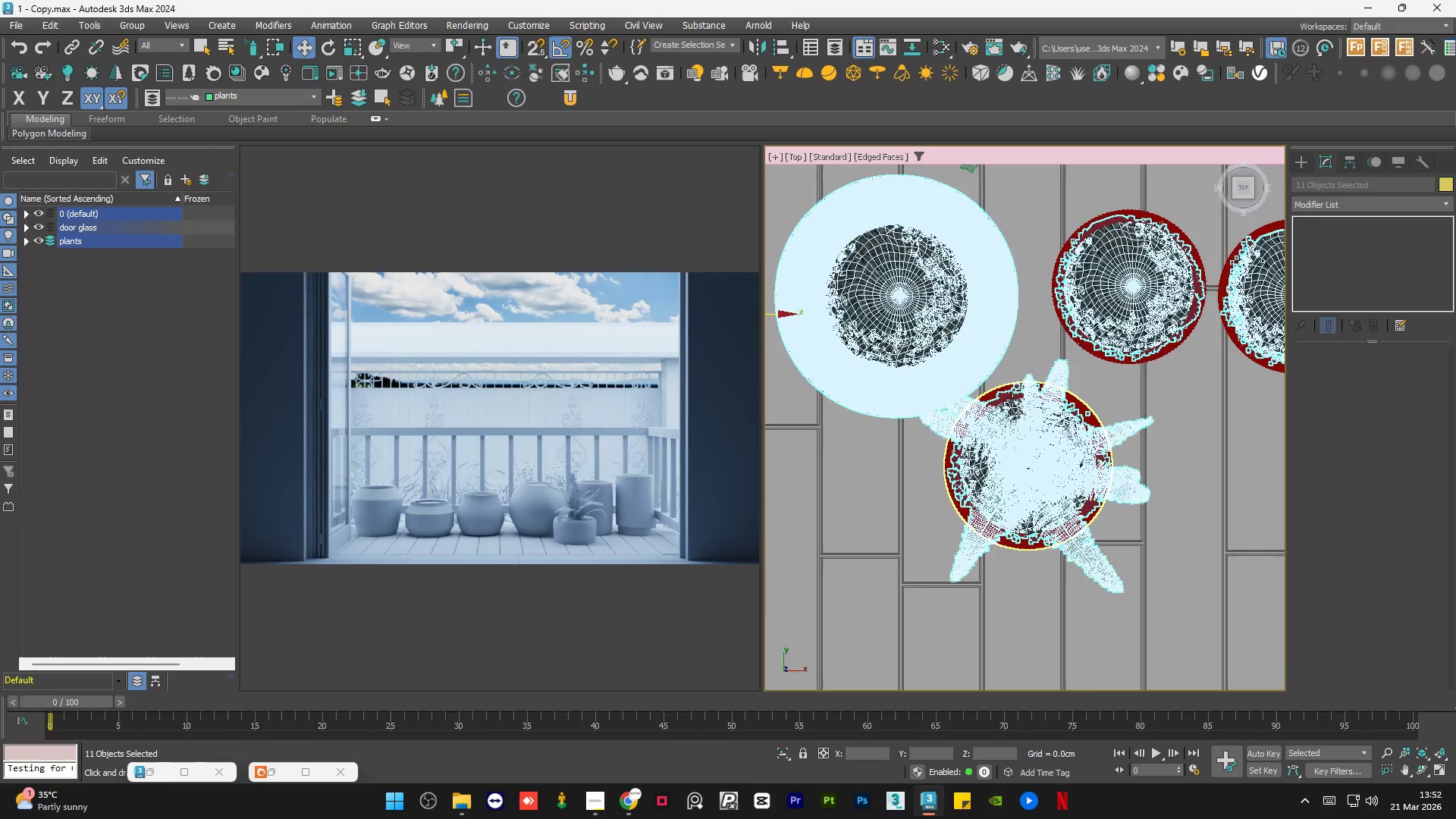 
hold_key(key=ControlLeft, duration=0.66)
left_click([997, 391])
 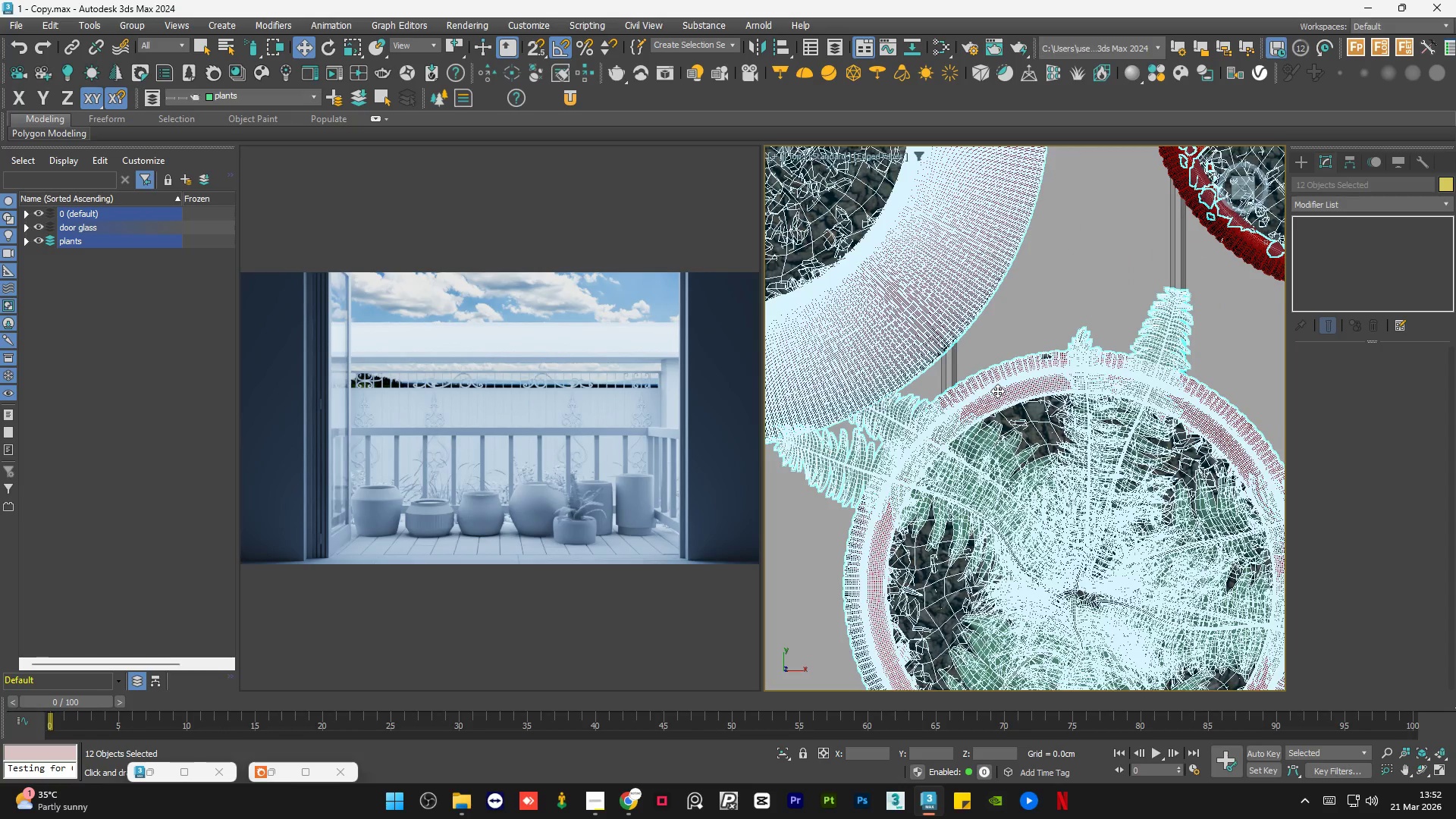 
scroll: coordinate [999, 400], scroll_direction: up, amount: 3.0
 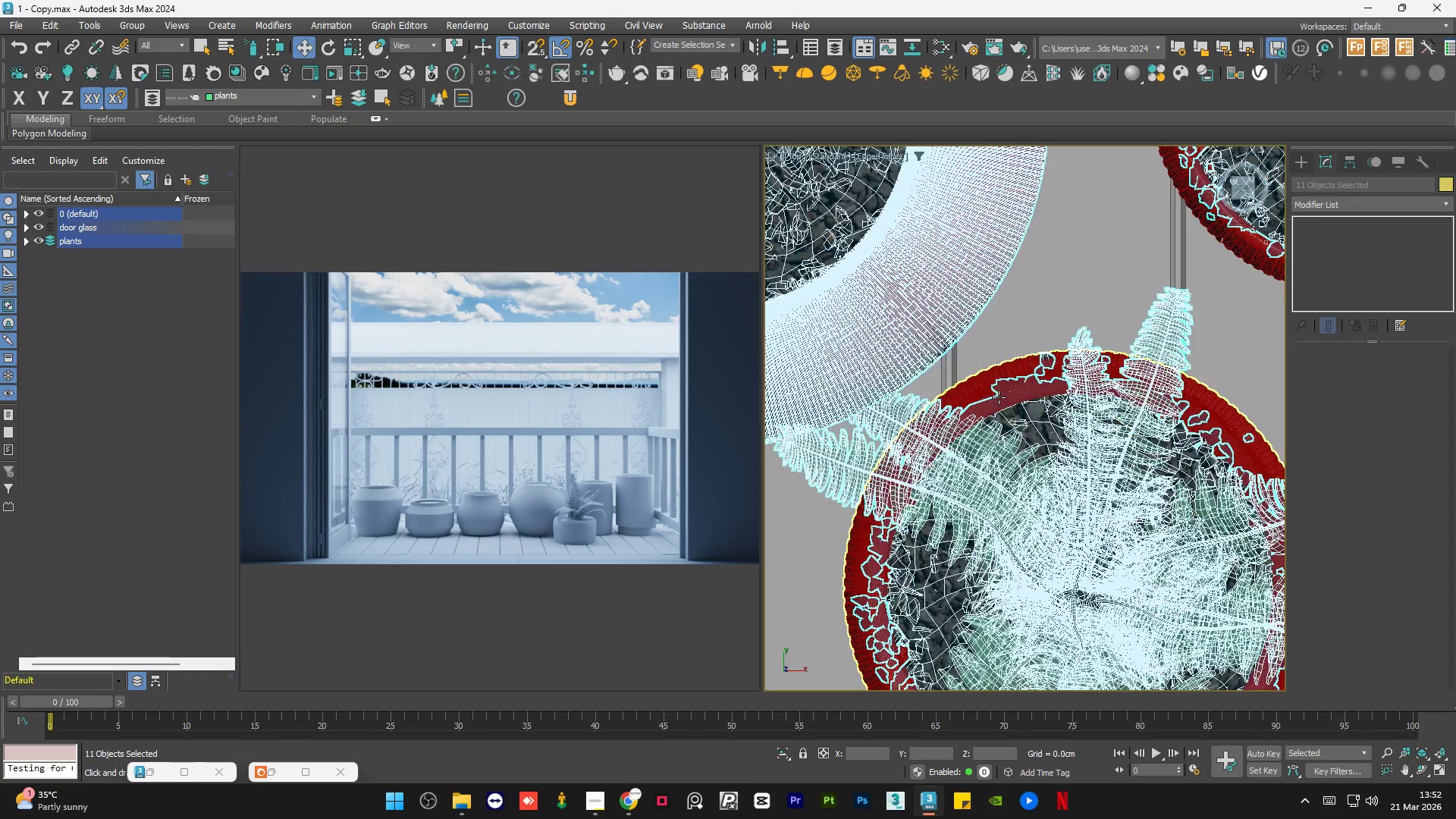 
hold_key(key=ControlLeft, duration=0.81)
 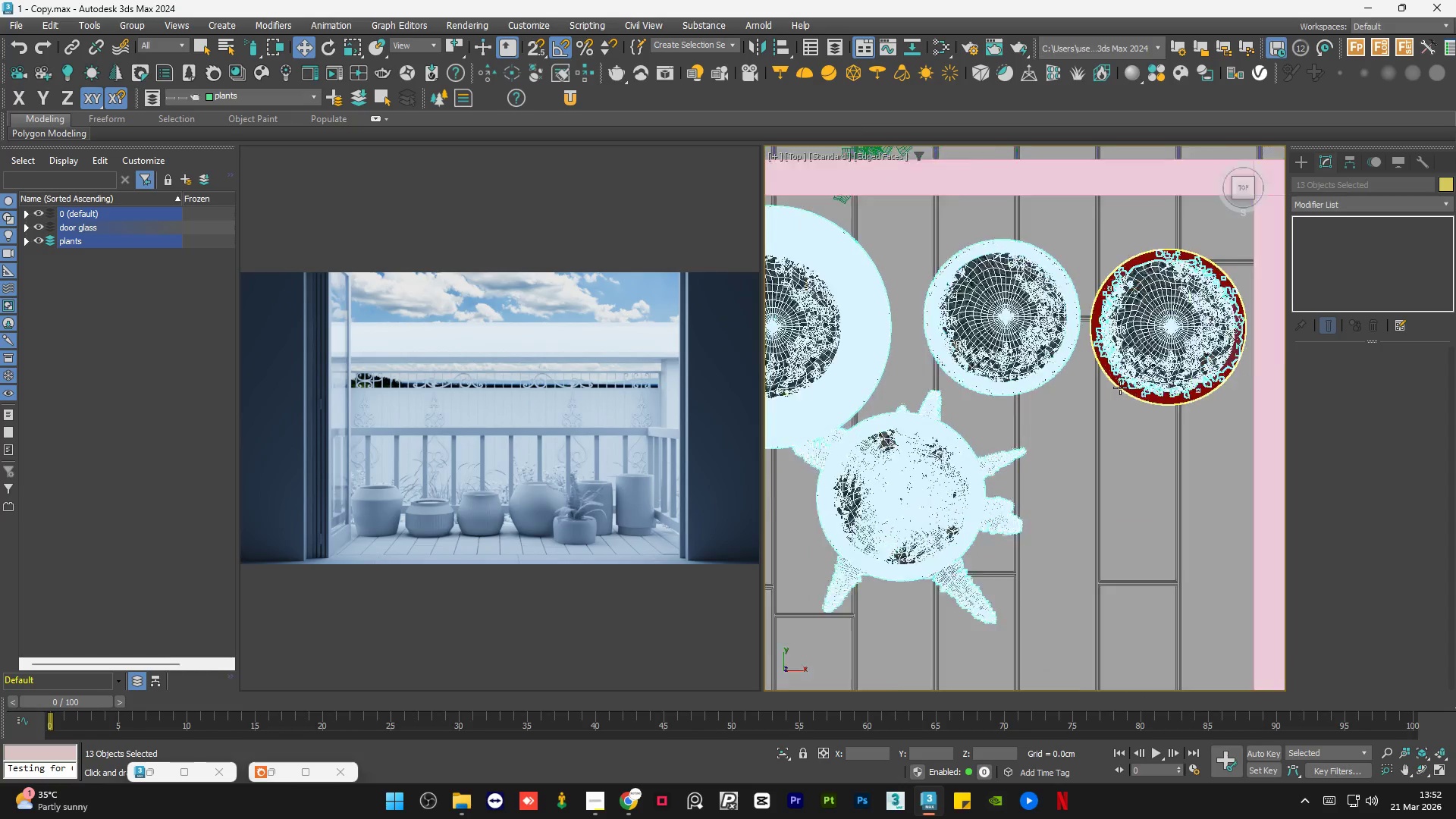 
scroll: coordinate [1104, 341], scroll_direction: down, amount: 1.0
 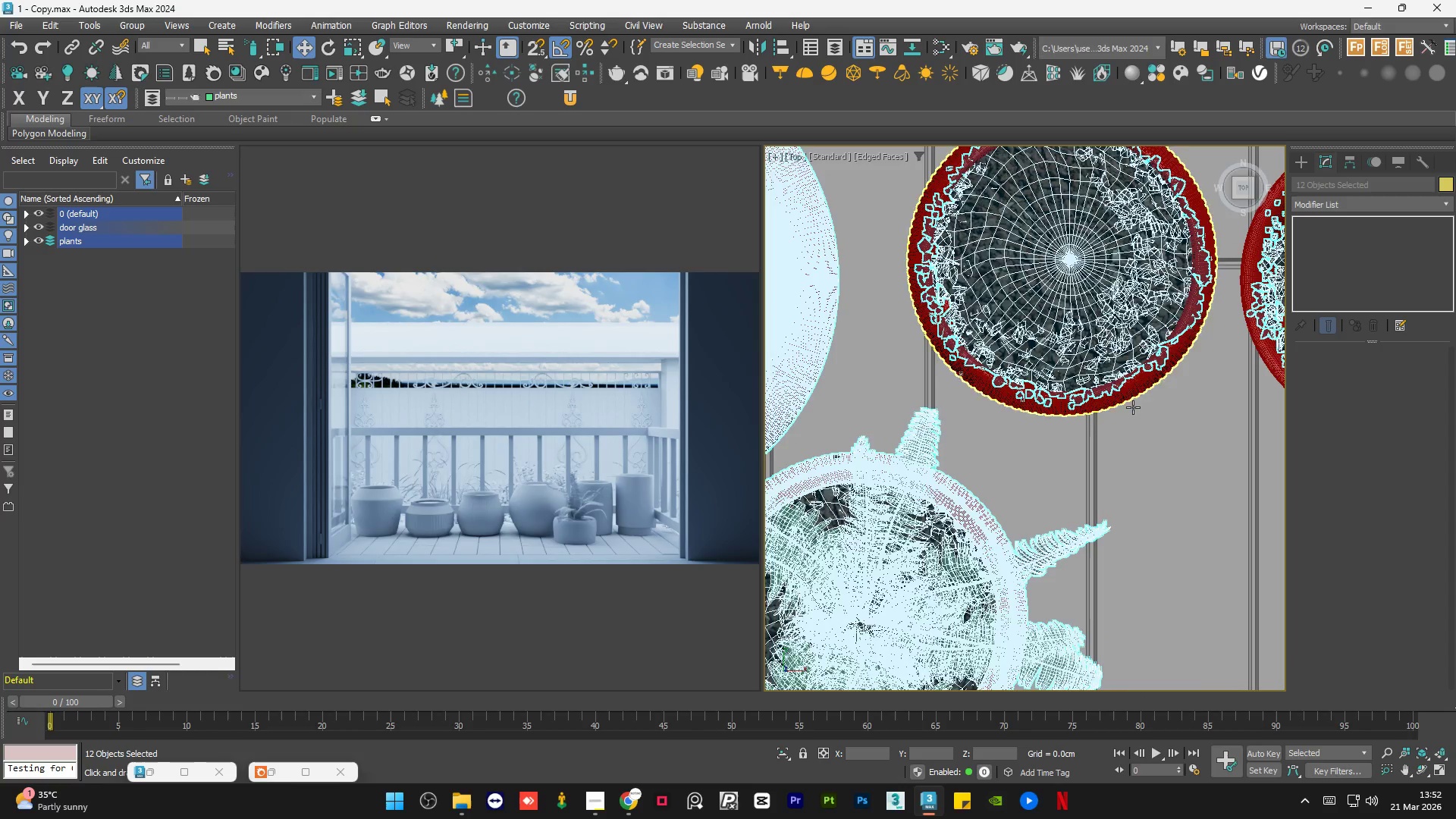 
left_click([1116, 393])
 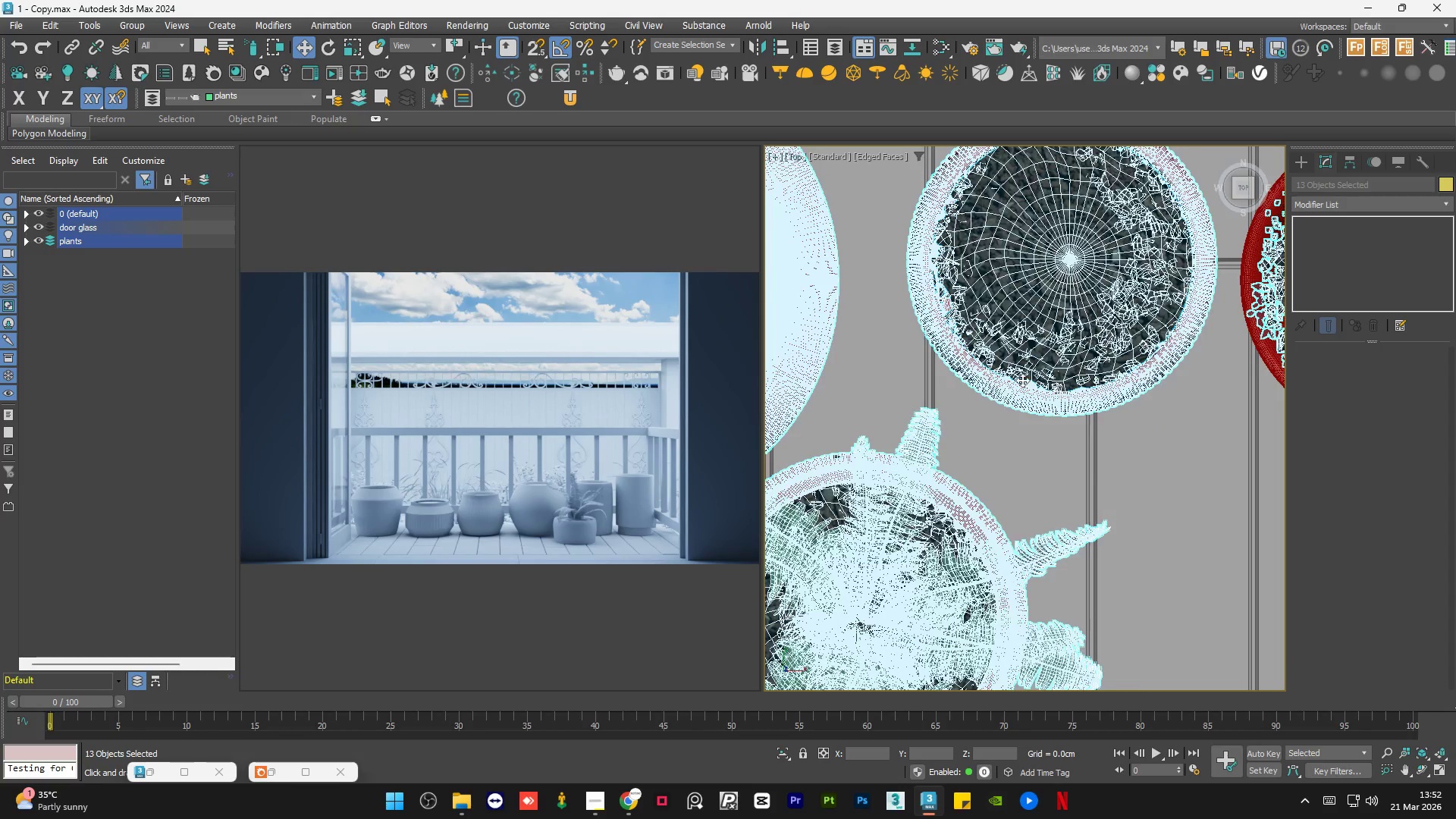 
hold_key(key=ControlLeft, duration=0.53)
left_click([1148, 394])
 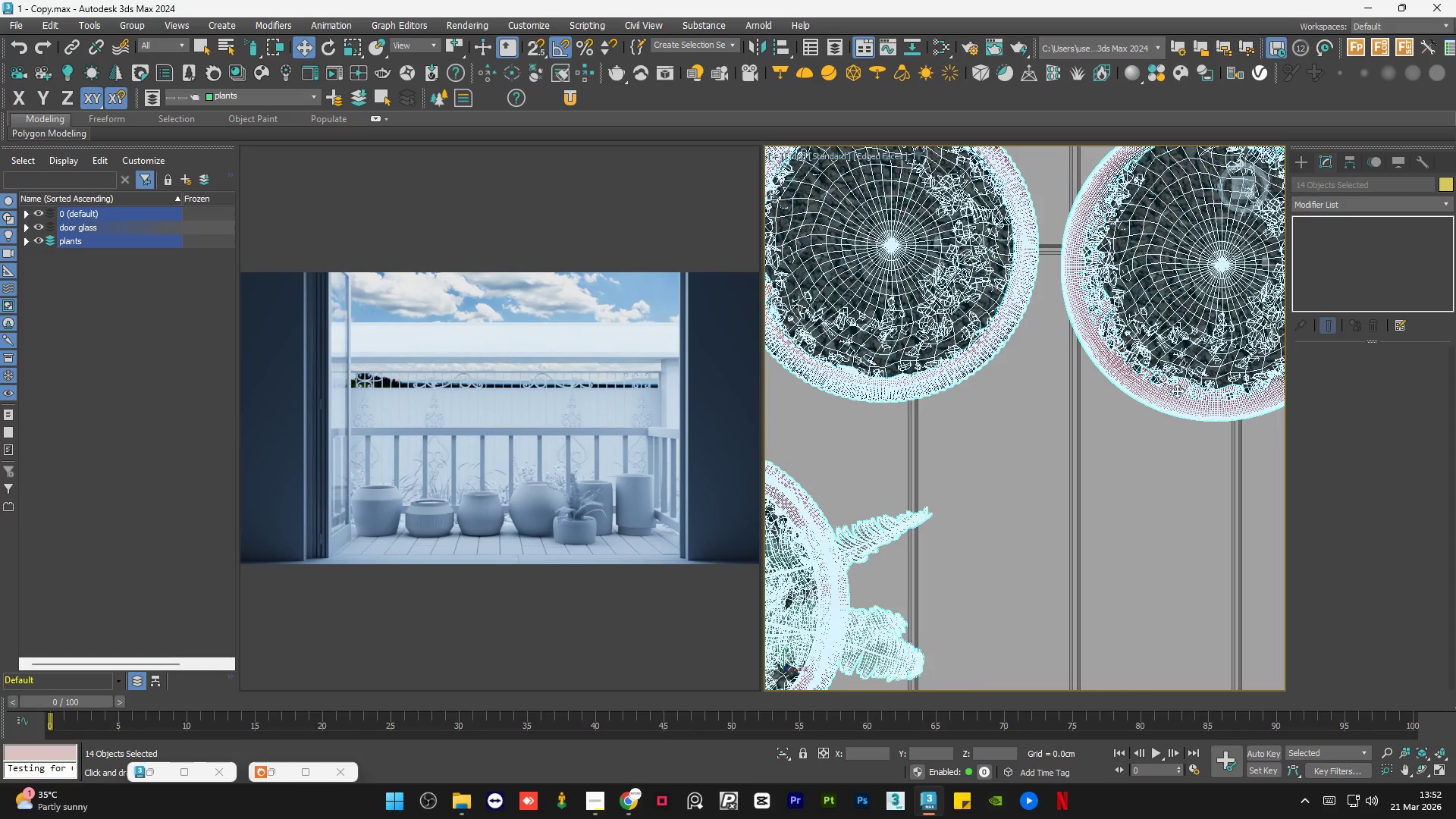 
scroll: coordinate [1120, 388], scroll_direction: none, amount: 0.0
 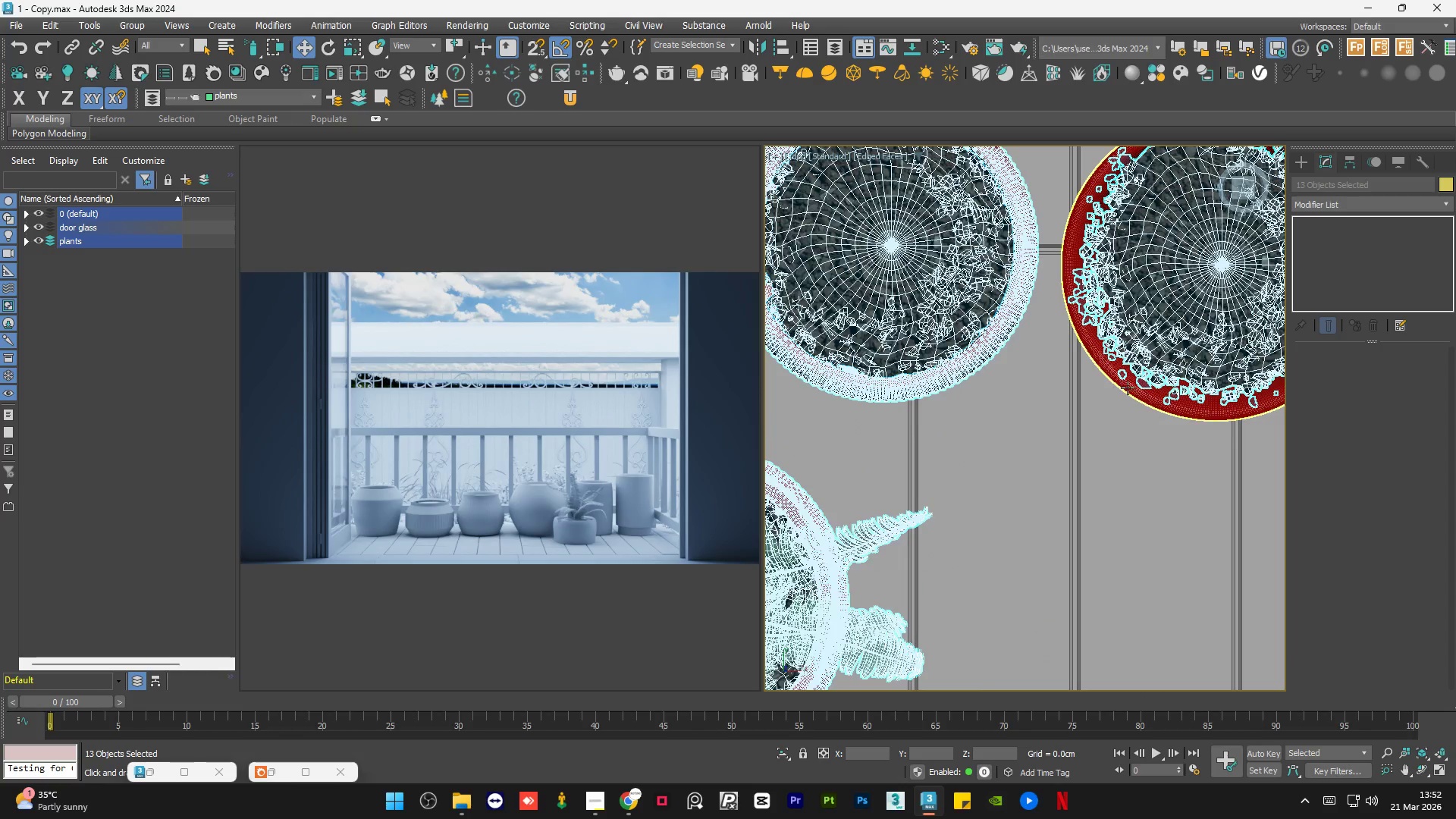 
hold_key(key=ControlLeft, duration=0.69)
 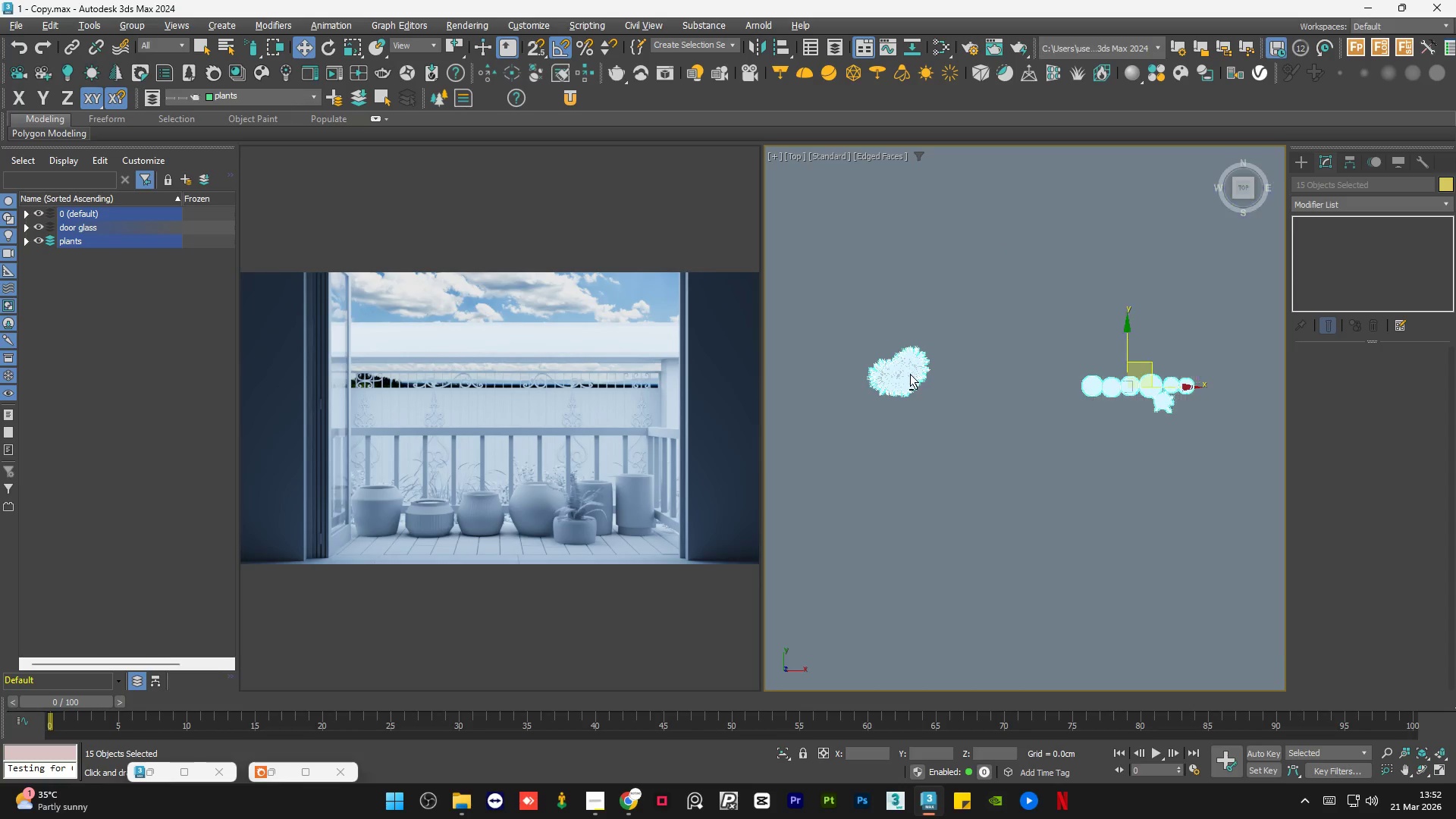 
scroll: coordinate [1185, 391], scroll_direction: down, amount: 9.0
 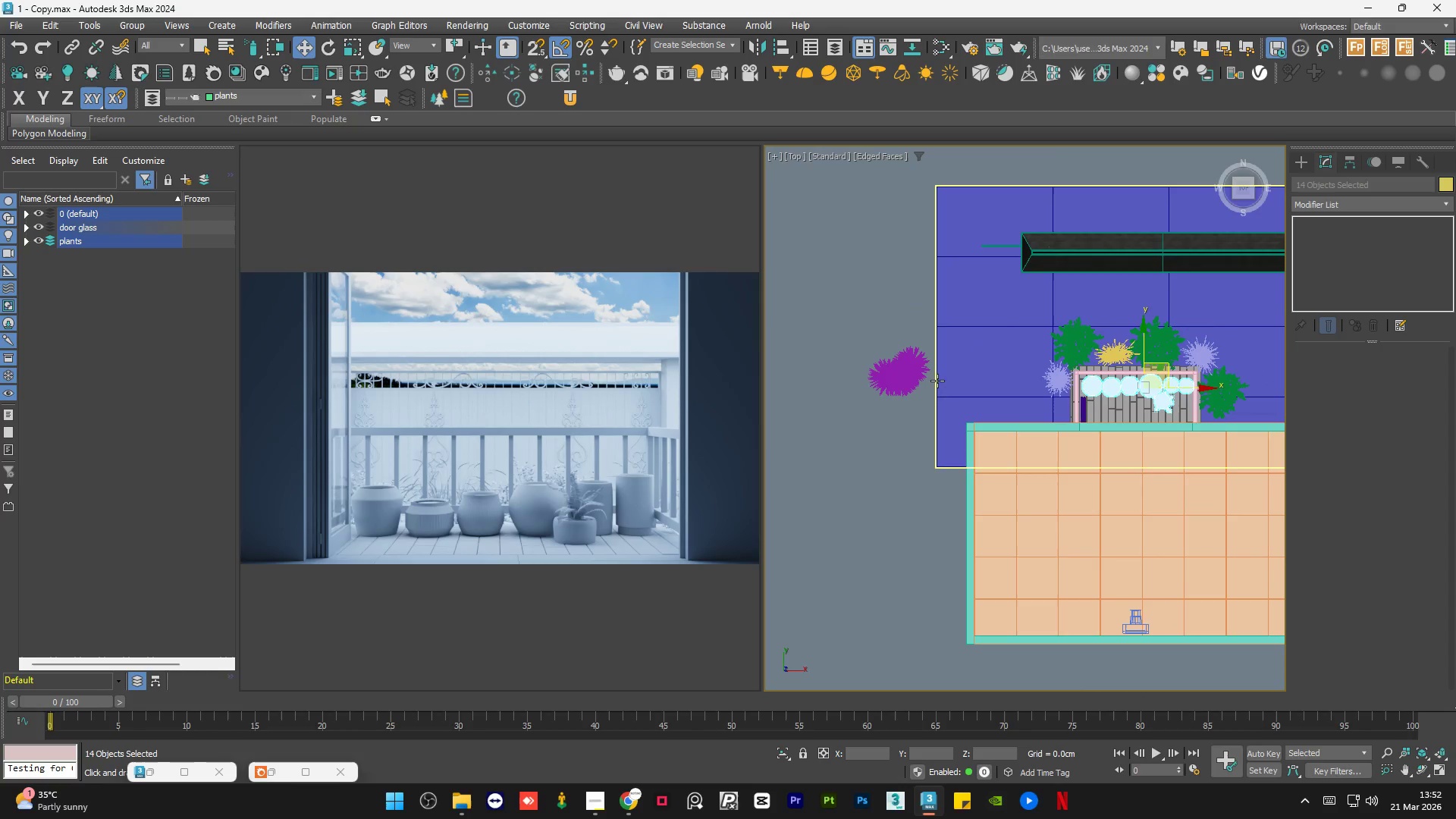 
left_click([910, 374])
 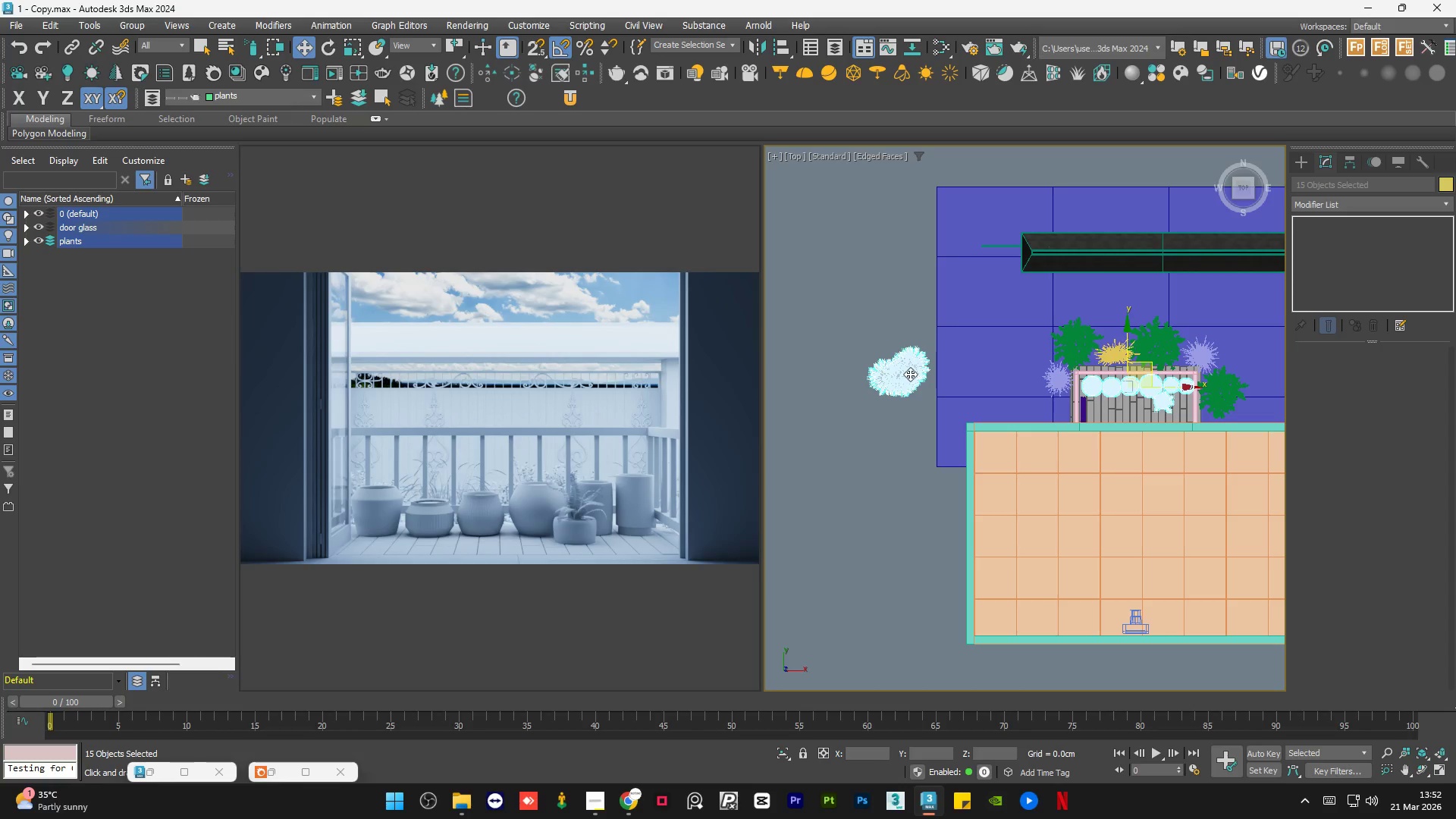 
key(Alt+Q)
 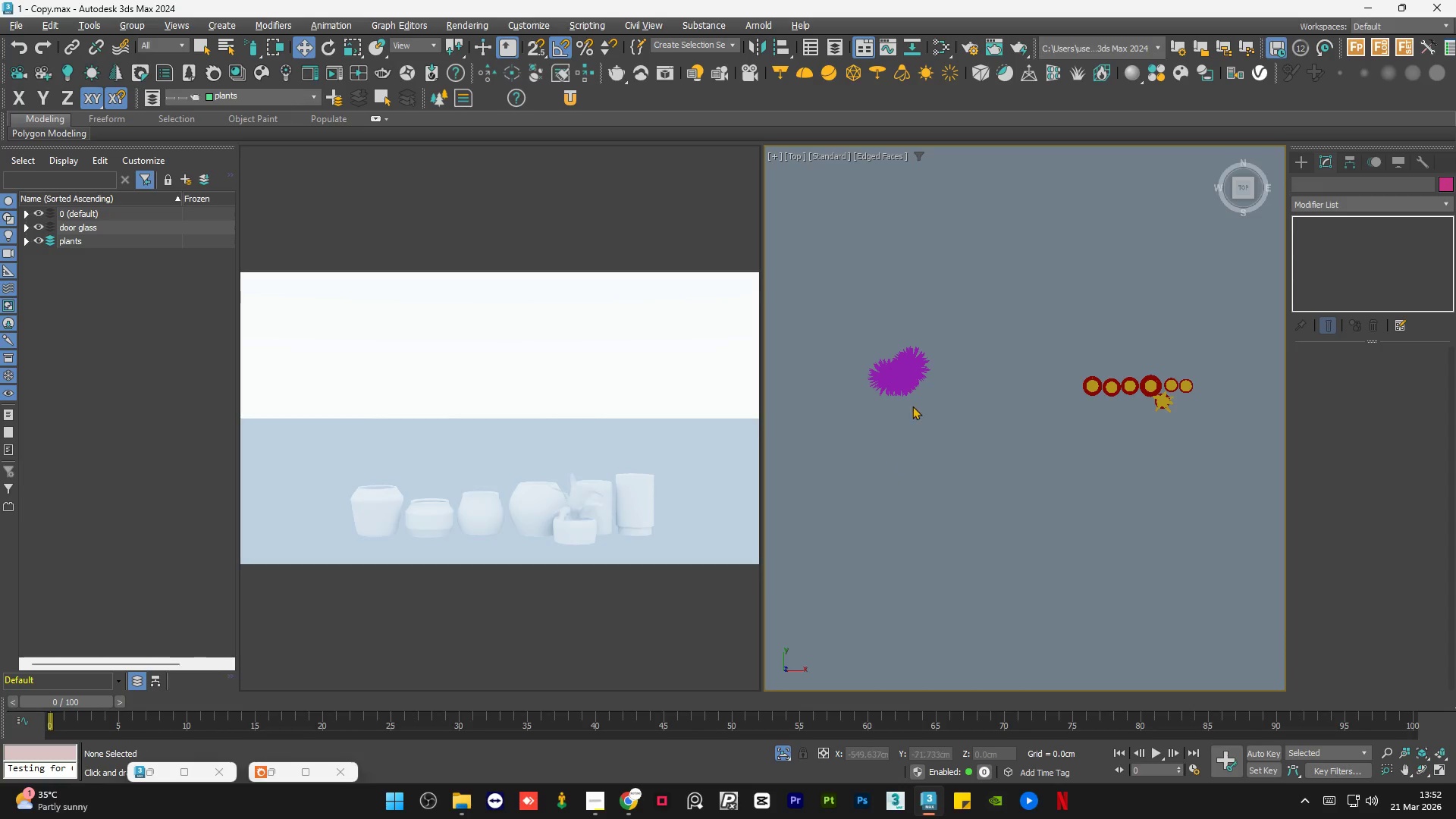 
double_click([911, 361])
 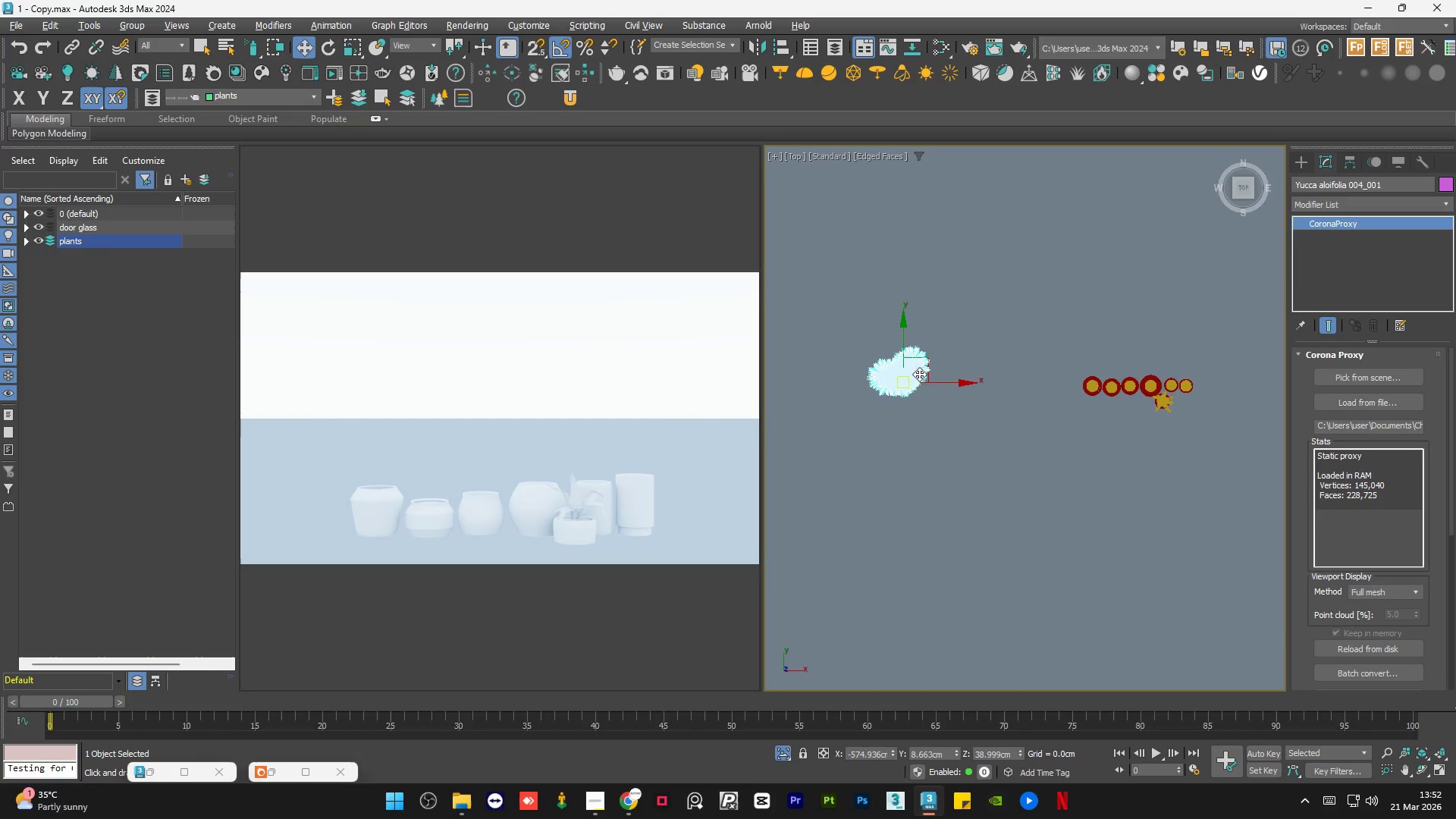 
left_click_drag(start_coordinate=[927, 359], to_coordinate=[1175, 371])
 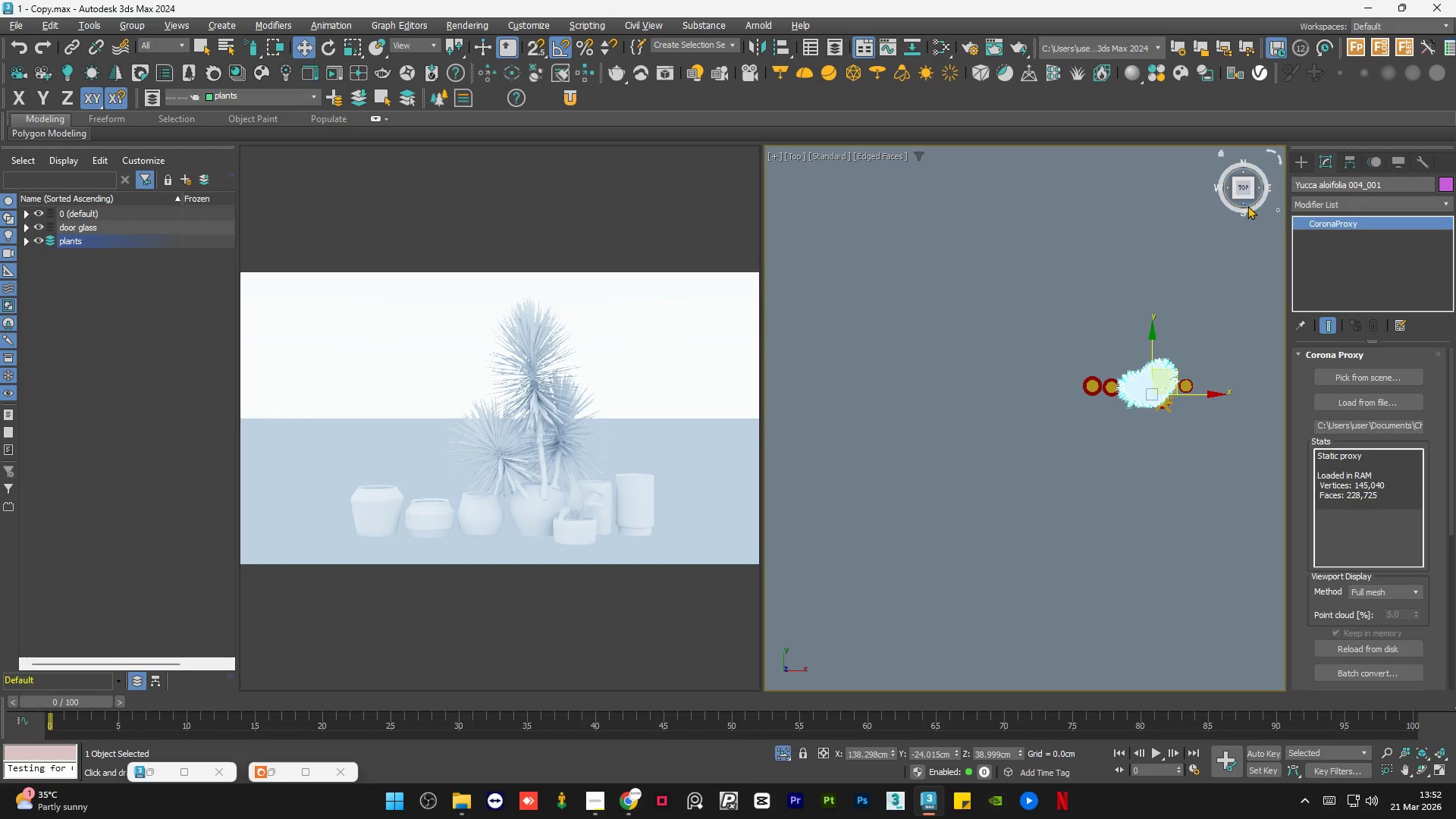 
left_click([1244, 202])
 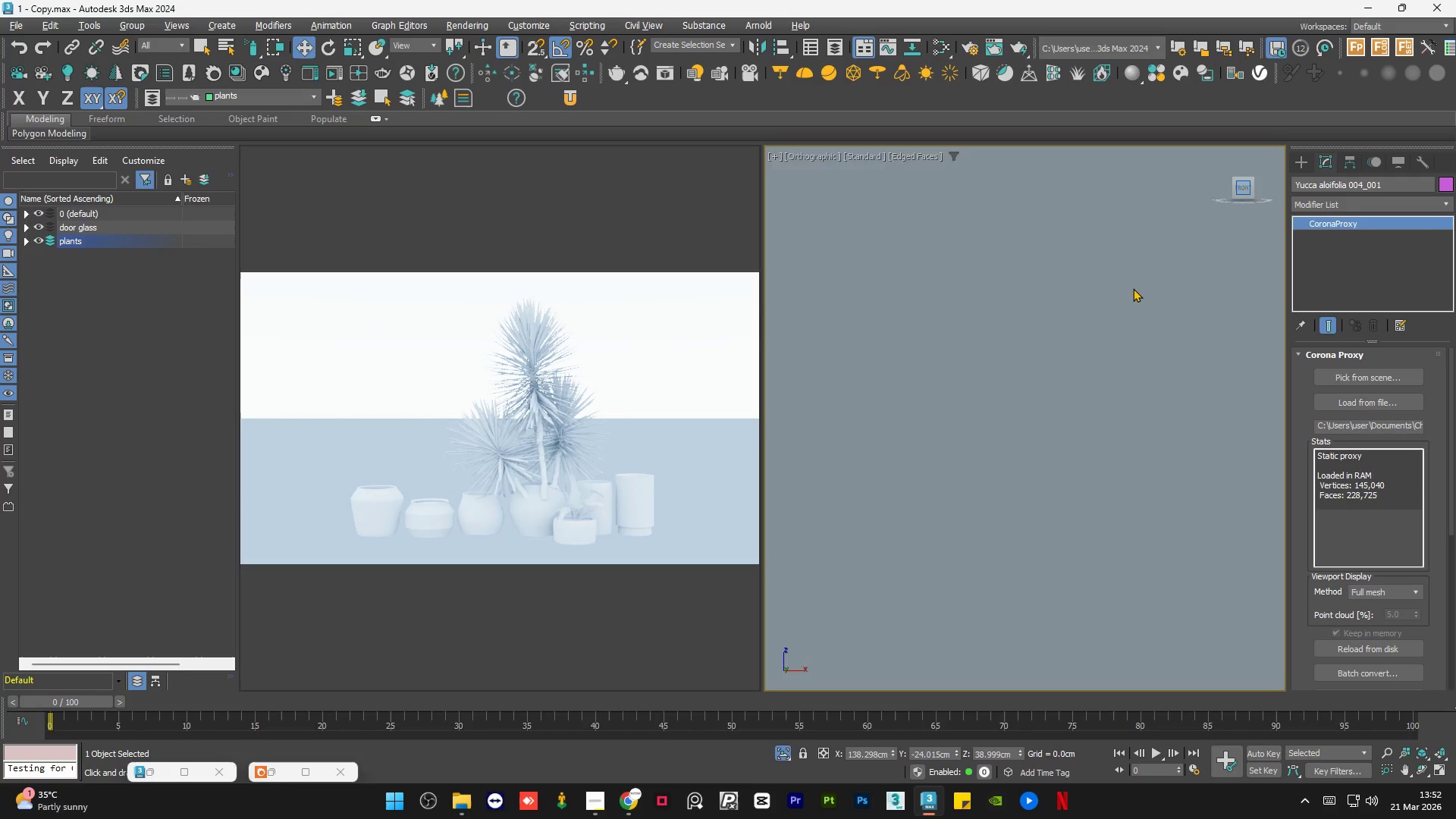 
scroll: coordinate [996, 341], scroll_direction: up, amount: 7.0
 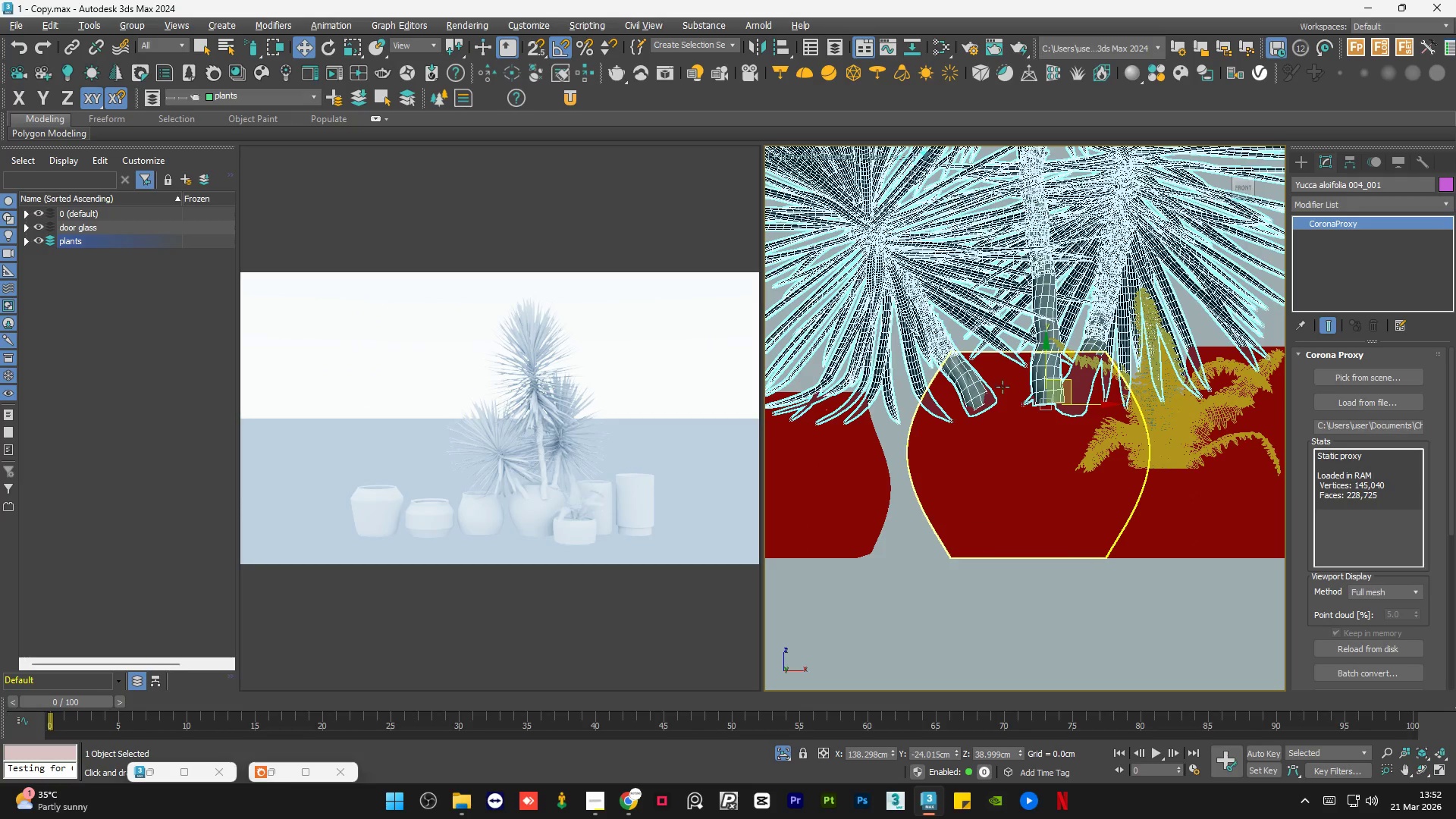 
scroll: coordinate [997, 394], scroll_direction: down, amount: 1.0
 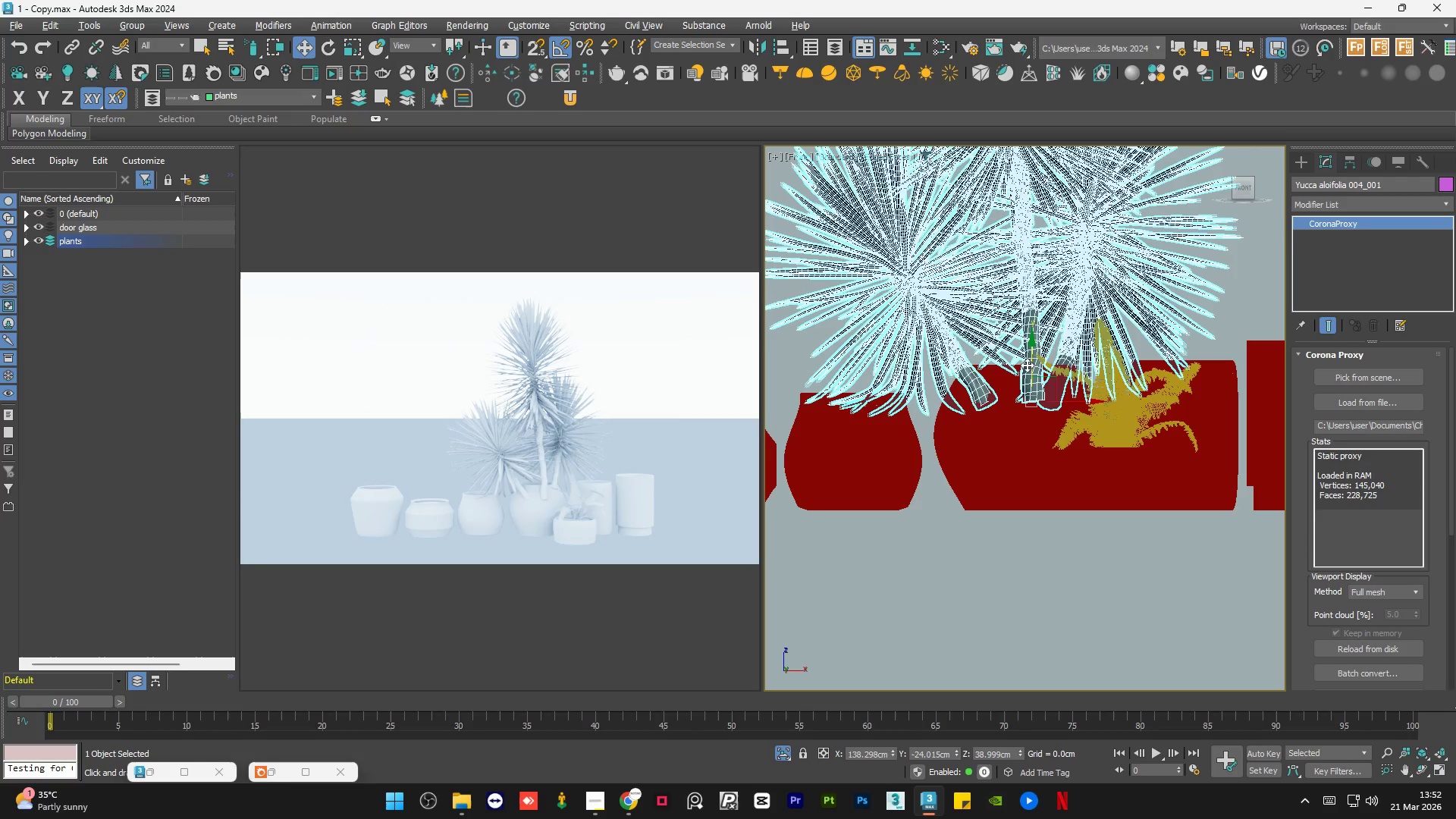 
scroll: coordinate [1015, 368], scroll_direction: up, amount: 1.0
 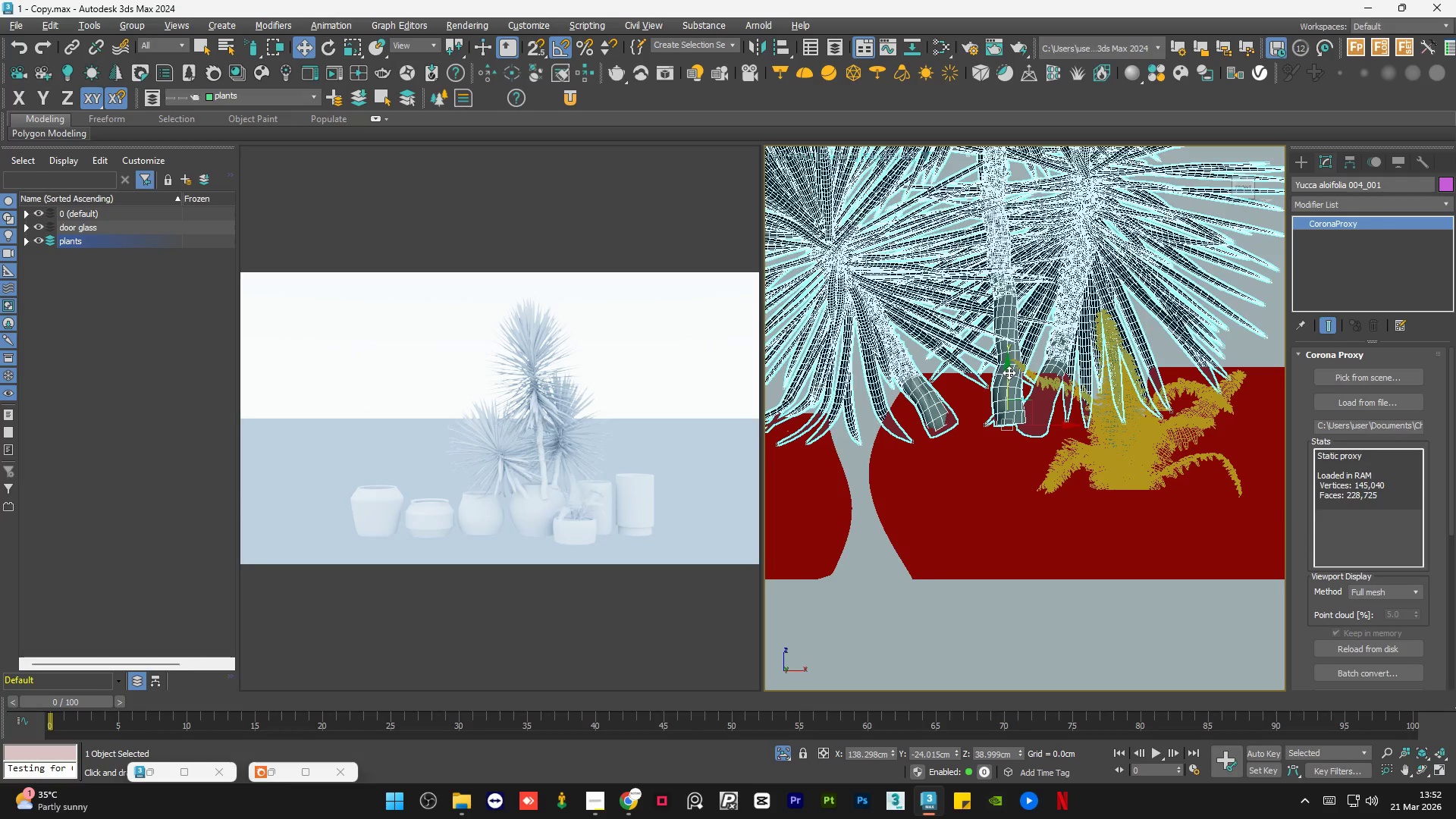 
left_click_drag(start_coordinate=[1008, 373], to_coordinate=[1012, 340])
 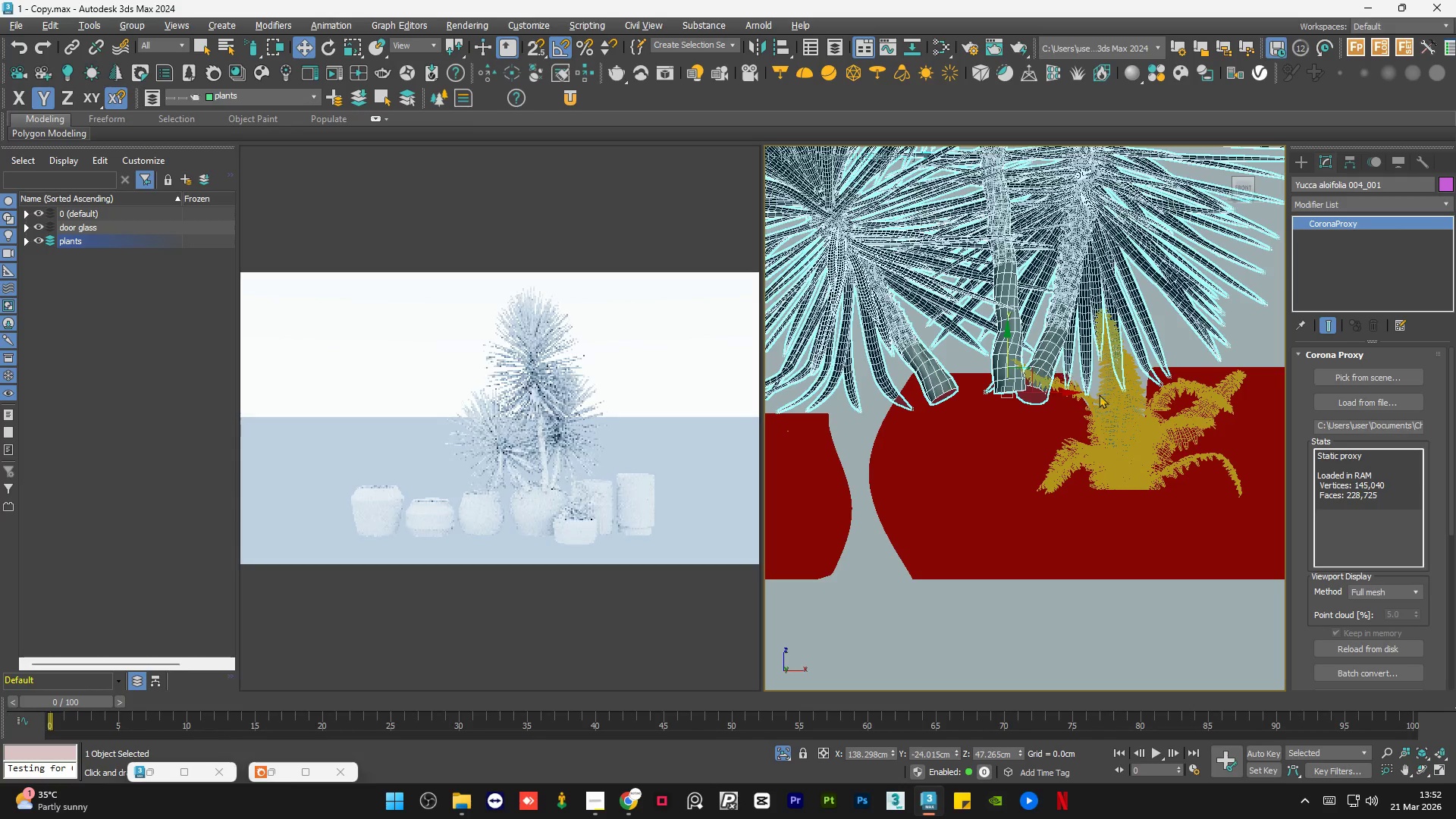 
scroll: coordinate [1177, 425], scroll_direction: down, amount: 4.0
 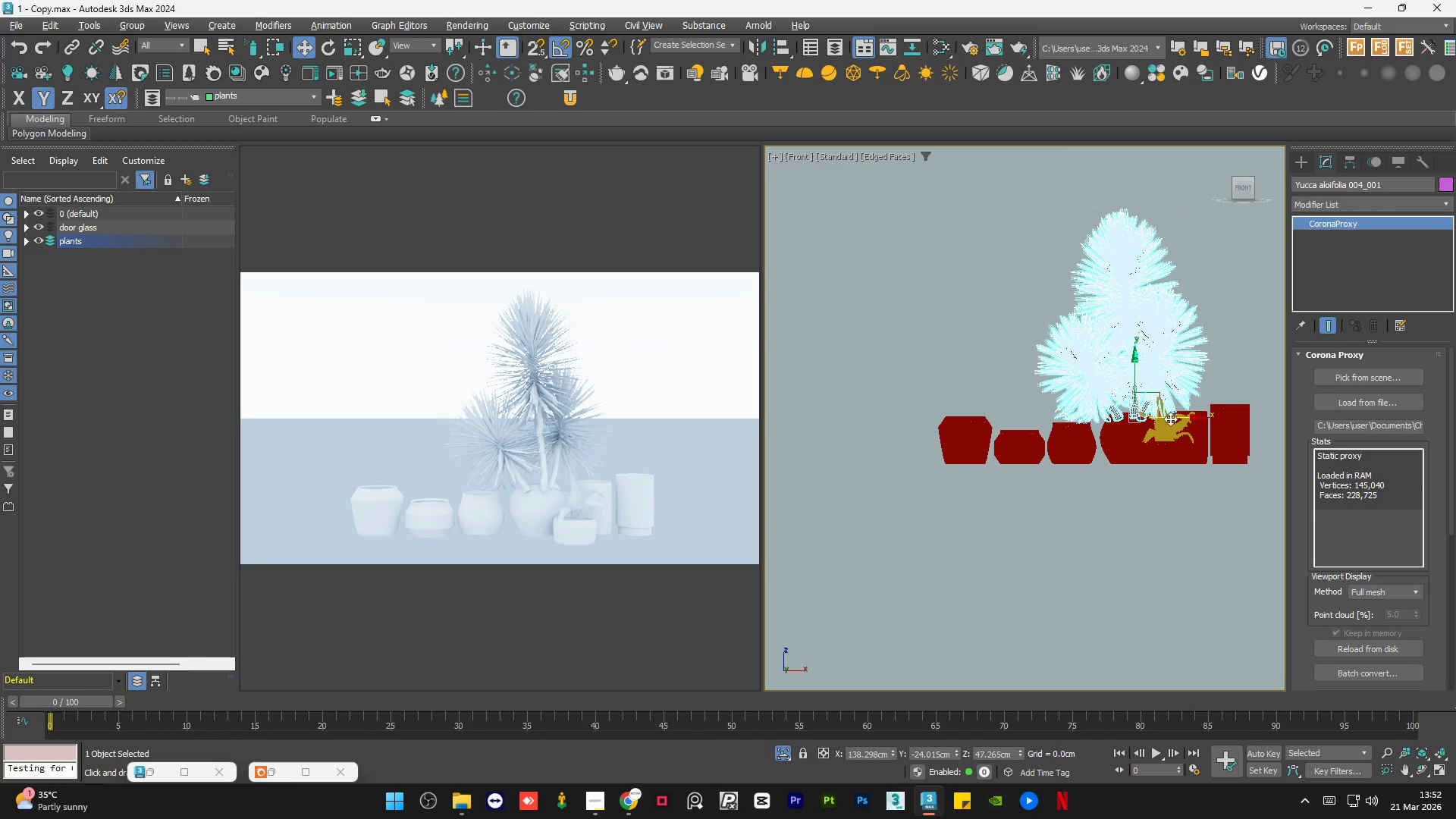 
left_click_drag(start_coordinate=[1173, 418], to_coordinate=[1063, 415])
 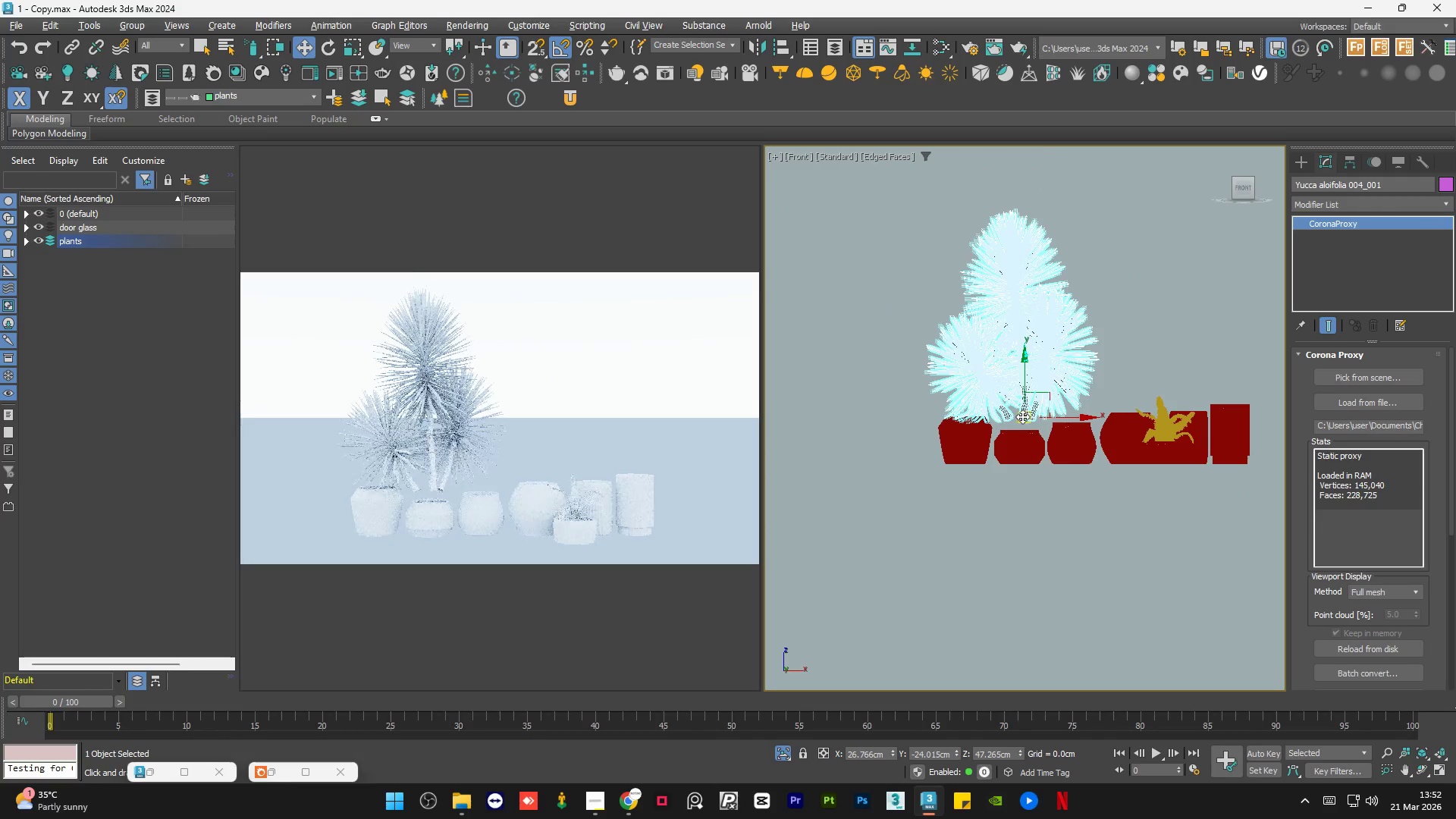 
scroll: coordinate [1021, 416], scroll_direction: up, amount: 4.0
 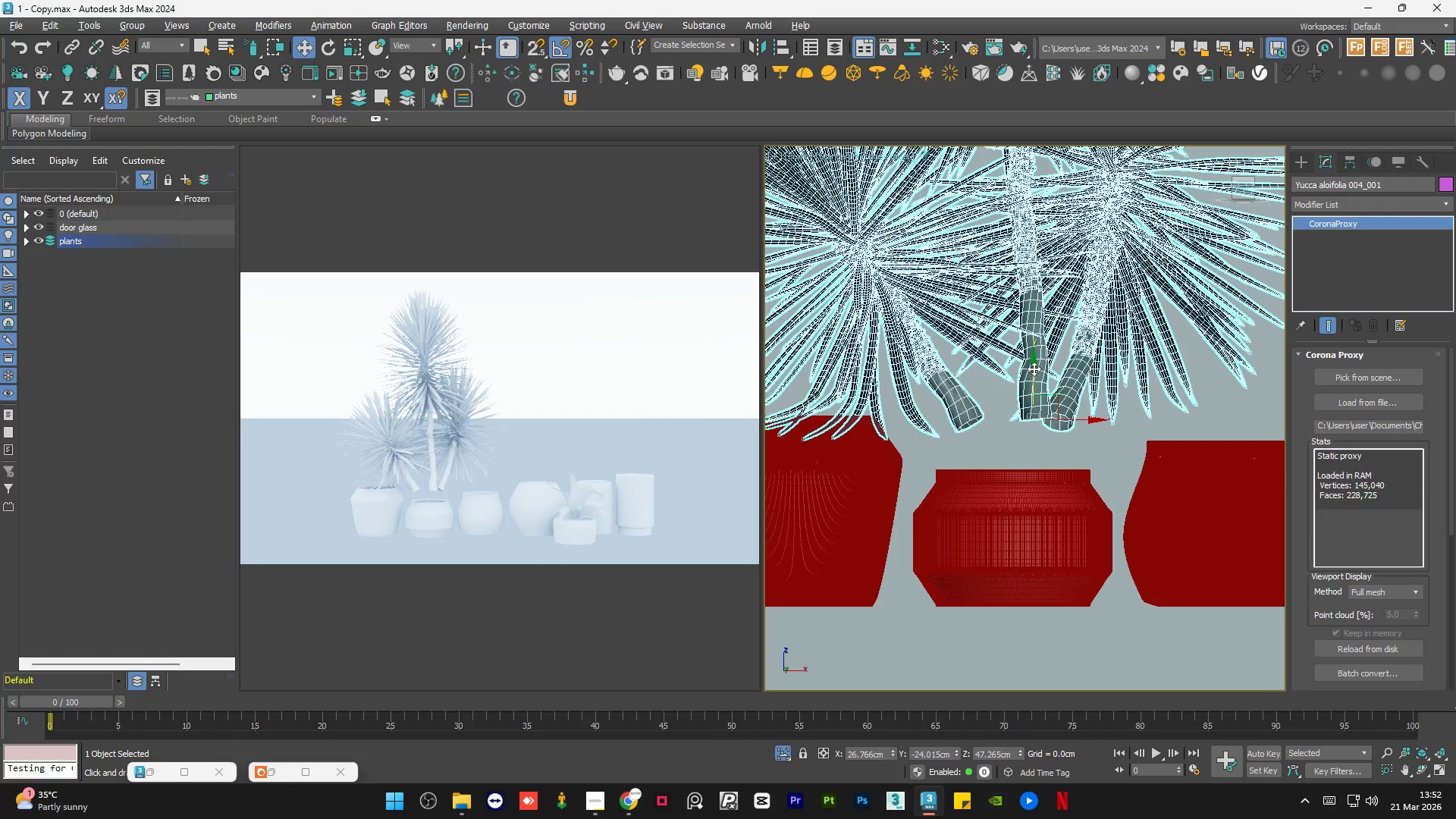 
left_click_drag(start_coordinate=[1034, 368], to_coordinate=[1038, 432])
 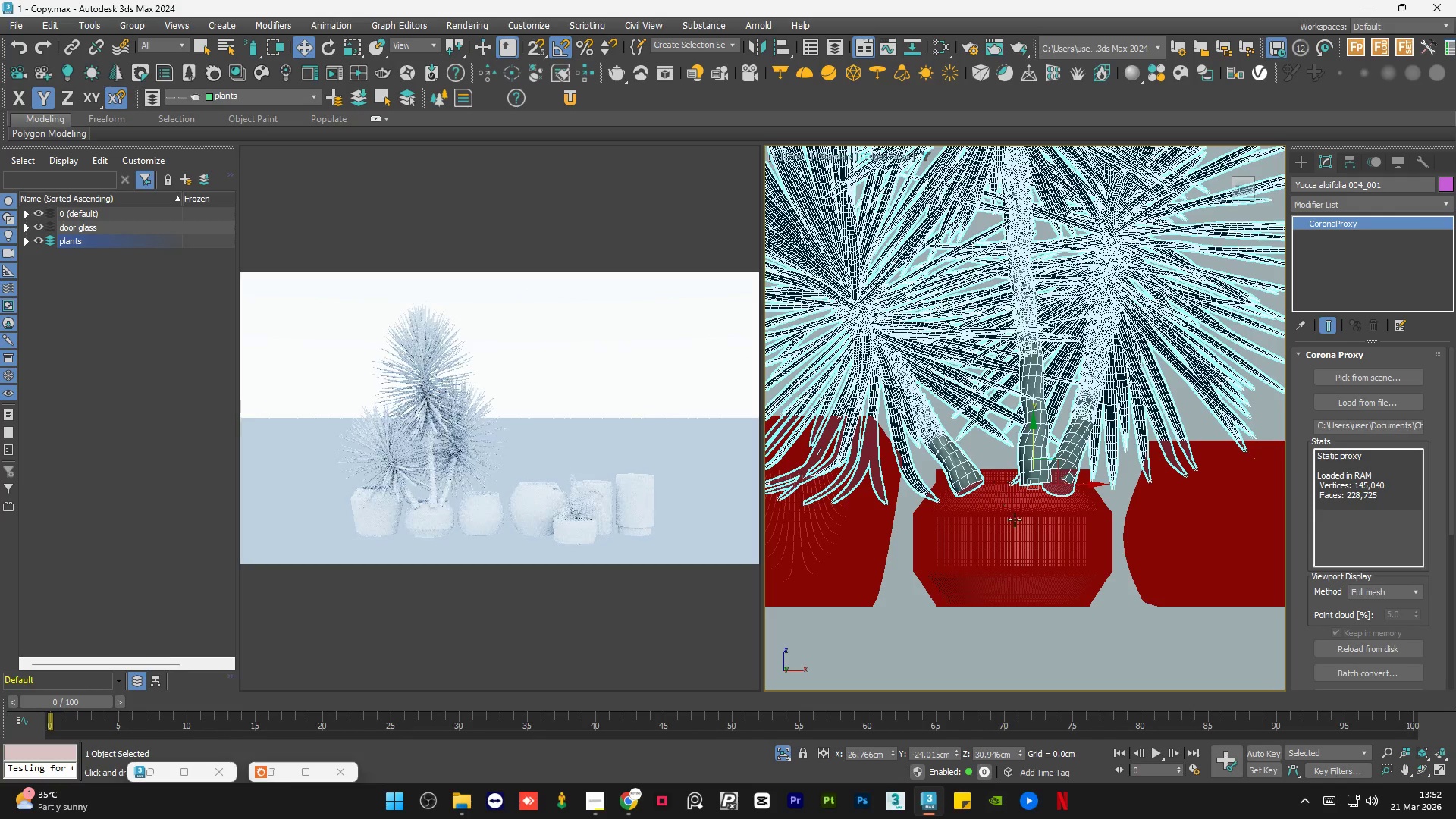 
hold_key(key=AltLeft, duration=1.14)
 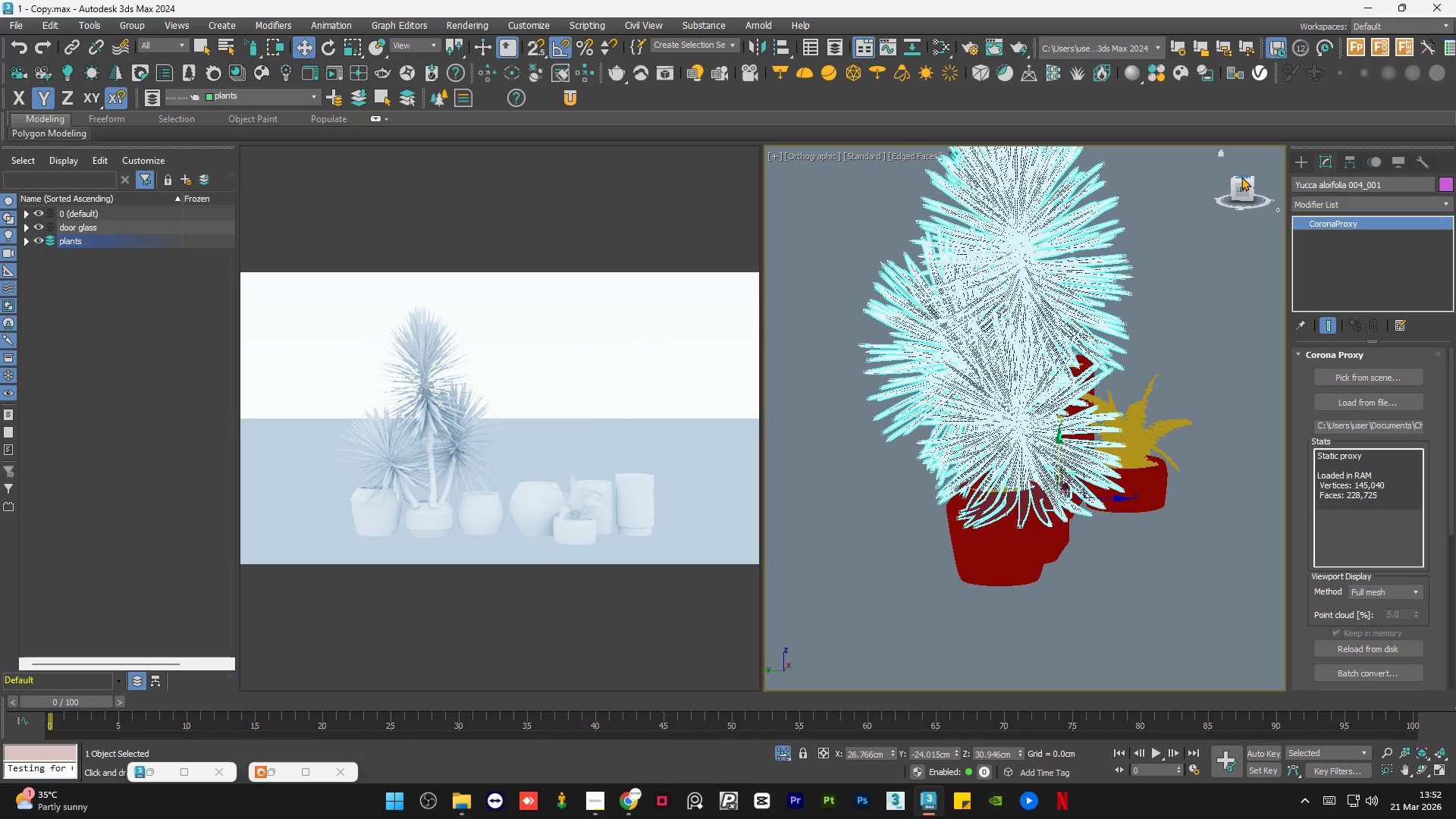 
scroll: coordinate [1015, 522], scroll_direction: down, amount: 2.0
 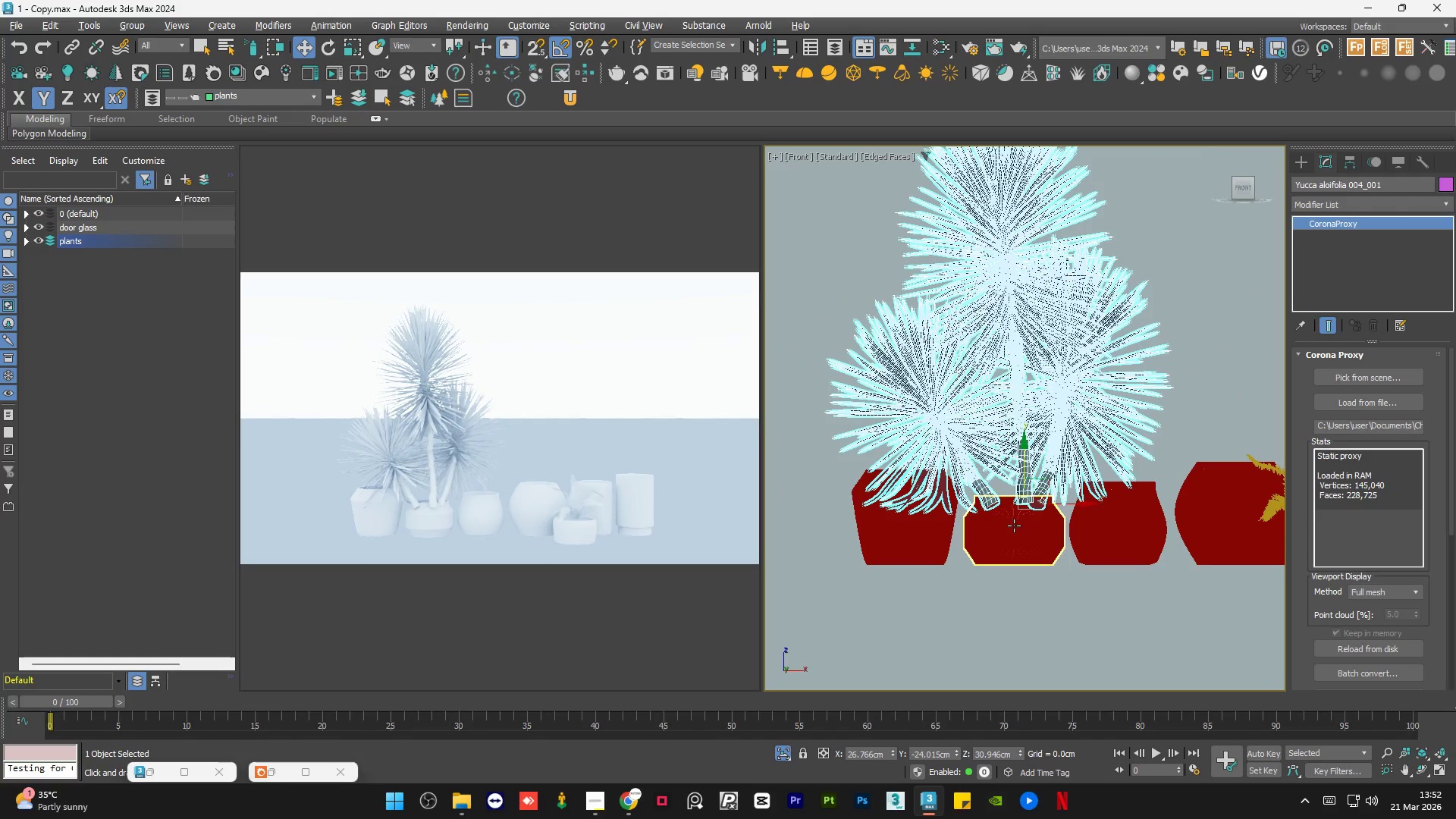 
left_click([1242, 186])
 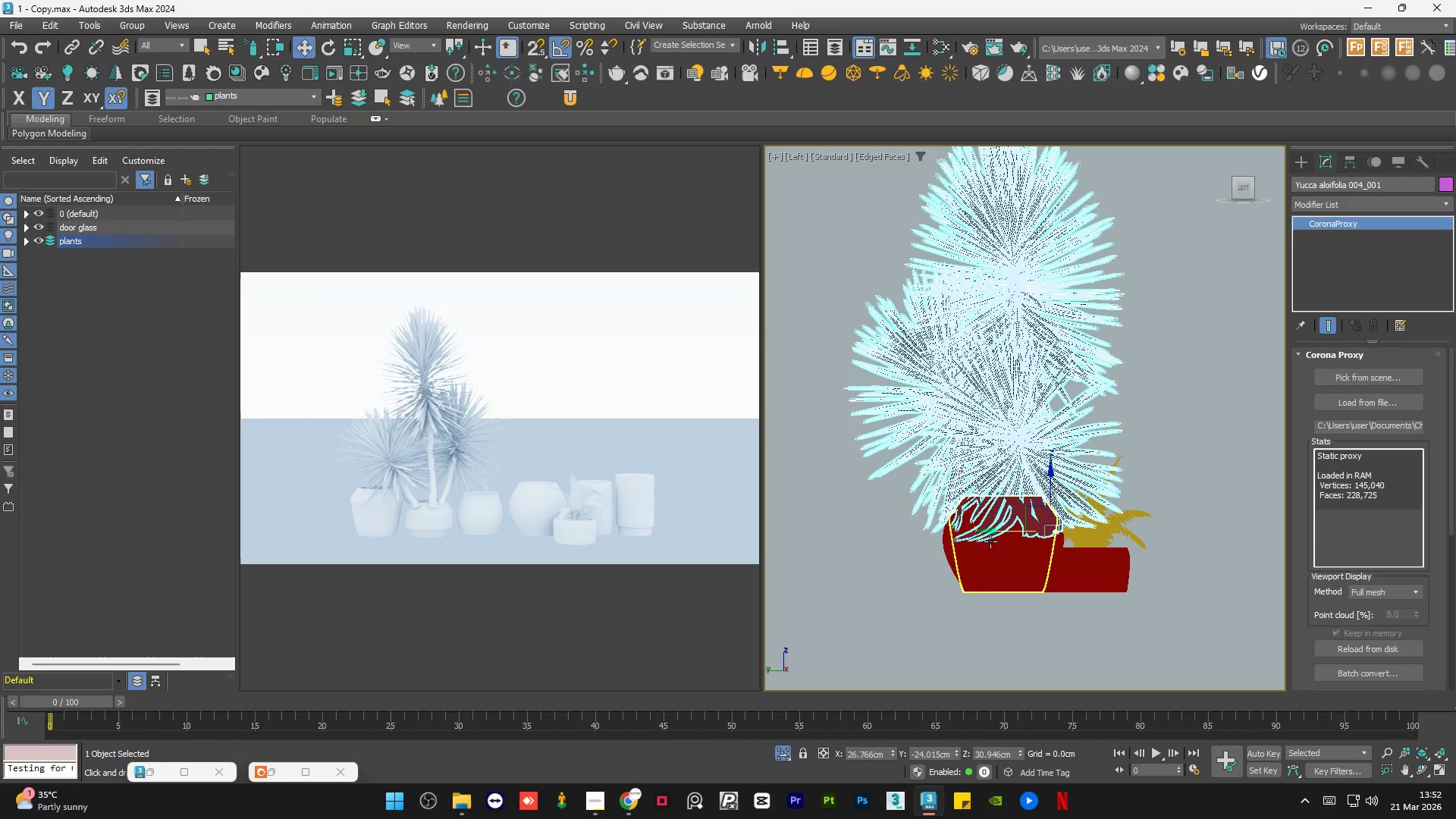 
scroll: coordinate [1013, 549], scroll_direction: up, amount: 1.0
 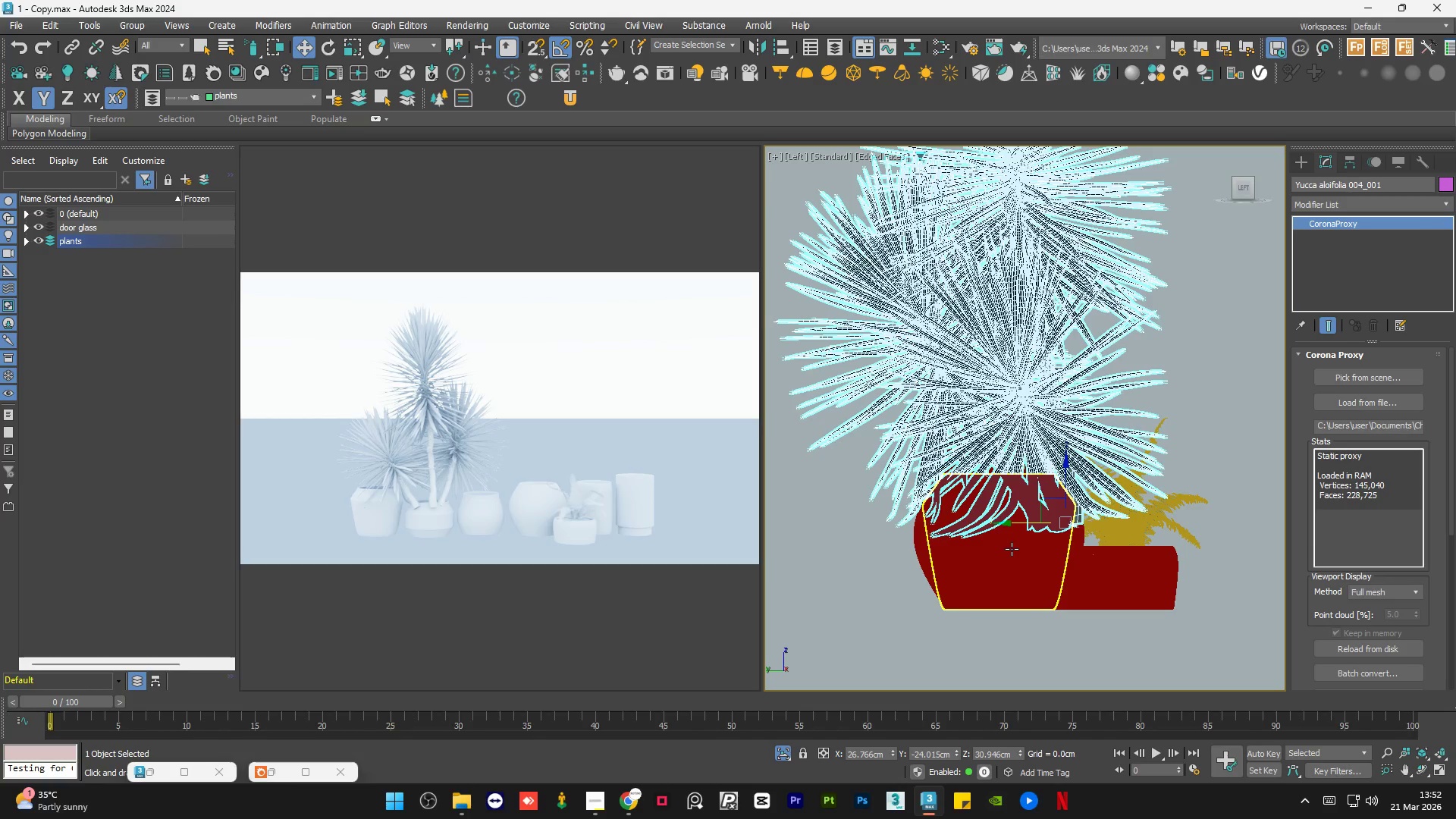 
key(F3)
 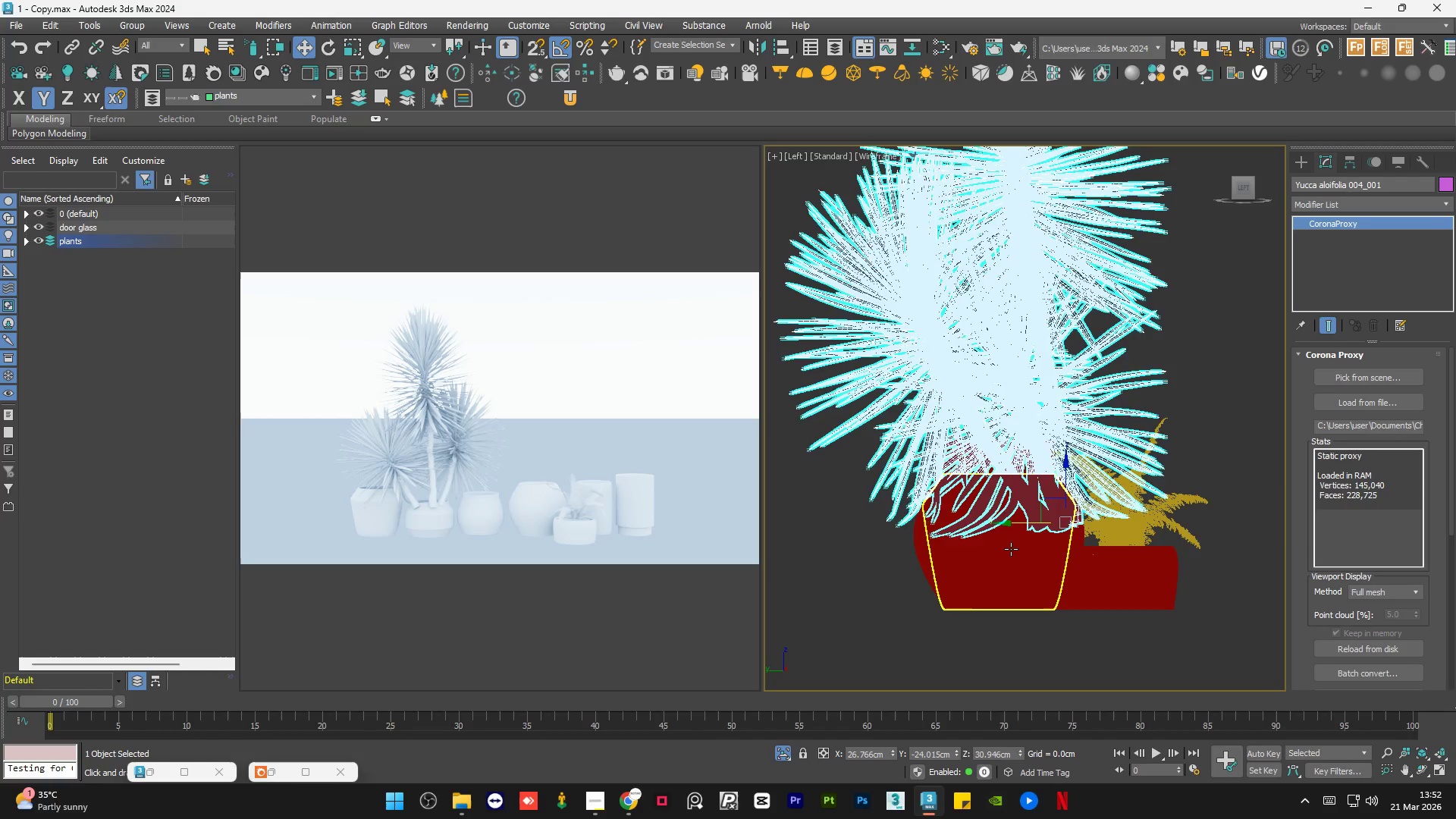 
scroll: coordinate [1011, 549], scroll_direction: up, amount: 2.0
 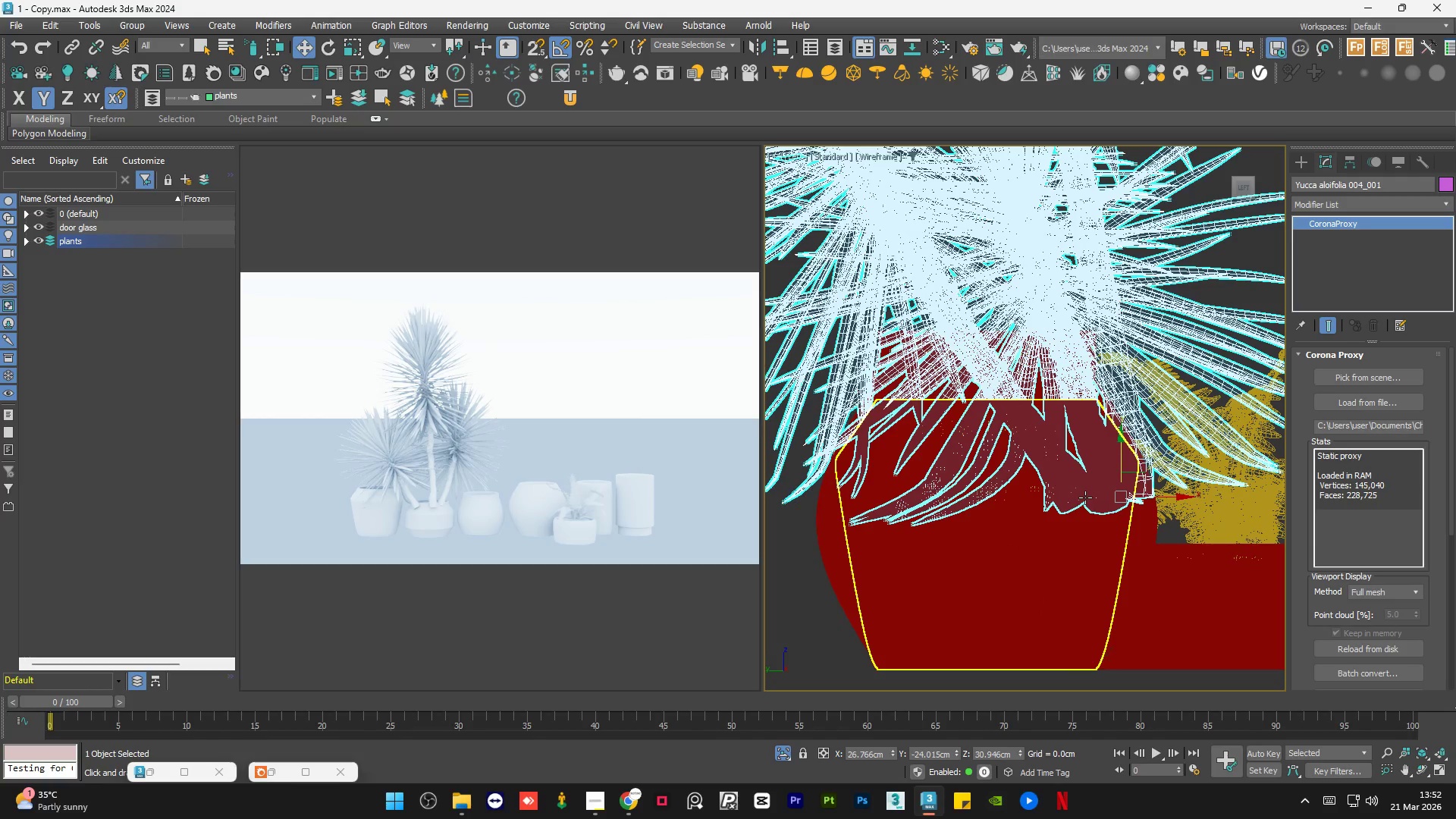 
key(F3)
 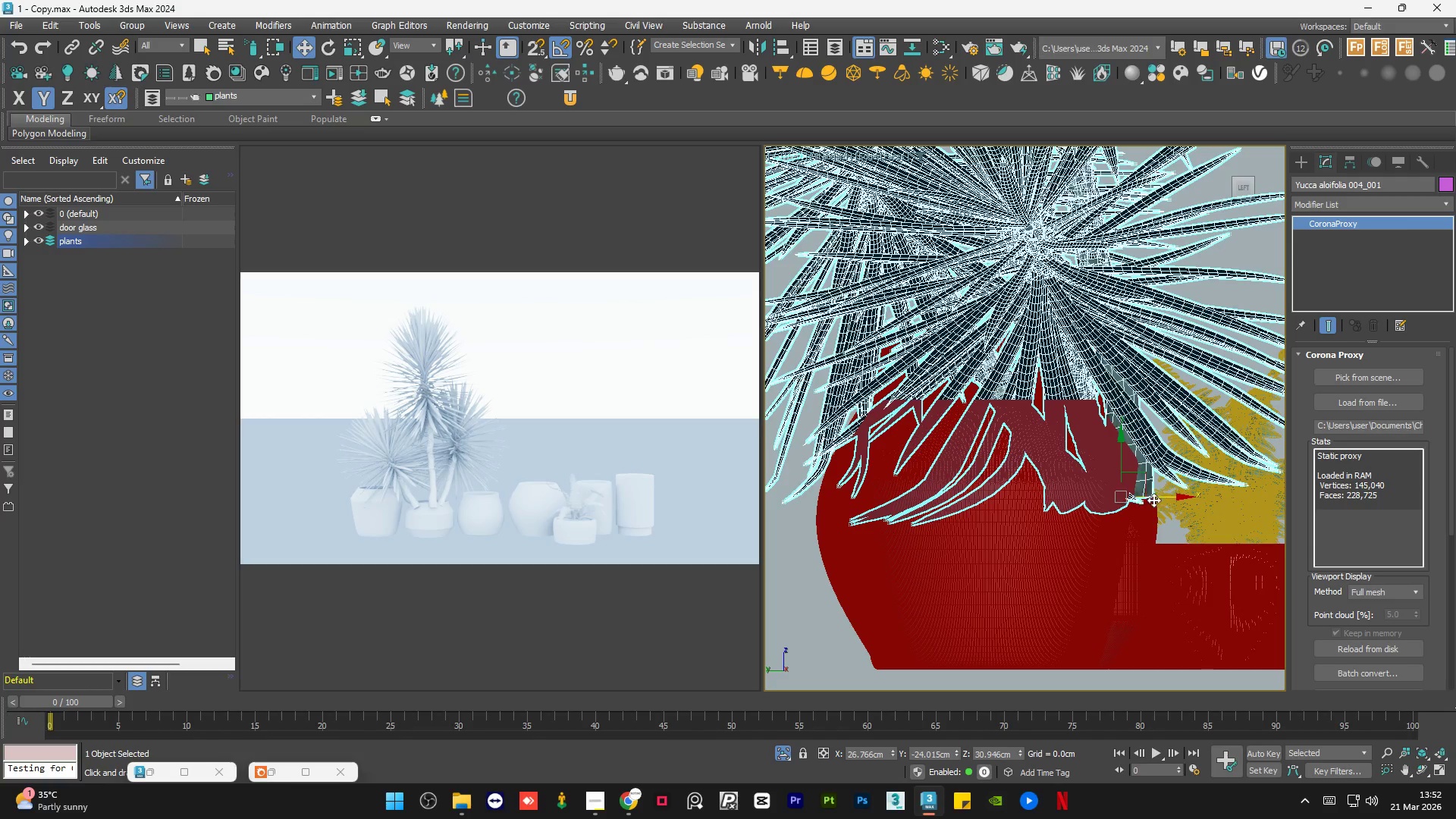 
left_click_drag(start_coordinate=[1159, 496], to_coordinate=[1053, 504])
 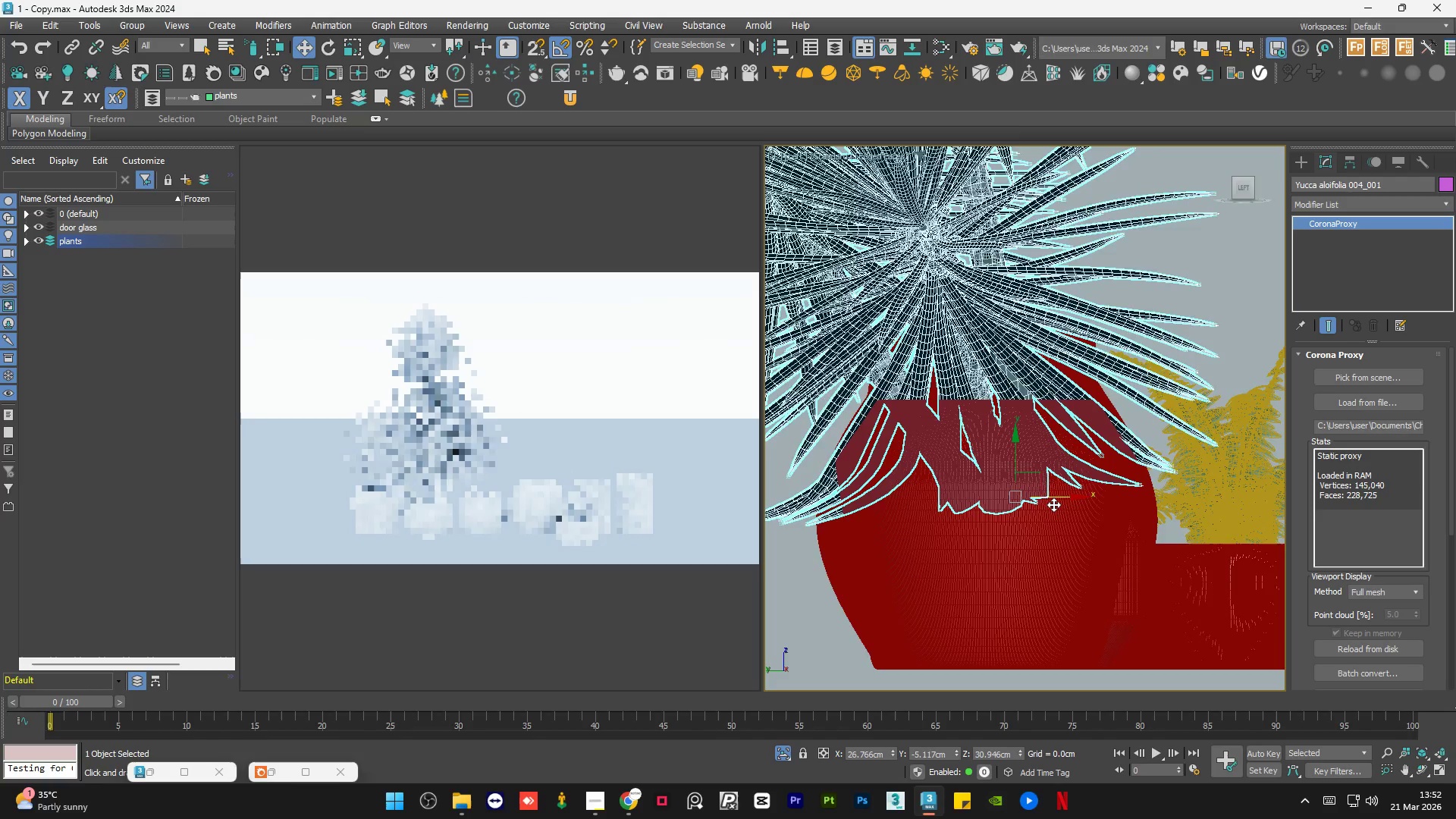 
key(F3)
 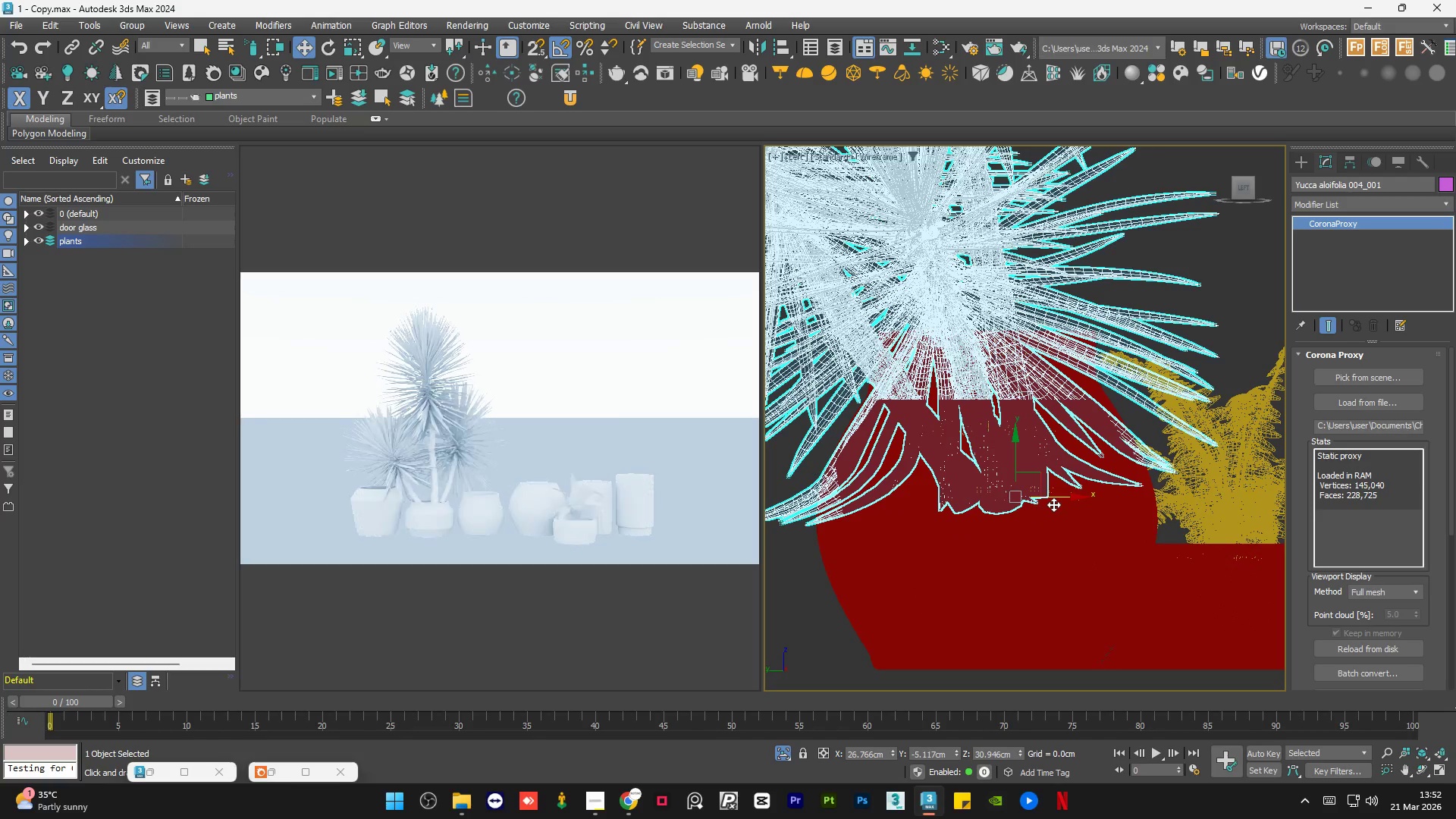 
hold_key(key=AltLeft, duration=1.34)
 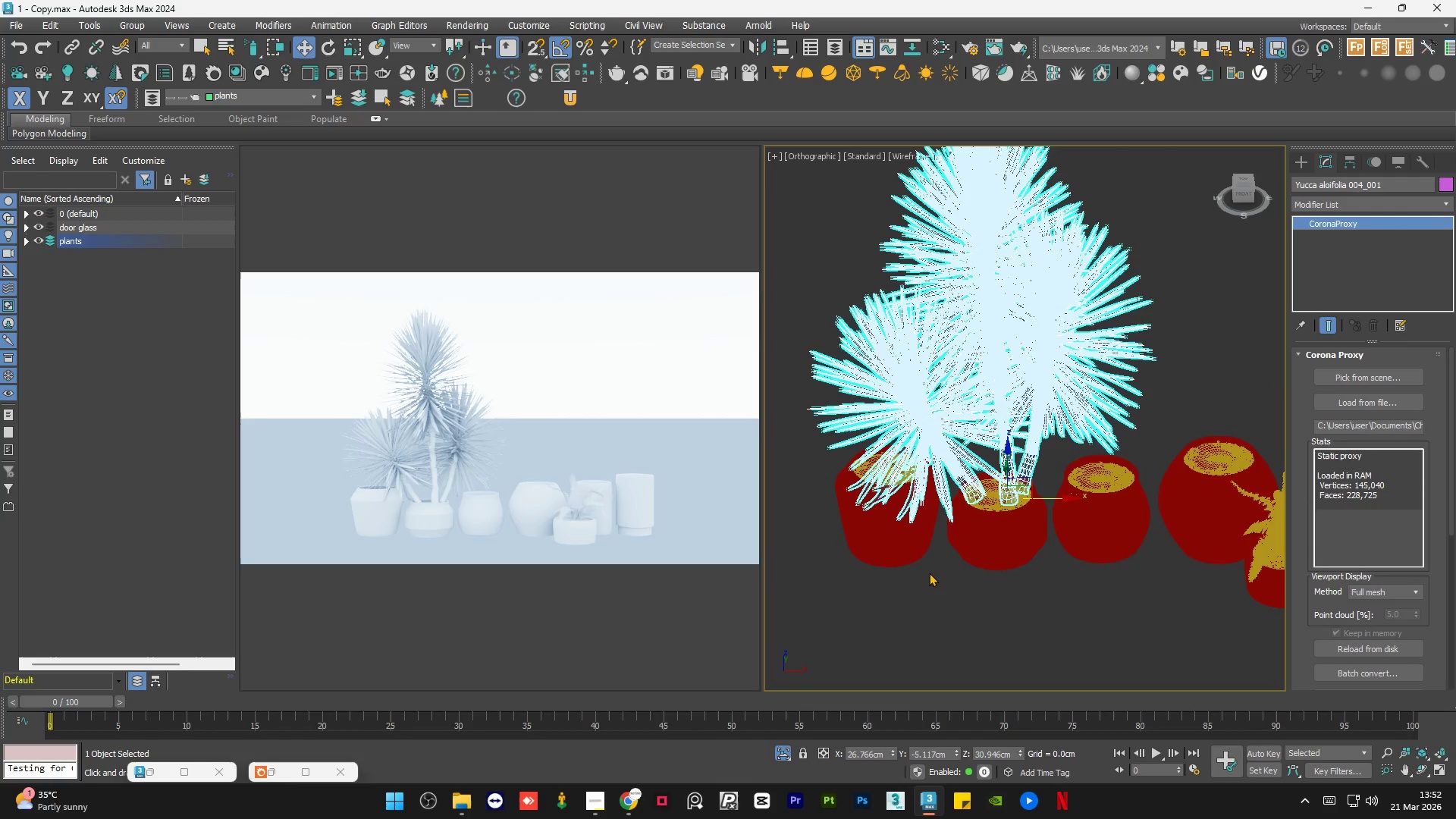 
scroll: coordinate [1053, 505], scroll_direction: down, amount: 3.0
 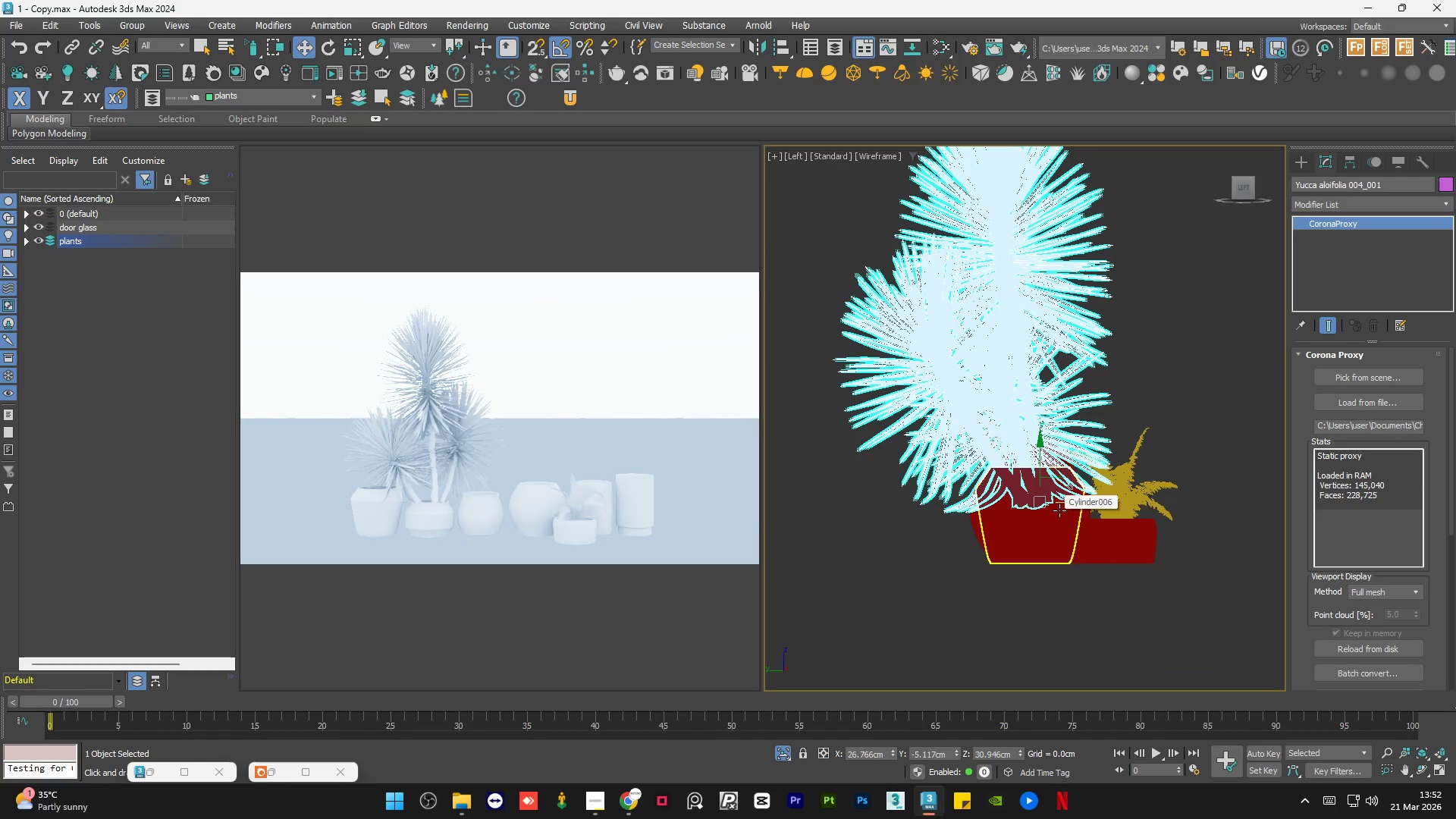 
hold_key(key=AltLeft, duration=7.88)
 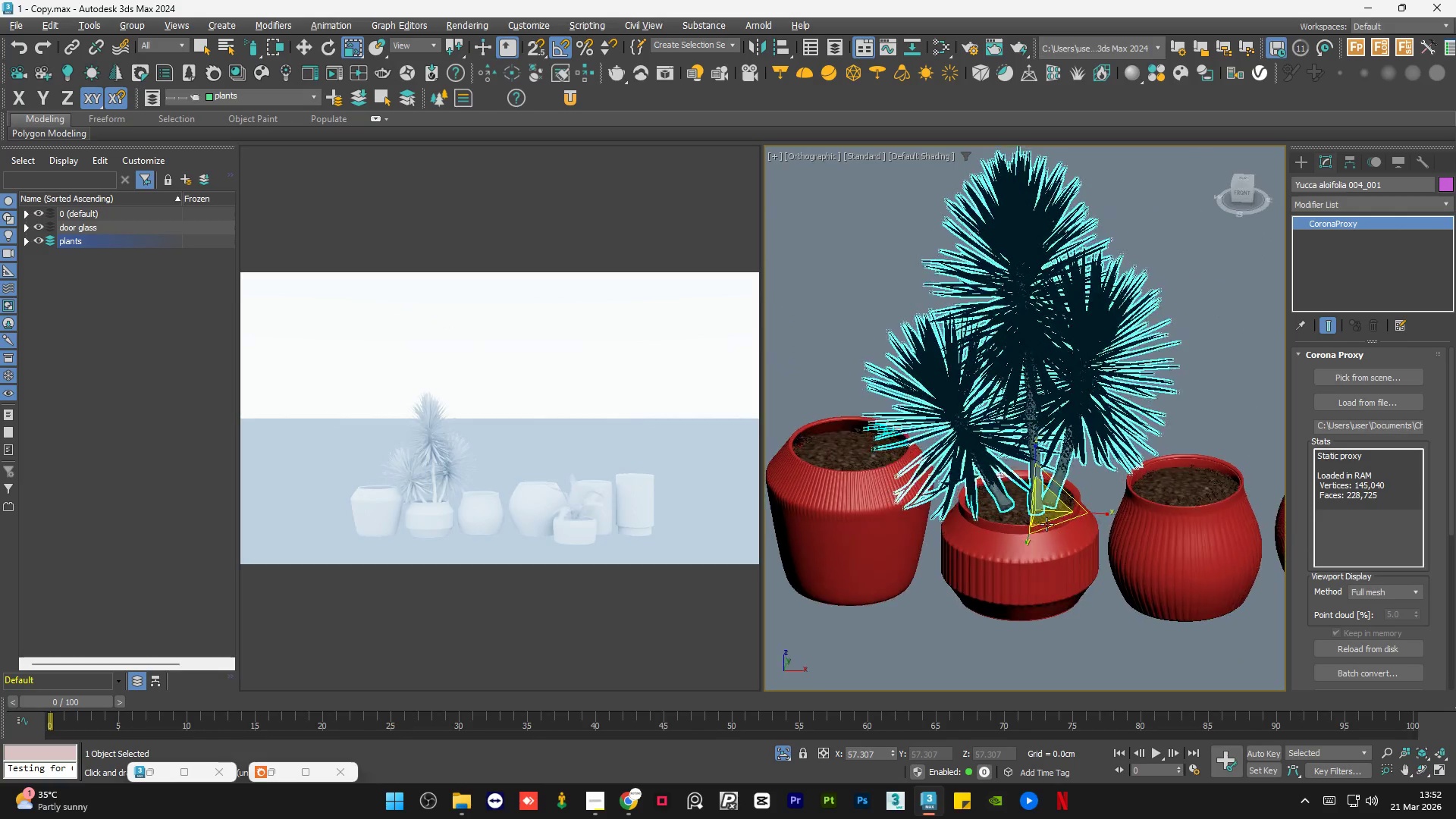 
key(F4)
 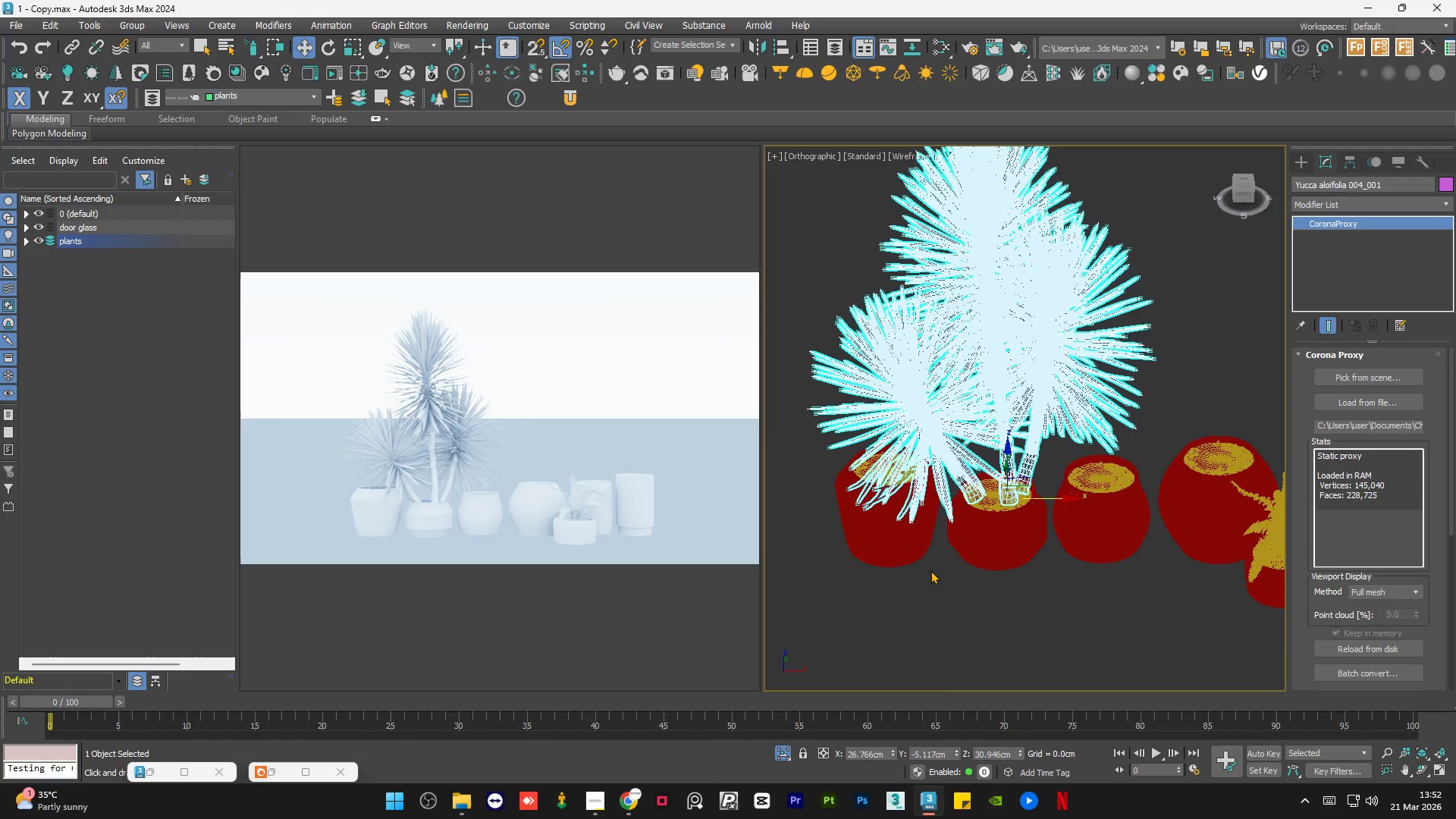 
key(F3)
 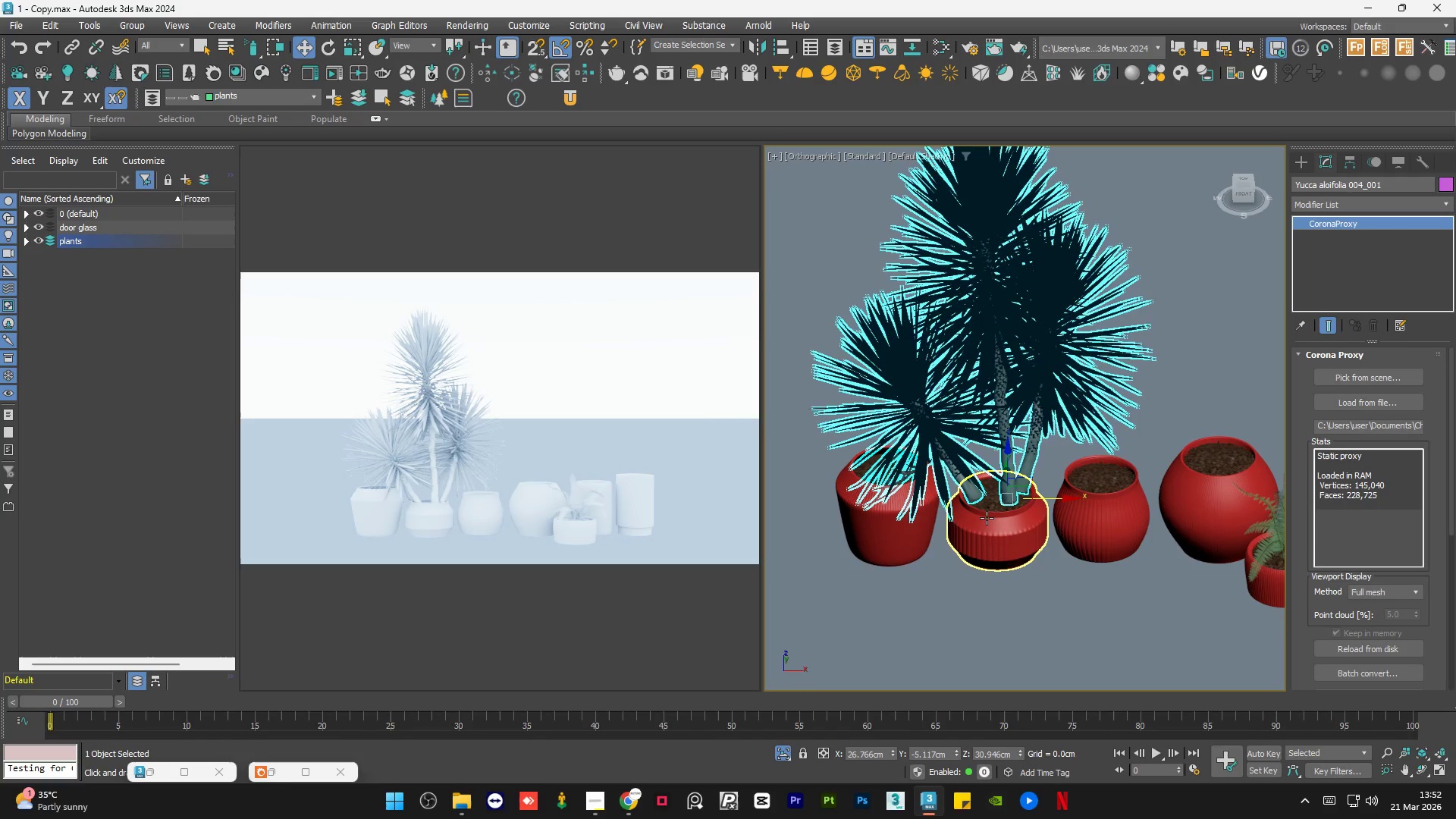 
scroll: coordinate [989, 514], scroll_direction: up, amount: 1.0
 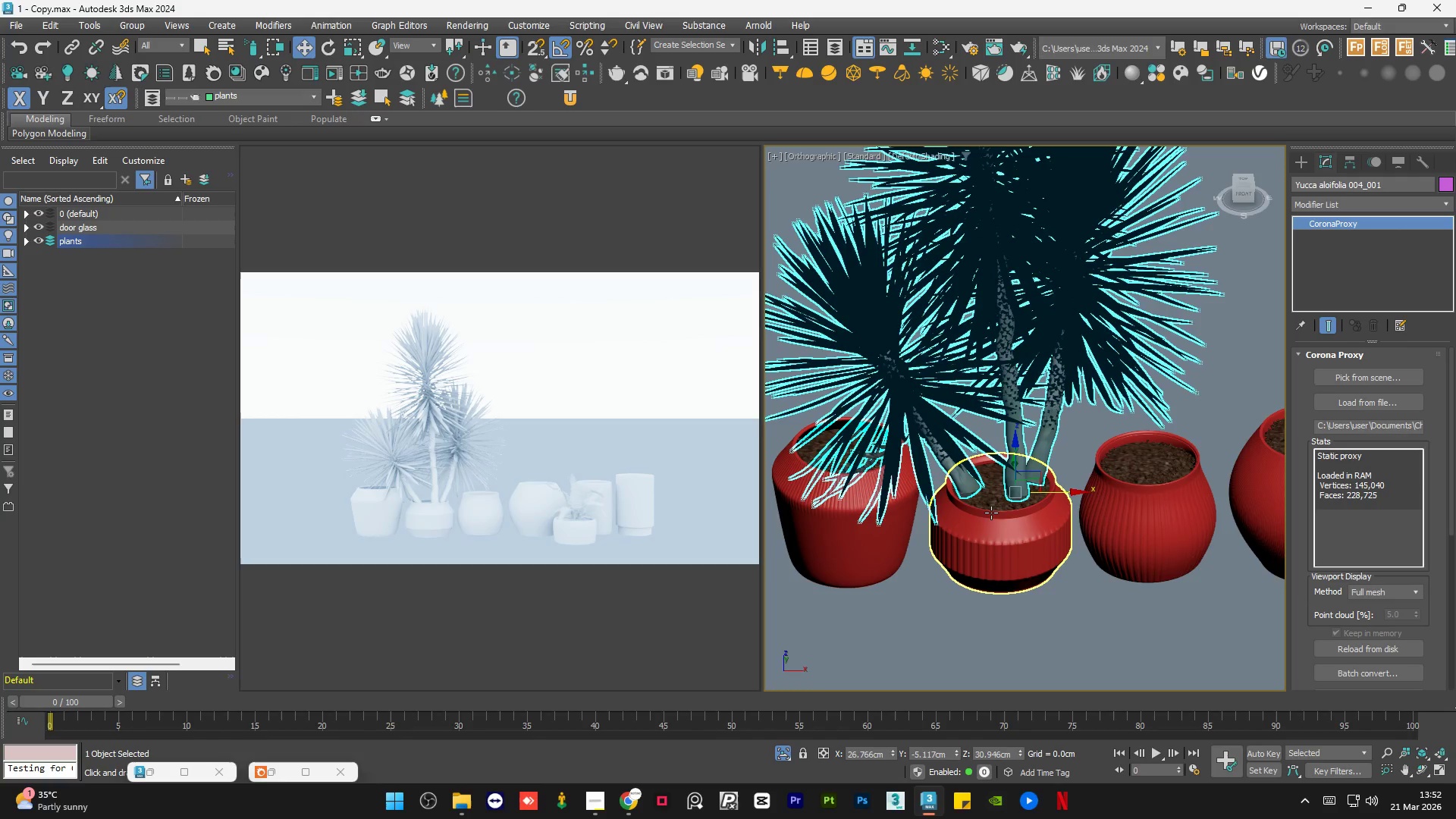 
key(R)
 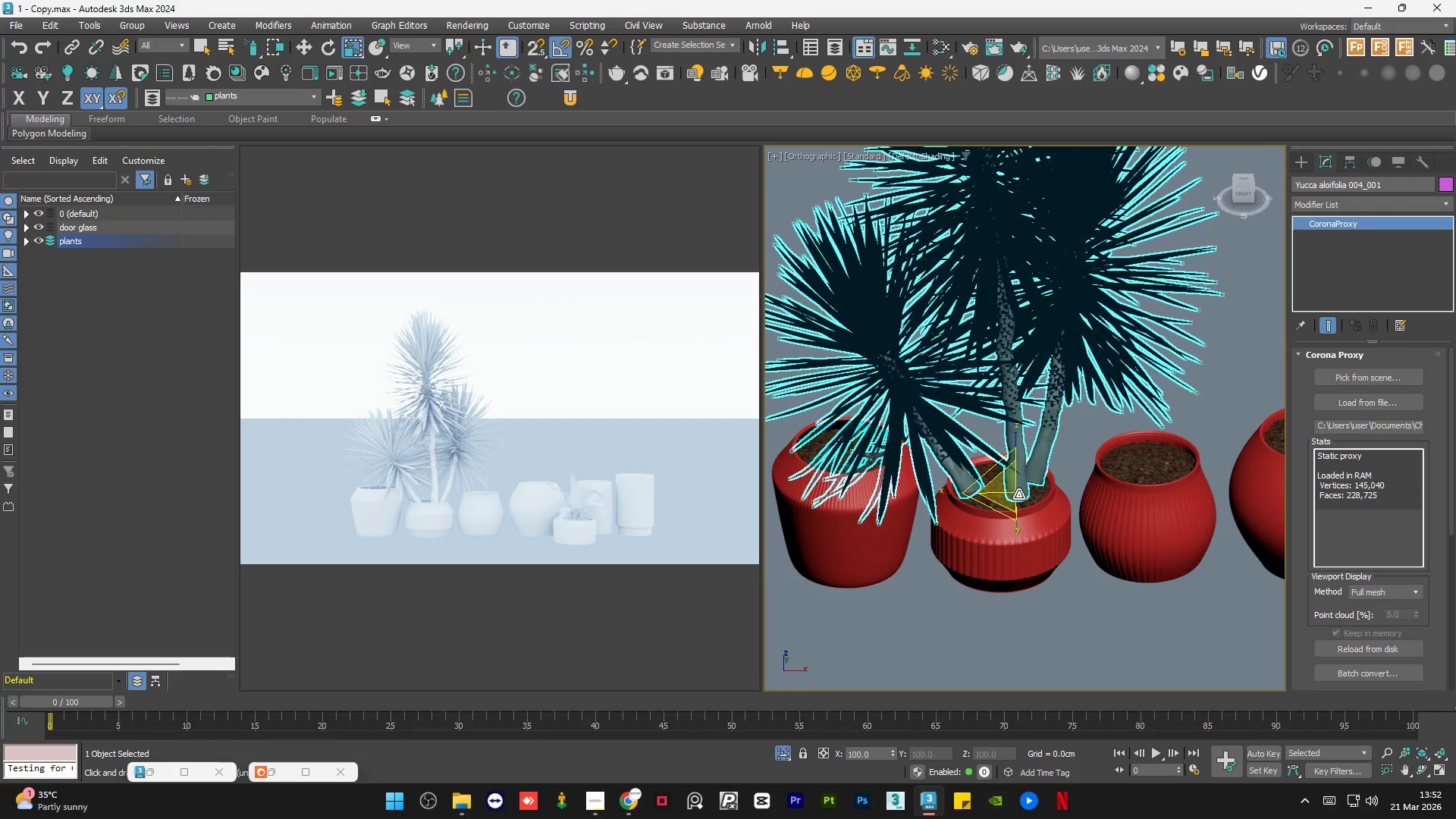 
scroll: coordinate [1009, 498], scroll_direction: up, amount: 2.0
 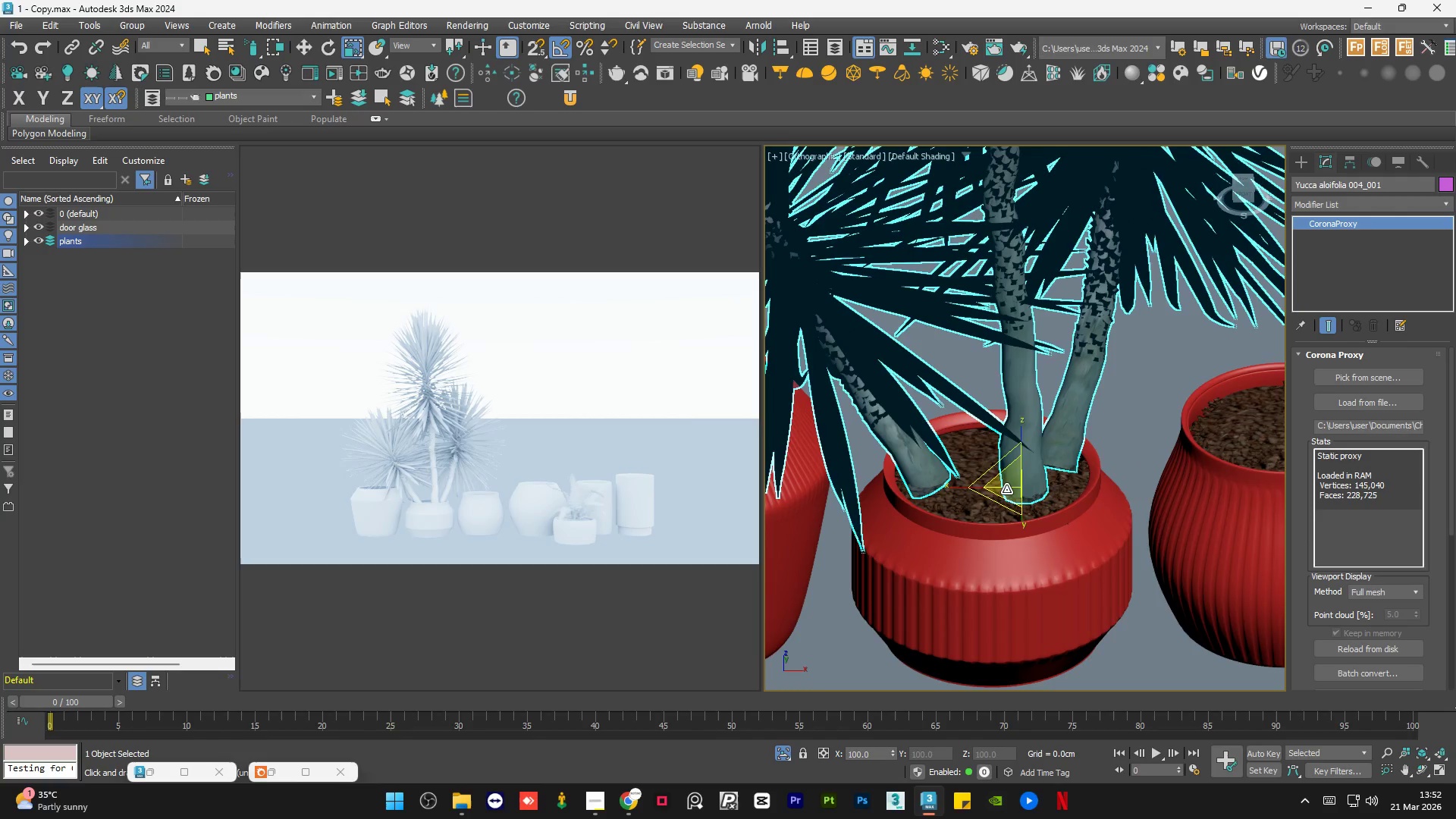 
left_click_drag(start_coordinate=[1006, 489], to_coordinate=[1025, 548])
 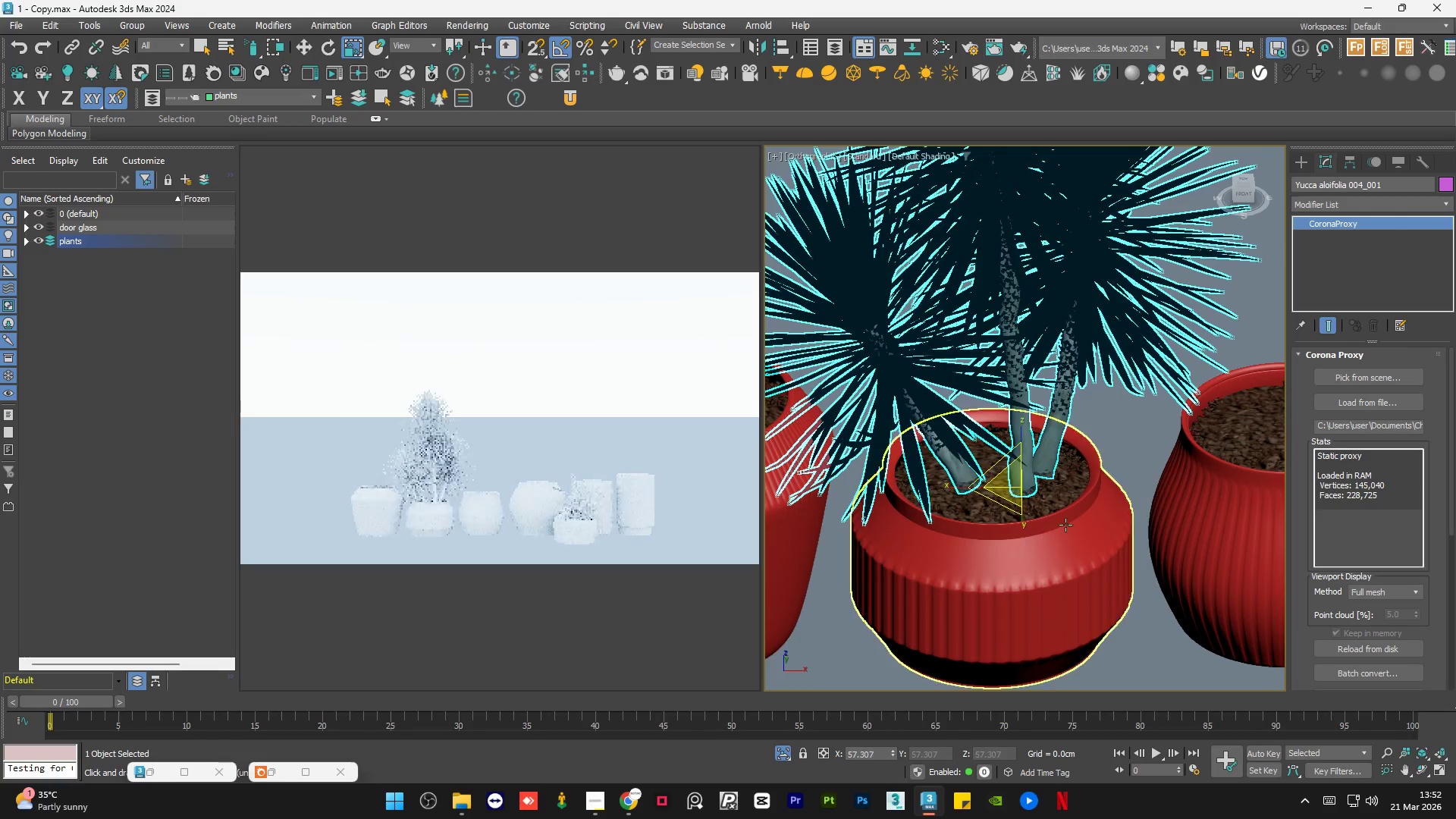 
hold_key(key=AltLeft, duration=1.02)
scroll: coordinate [1059, 532], scroll_direction: down, amount: 1.0
 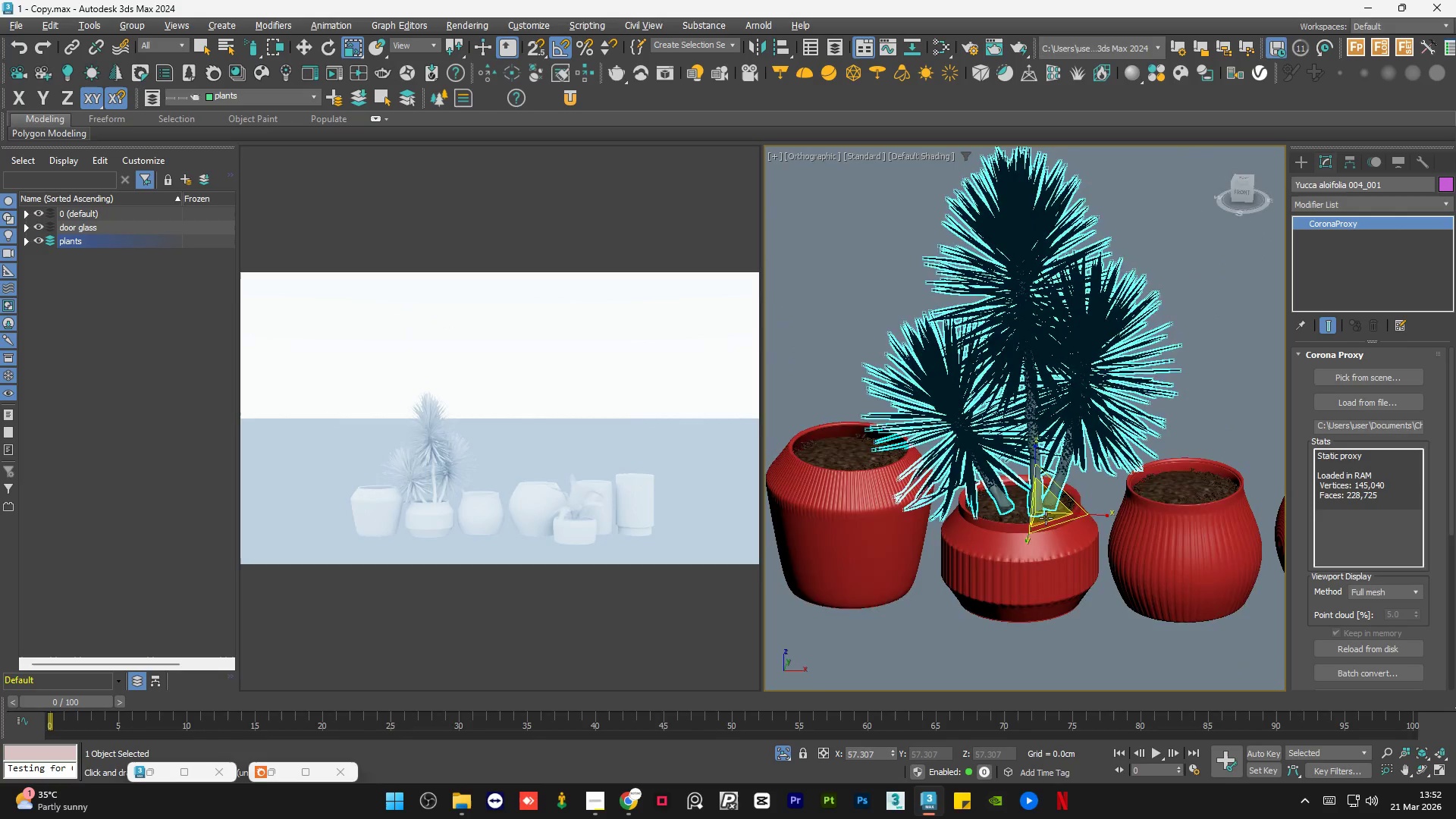 
key(W)
 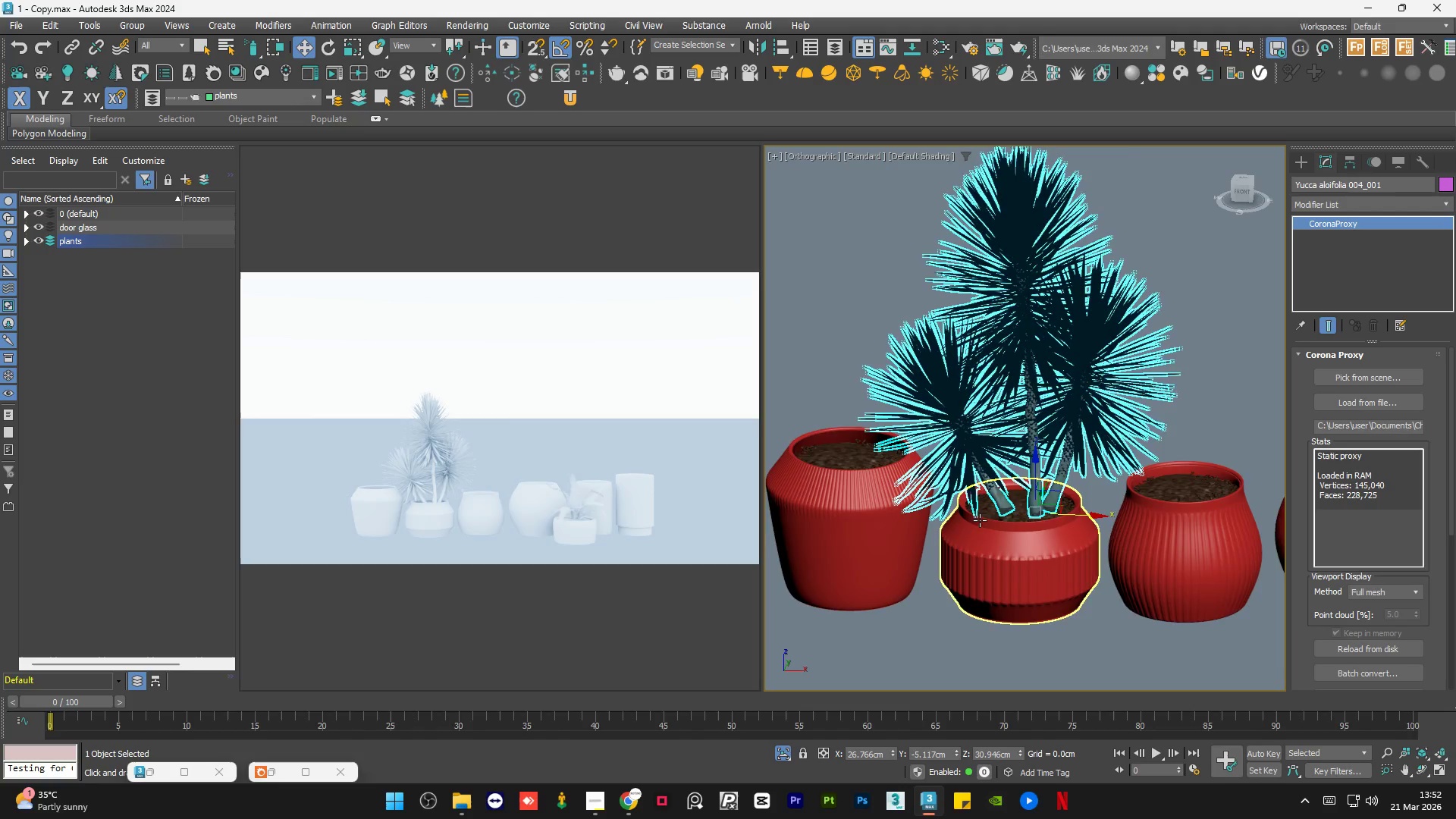 
scroll: coordinate [1032, 510], scroll_direction: up, amount: 2.0
 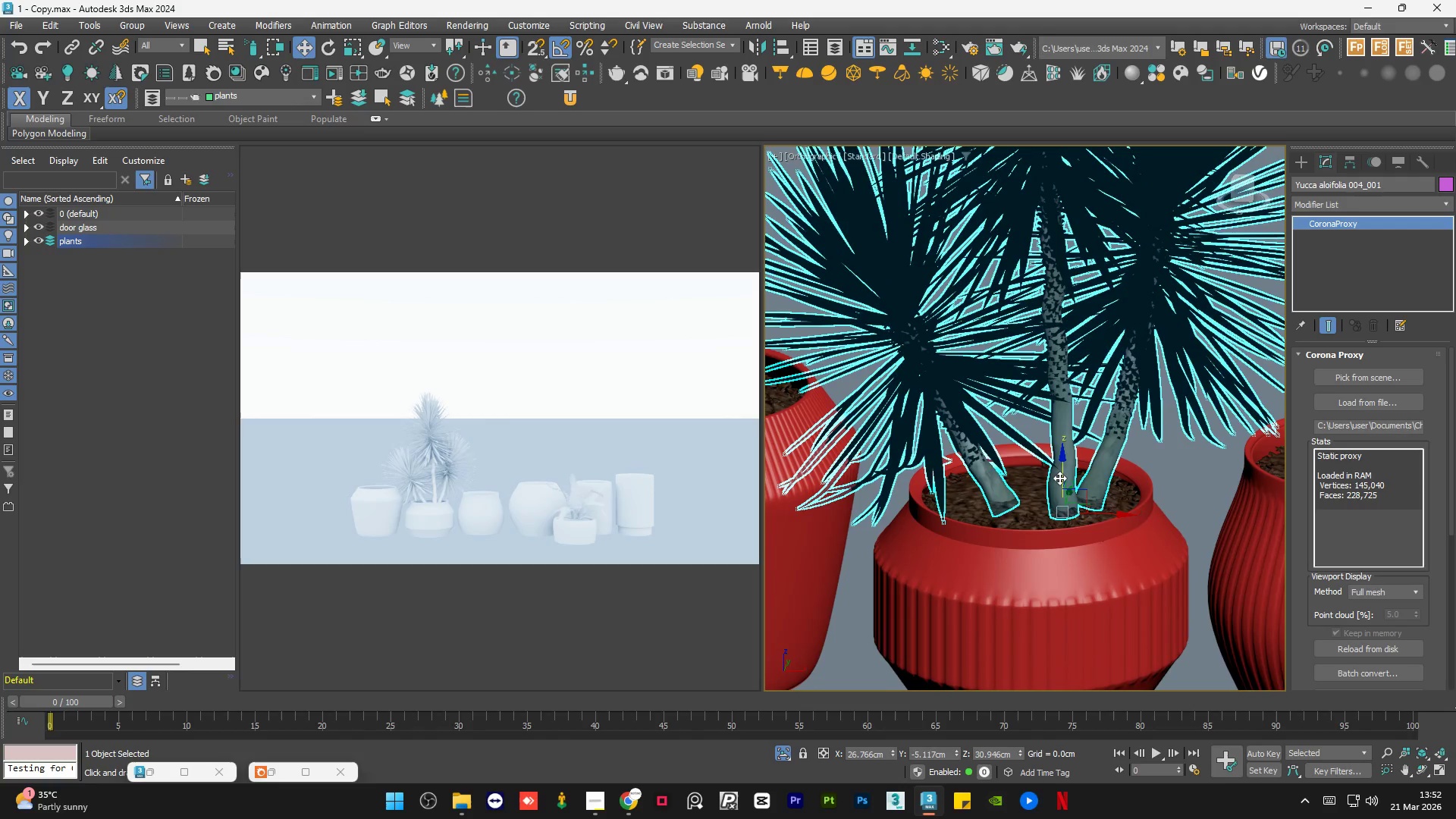 
left_click_drag(start_coordinate=[1062, 481], to_coordinate=[1065, 484])
 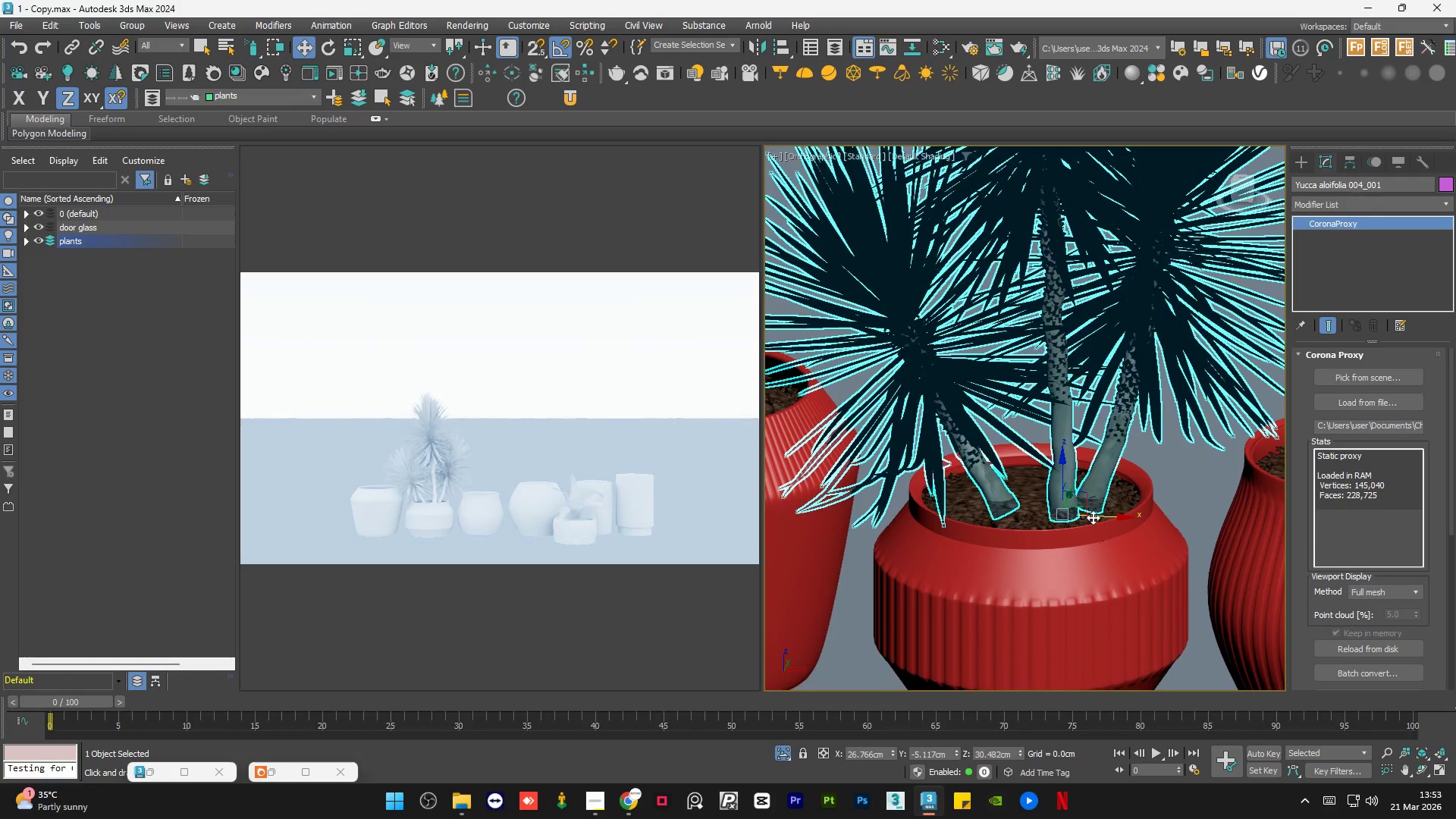 
left_click_drag(start_coordinate=[1094, 517], to_coordinate=[1079, 516])
 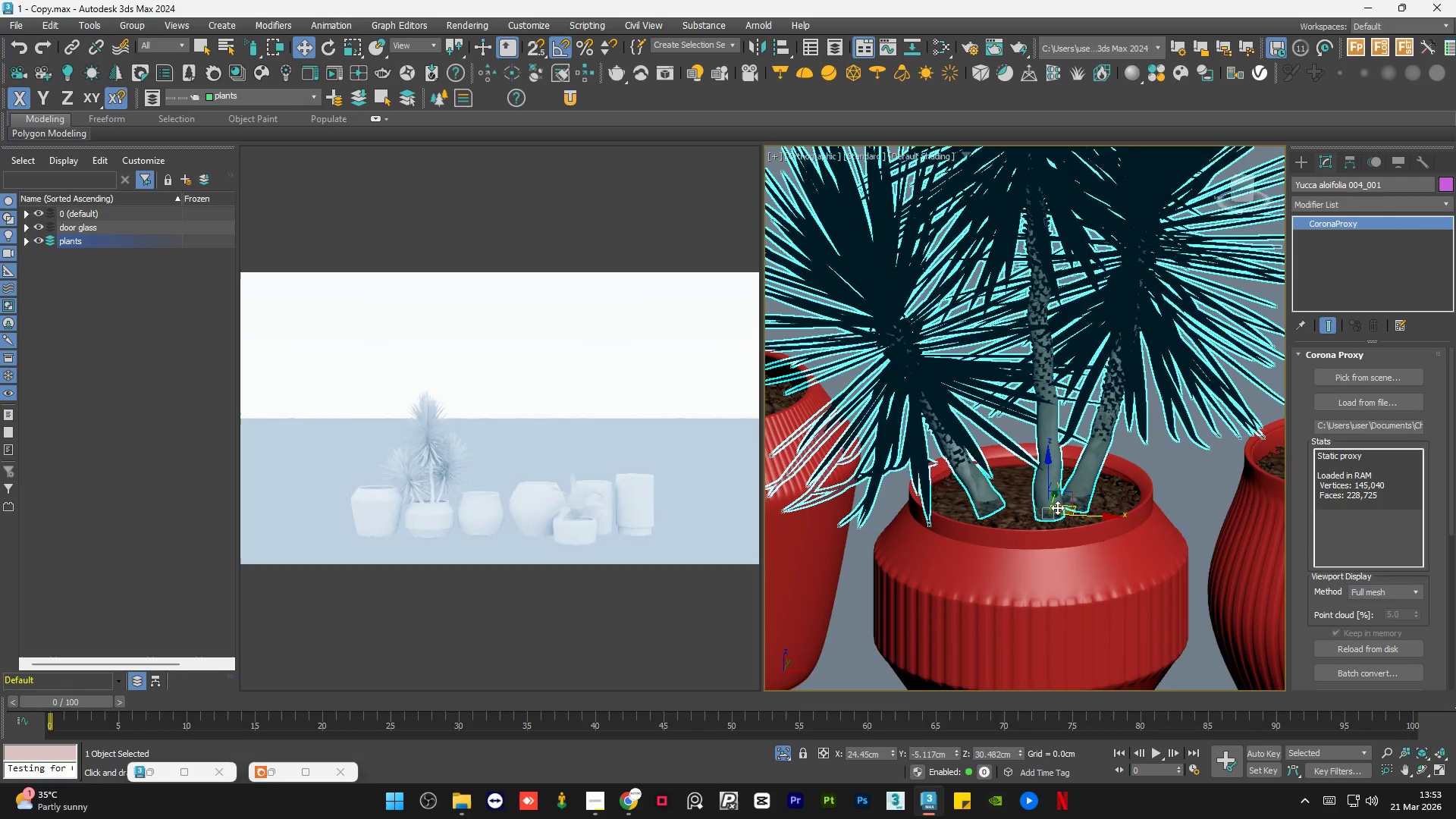 
scroll: coordinate [1057, 507], scroll_direction: down, amount: 2.0
 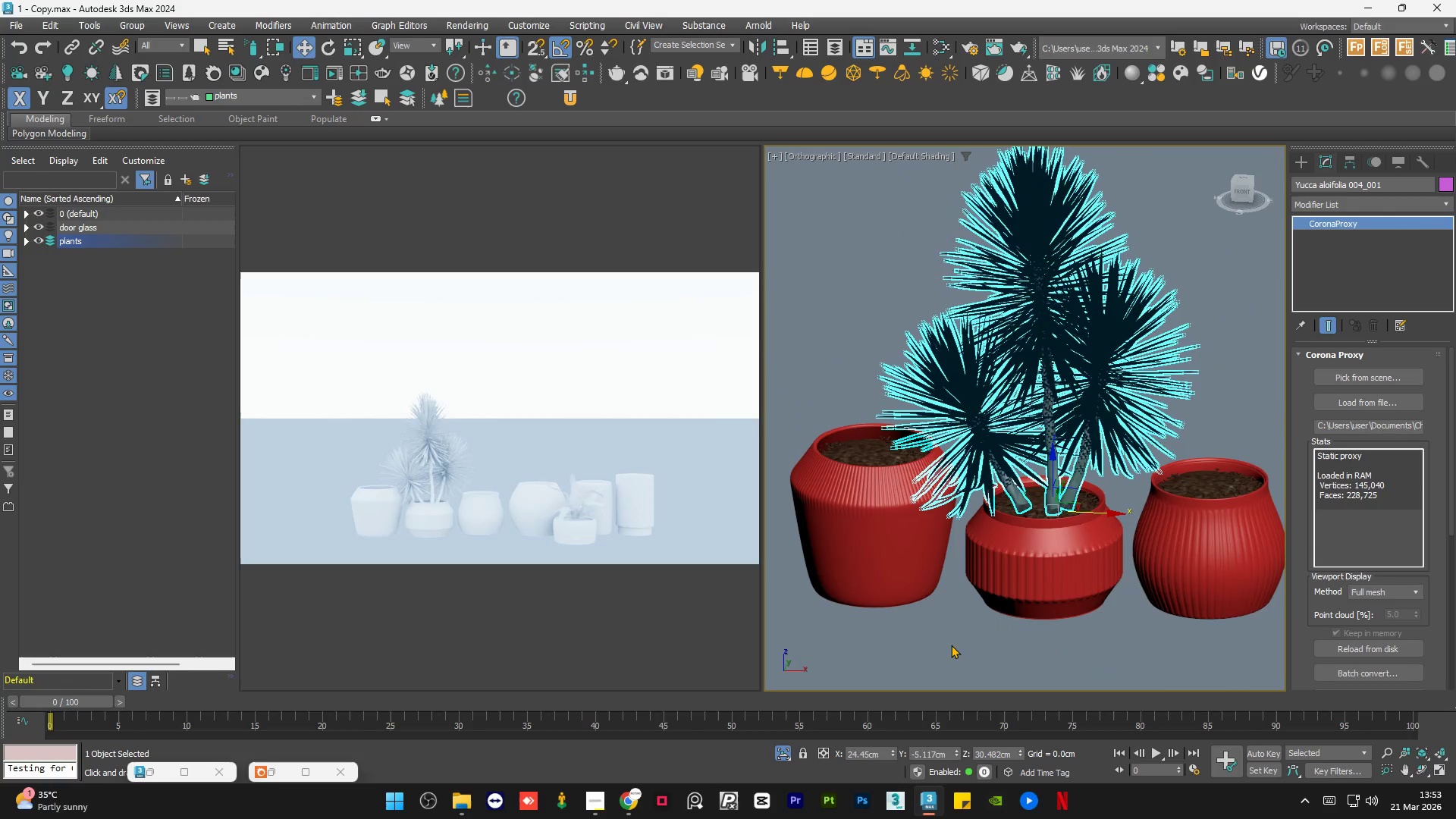 
left_click([930, 653])
 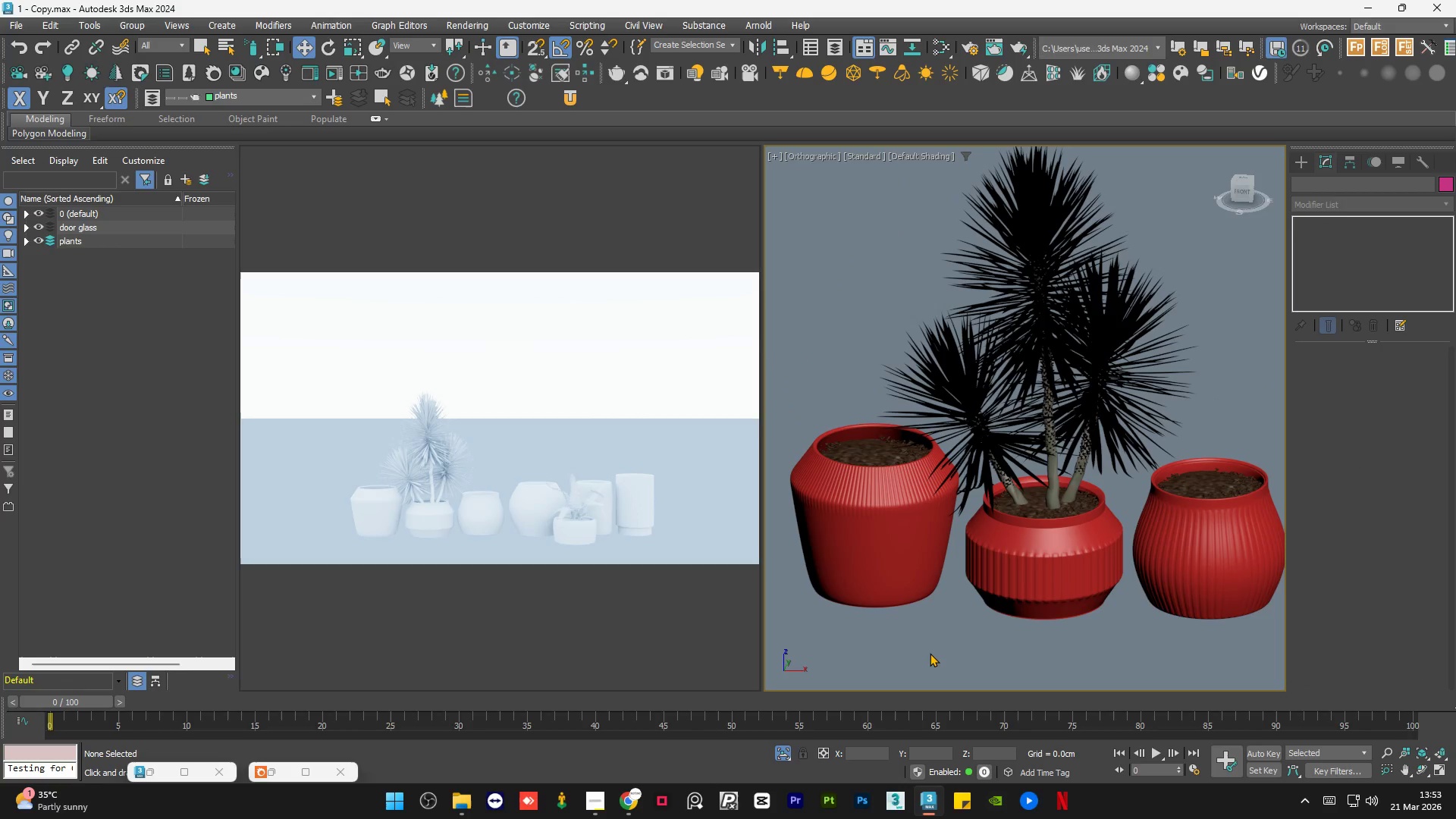 
hold_key(key=AltLeft, duration=1.5)
 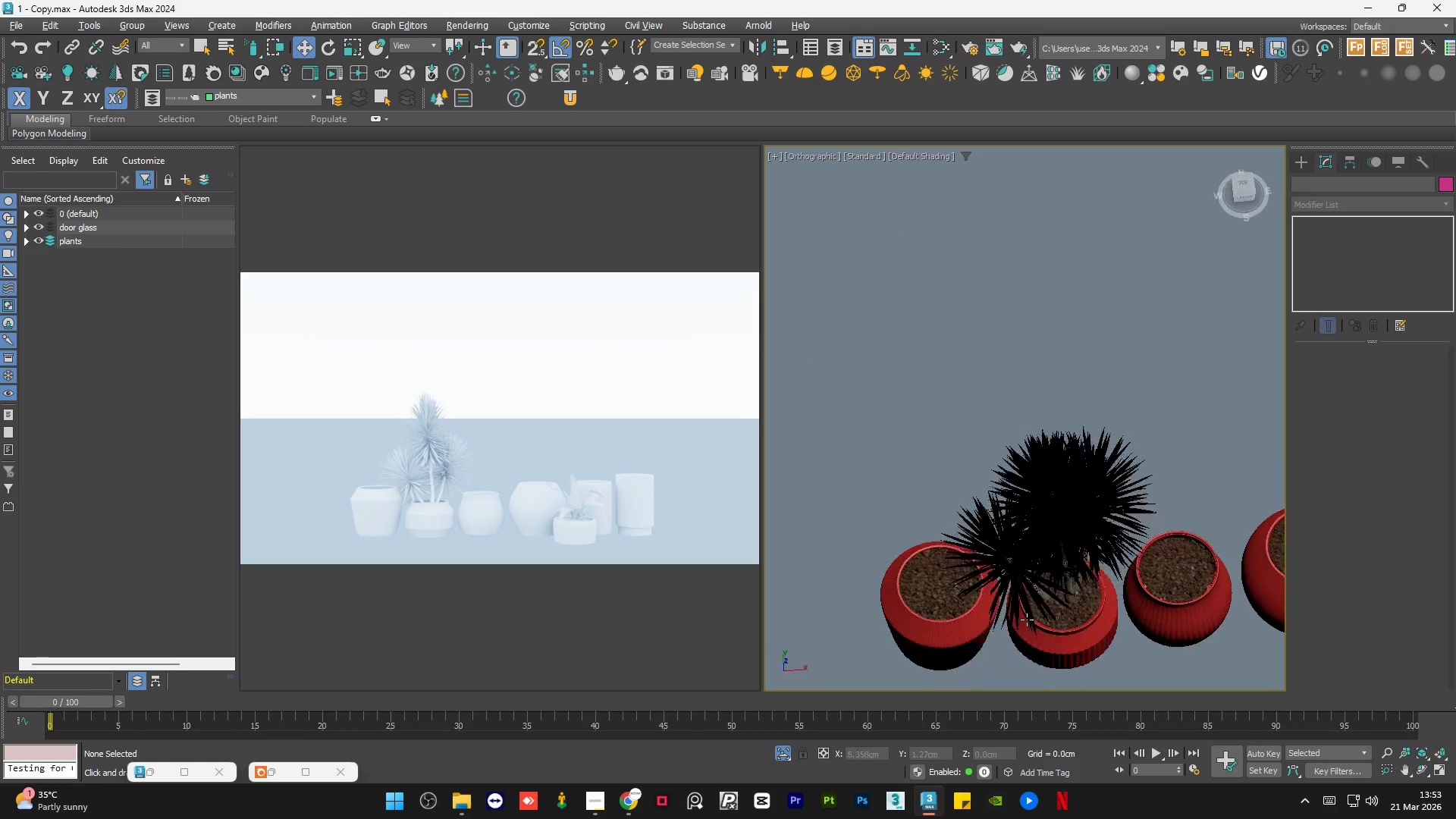 
scroll: coordinate [1043, 569], scroll_direction: down, amount: 1.0
 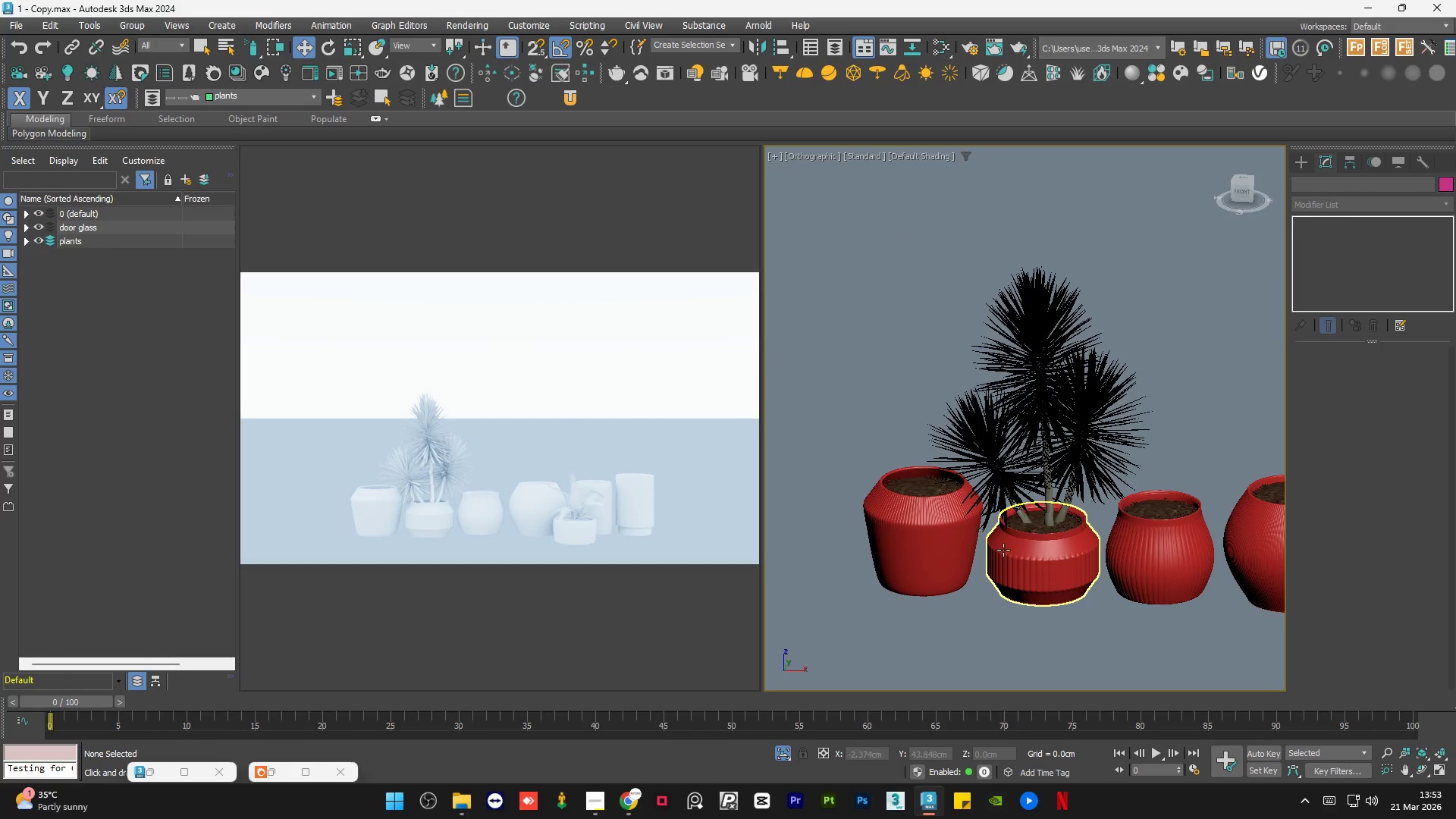 
key(Alt+AltLeft)
 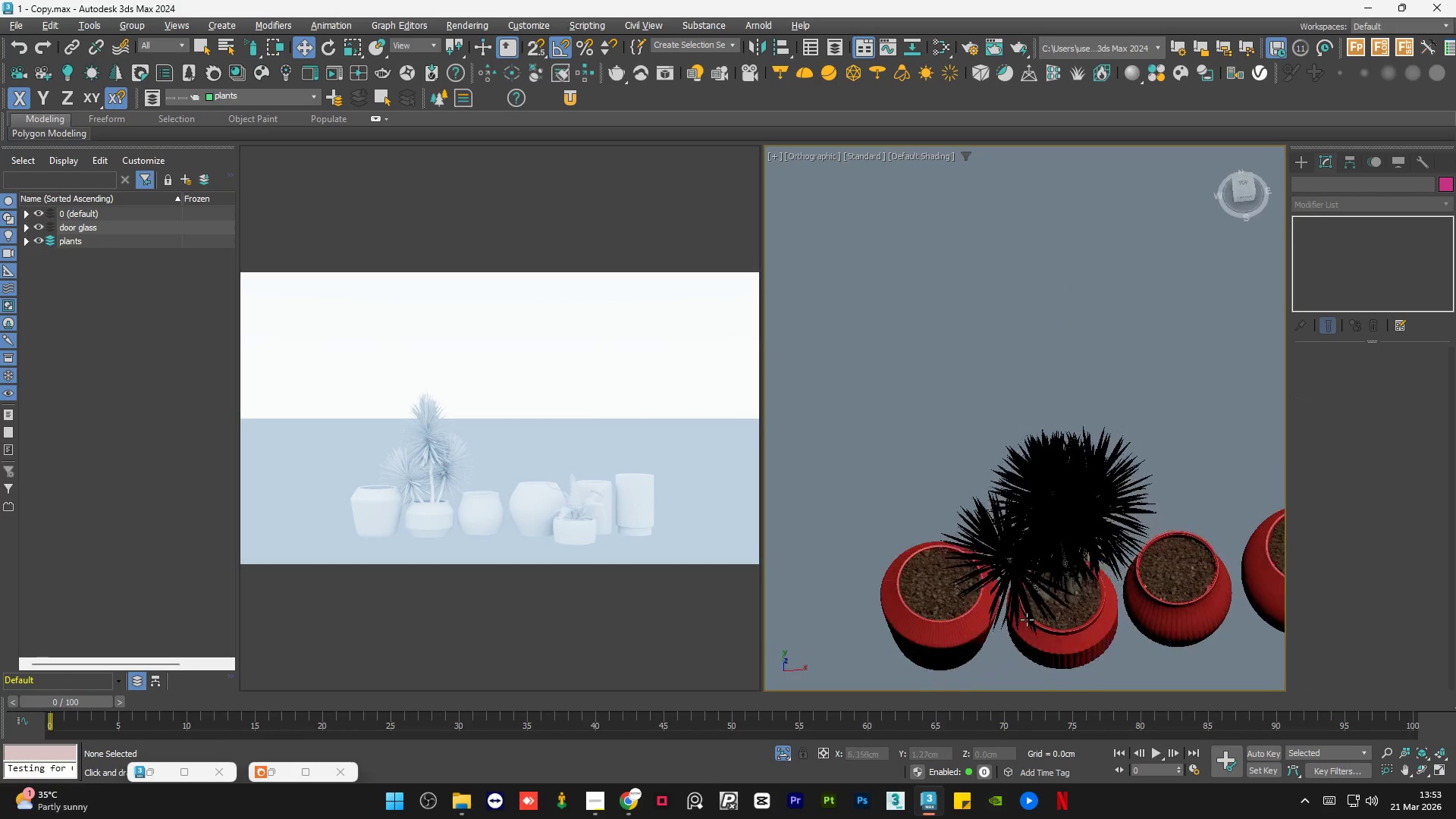 
key(Alt+AltLeft)
 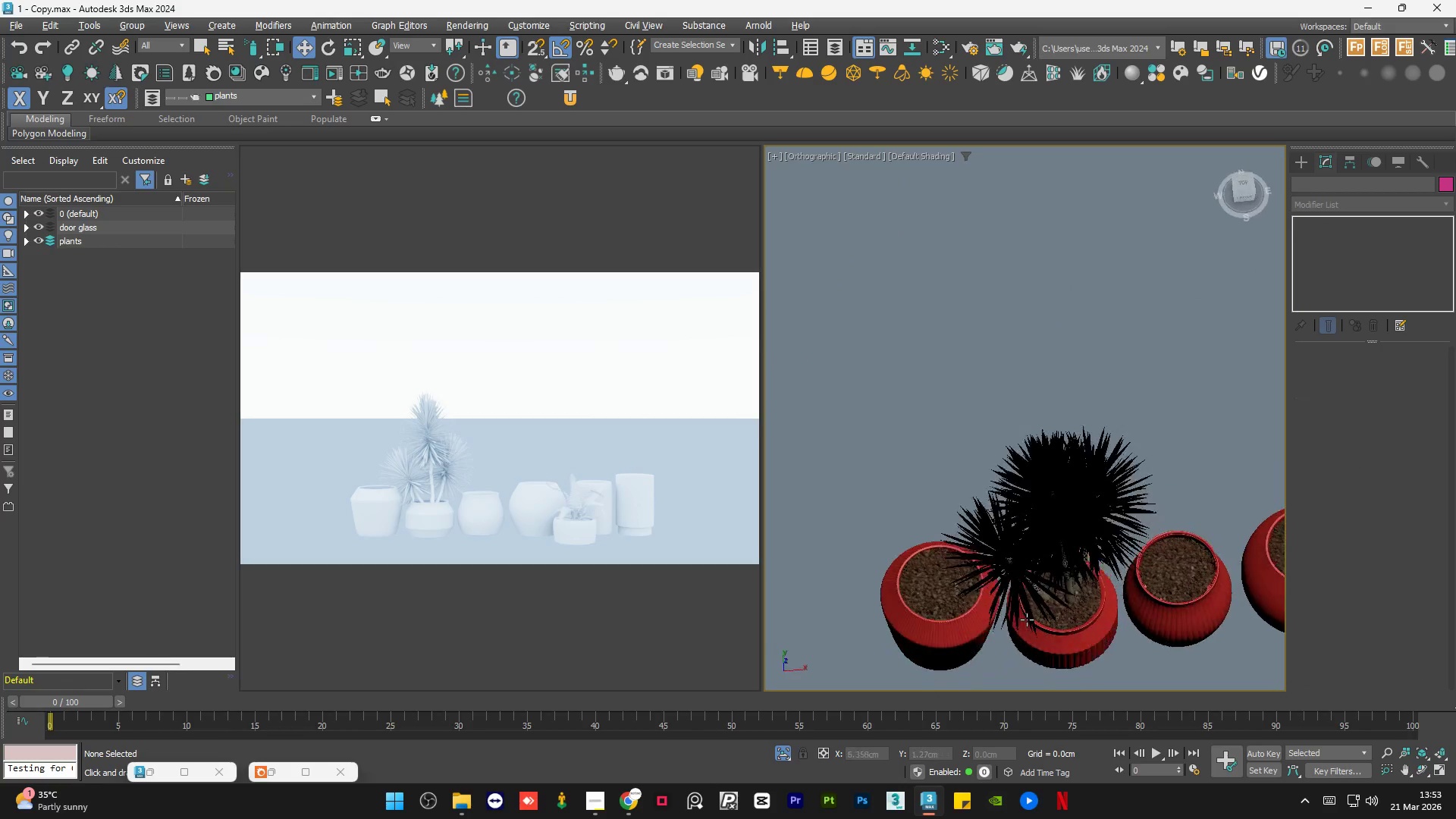 
key(Alt+AltLeft)
 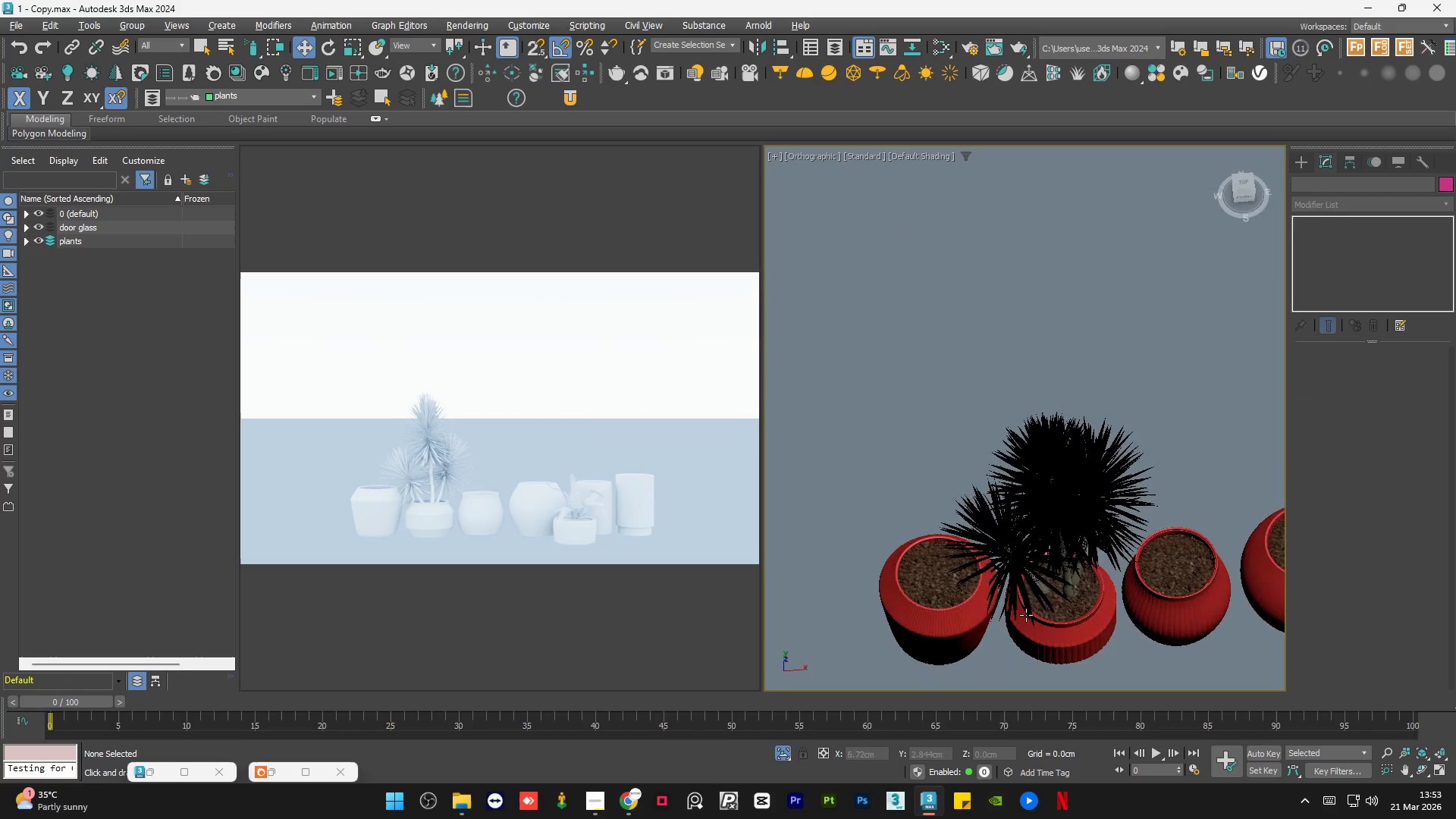 
key(Alt+AltLeft)
 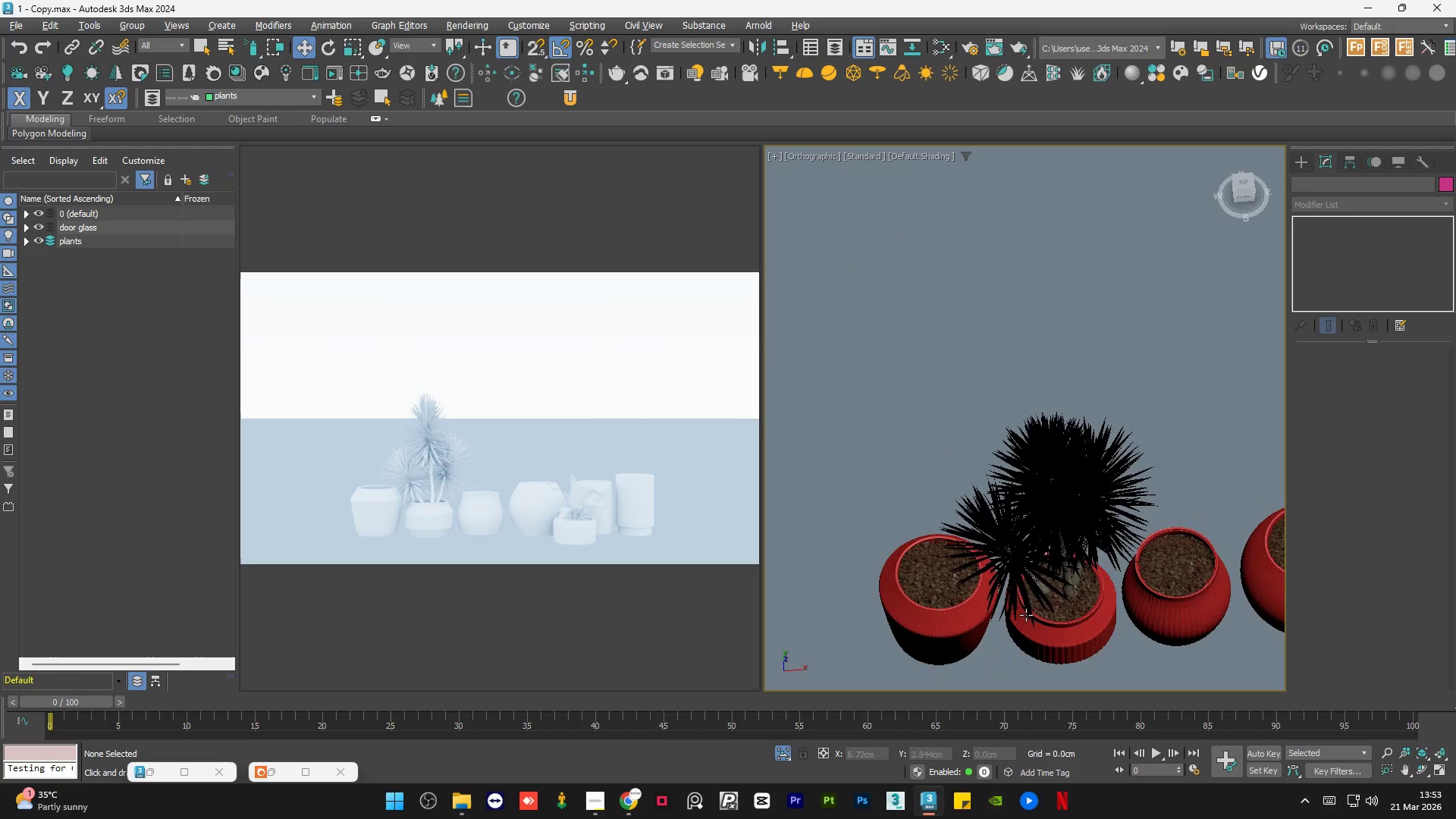 
key(Alt+AltLeft)
 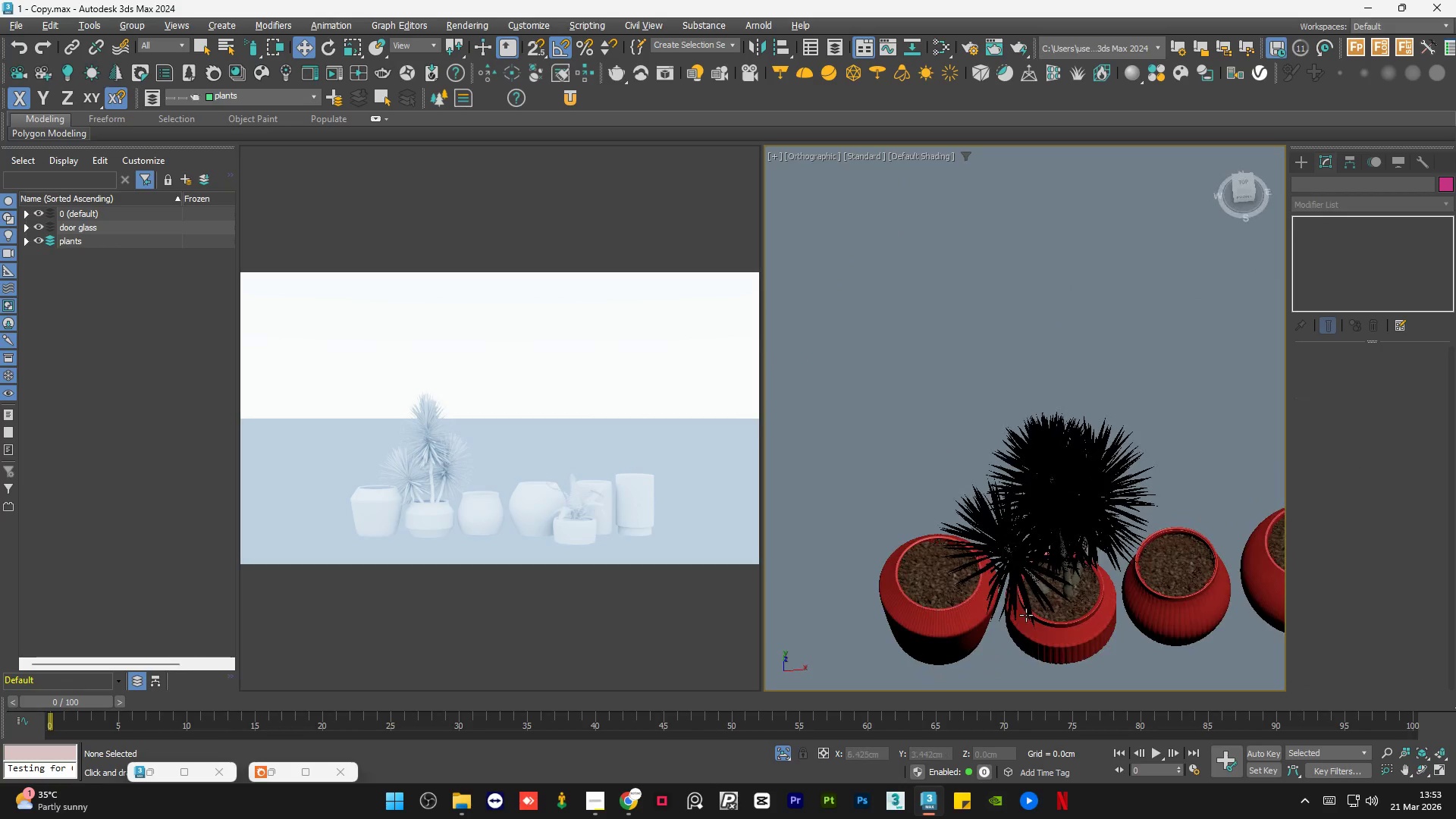 
key(Alt+AltLeft)
 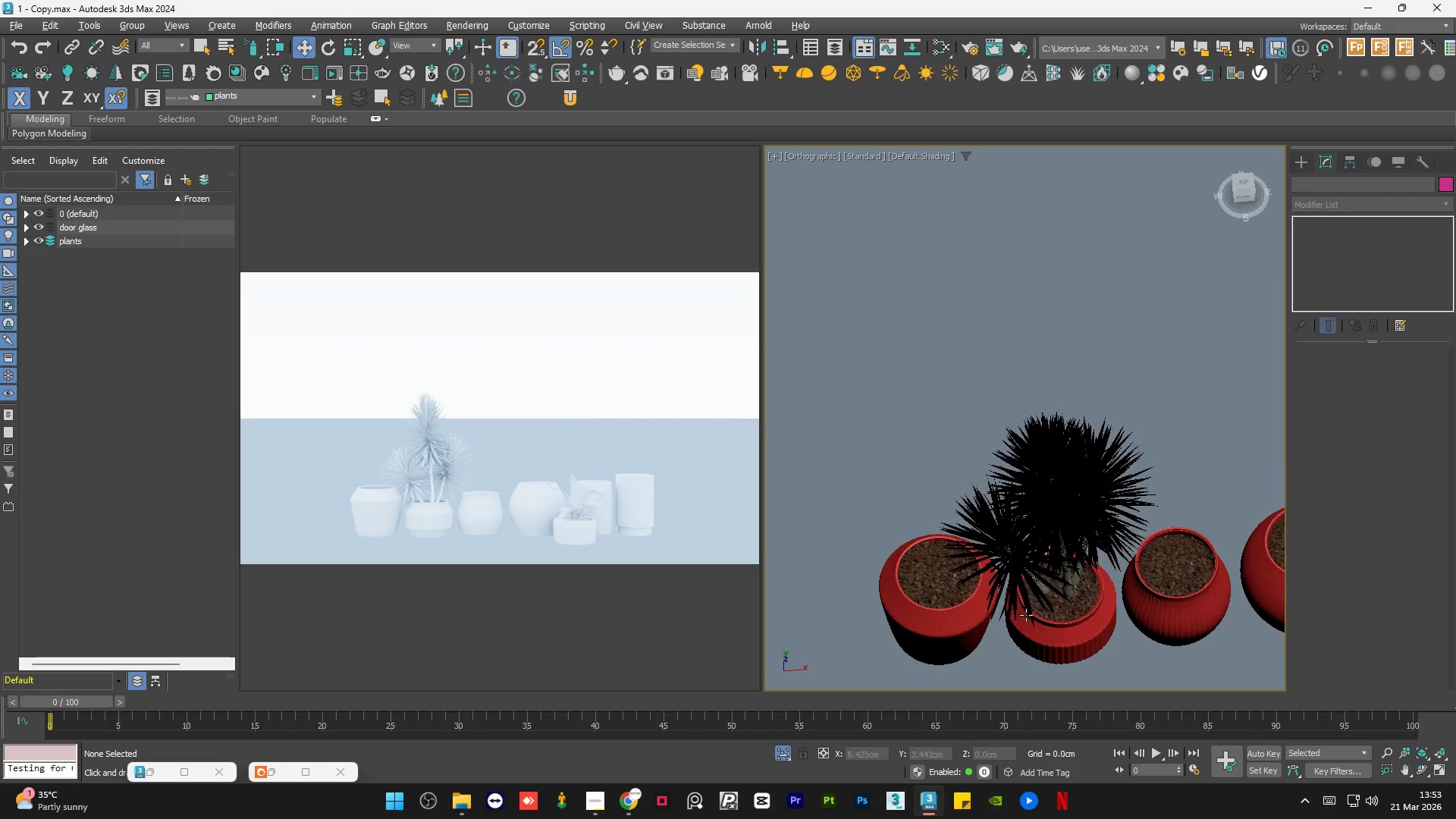 
key(Alt+AltLeft)
 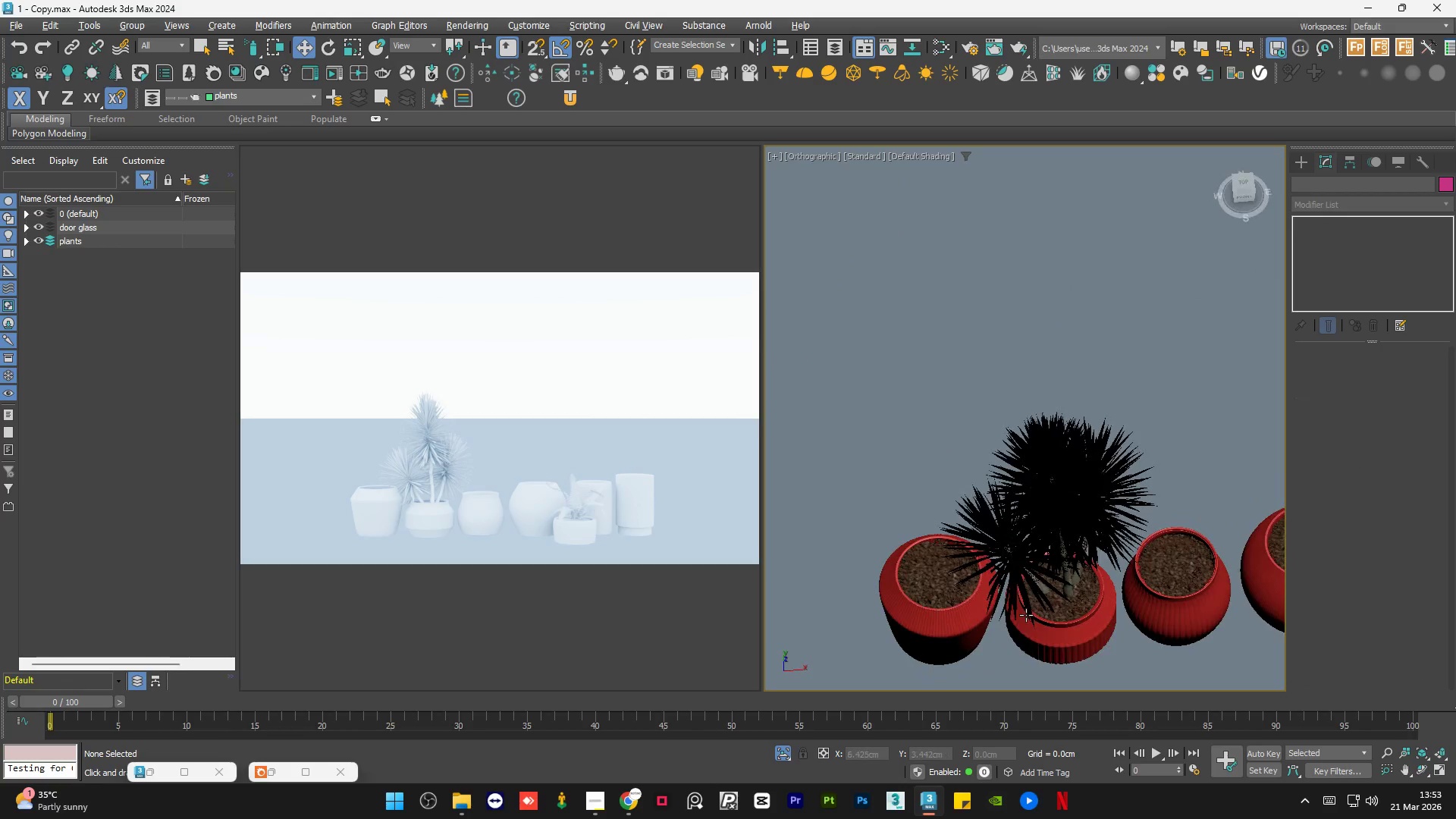 
key(Alt+AltLeft)
 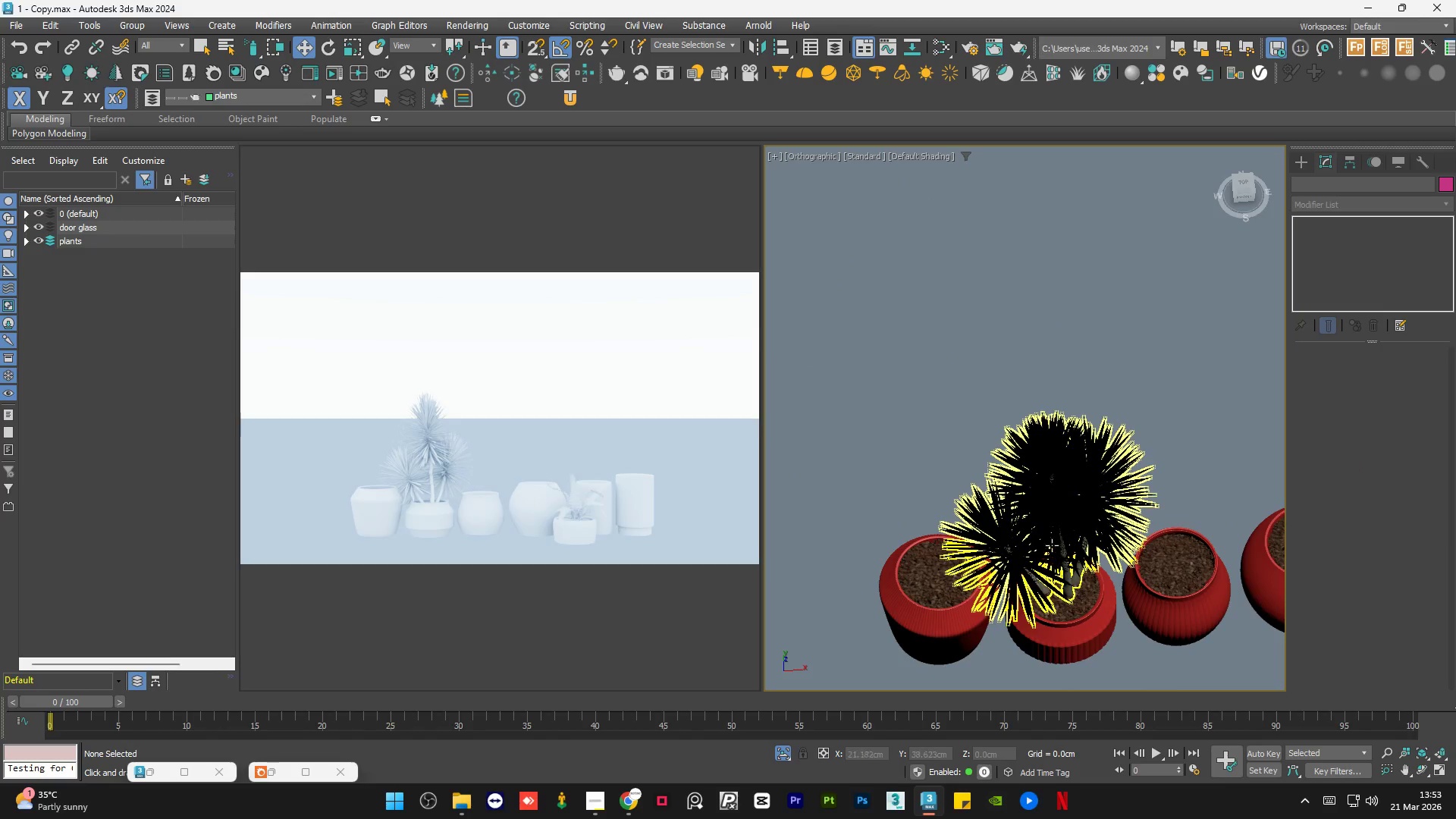 
left_click([1053, 545])
 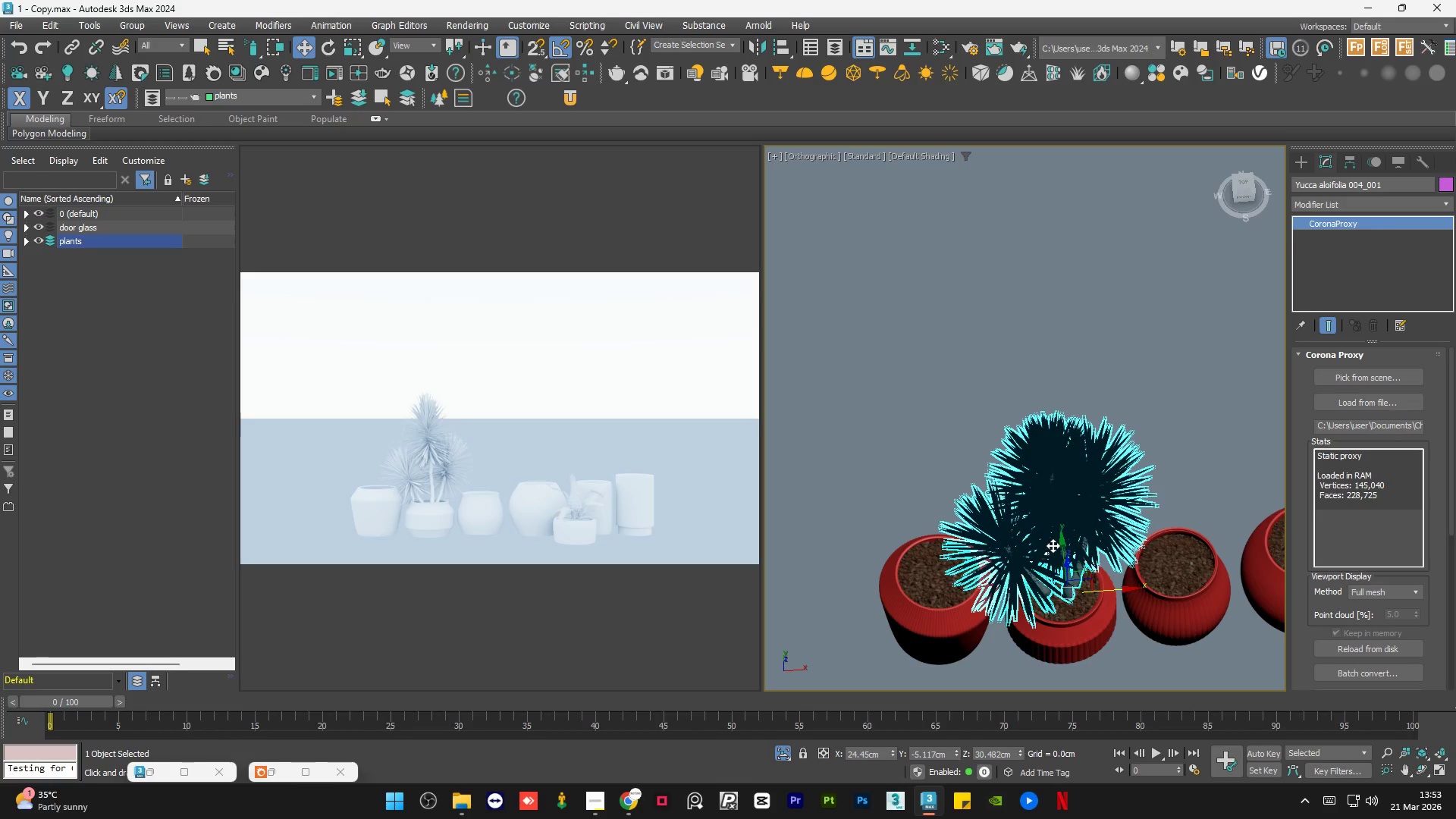 
key(E)
 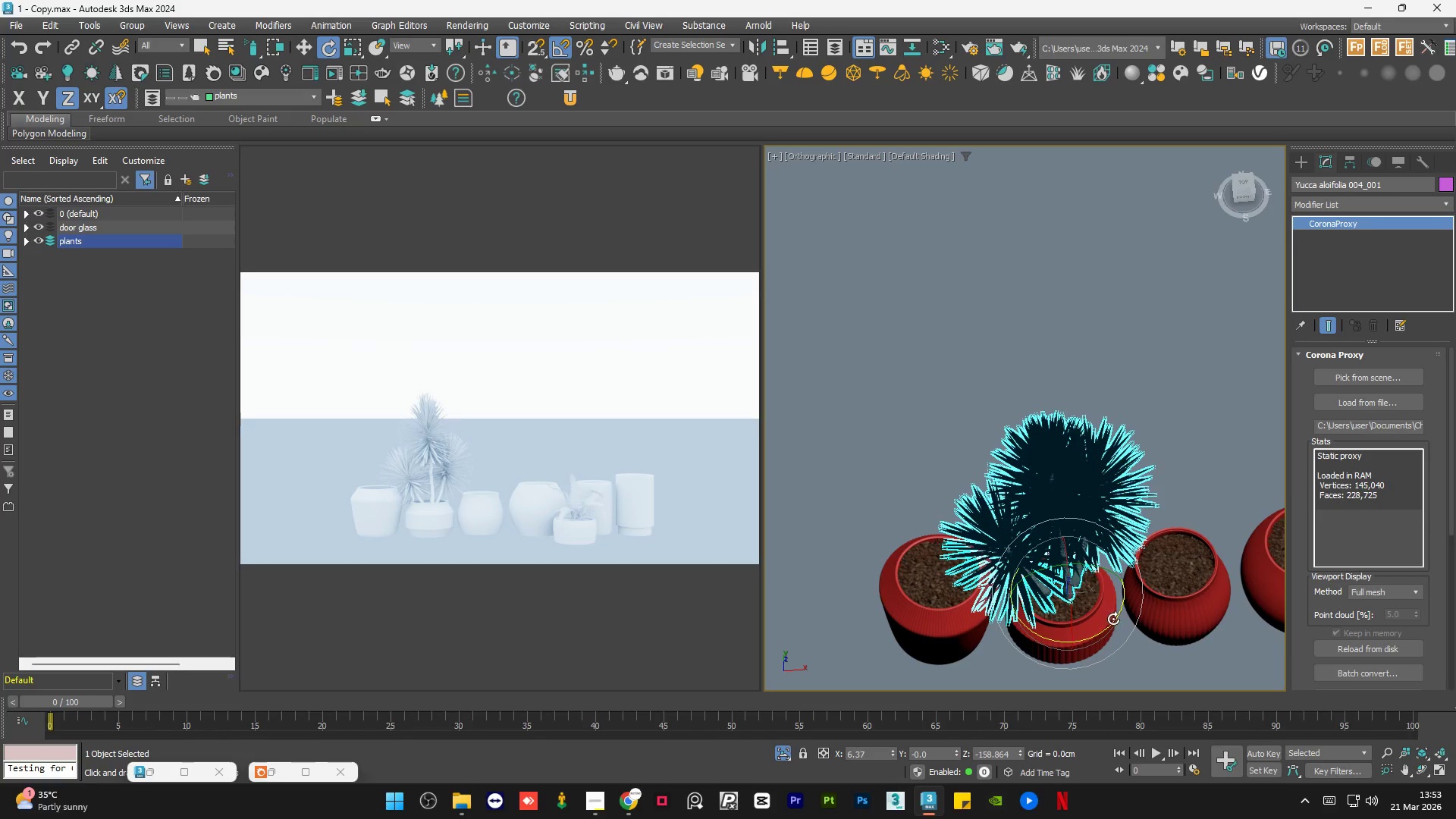 
left_click_drag(start_coordinate=[1116, 623], to_coordinate=[1046, 619])
 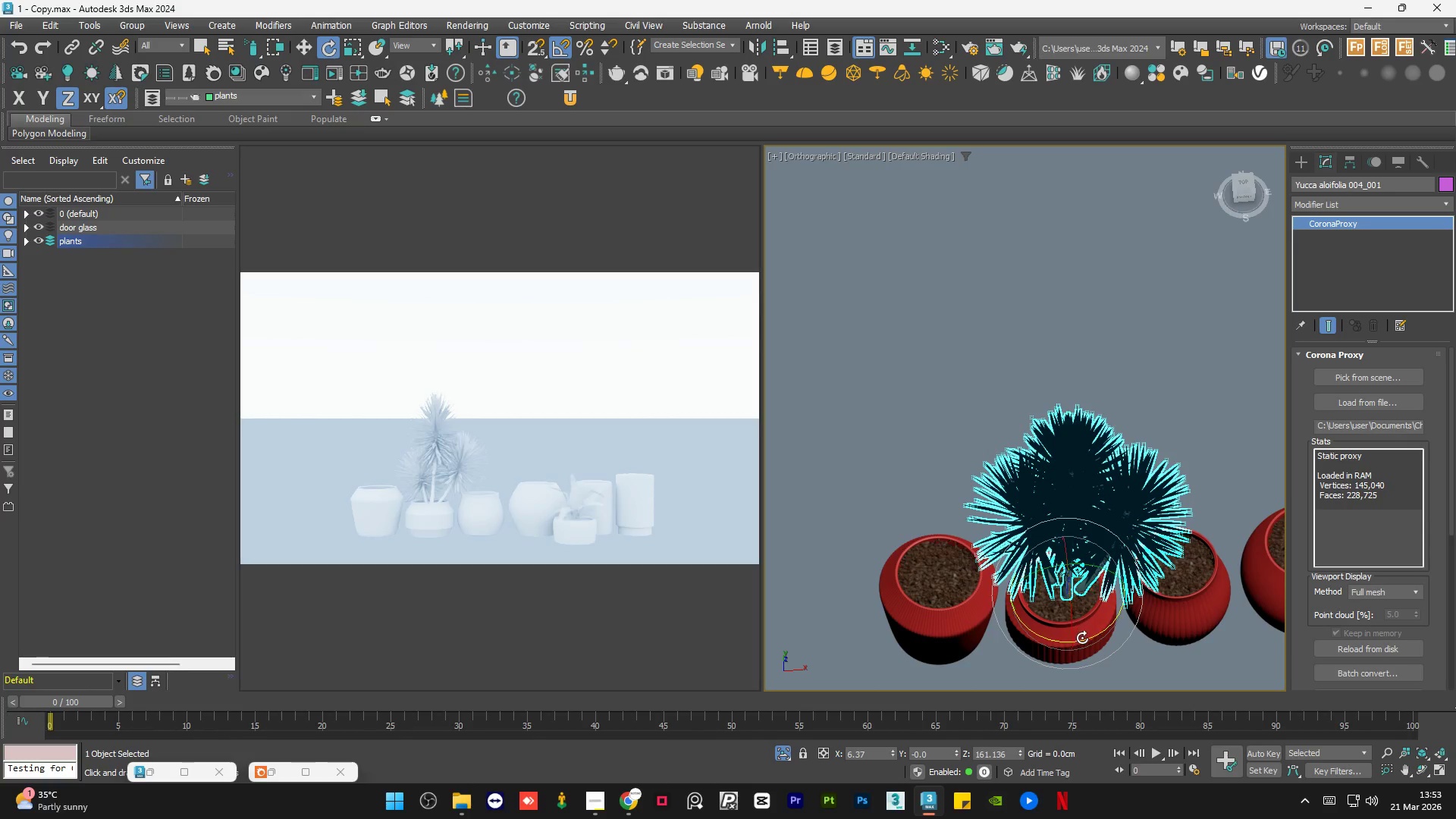 
left_click_drag(start_coordinate=[1087, 638], to_coordinate=[1094, 636])
 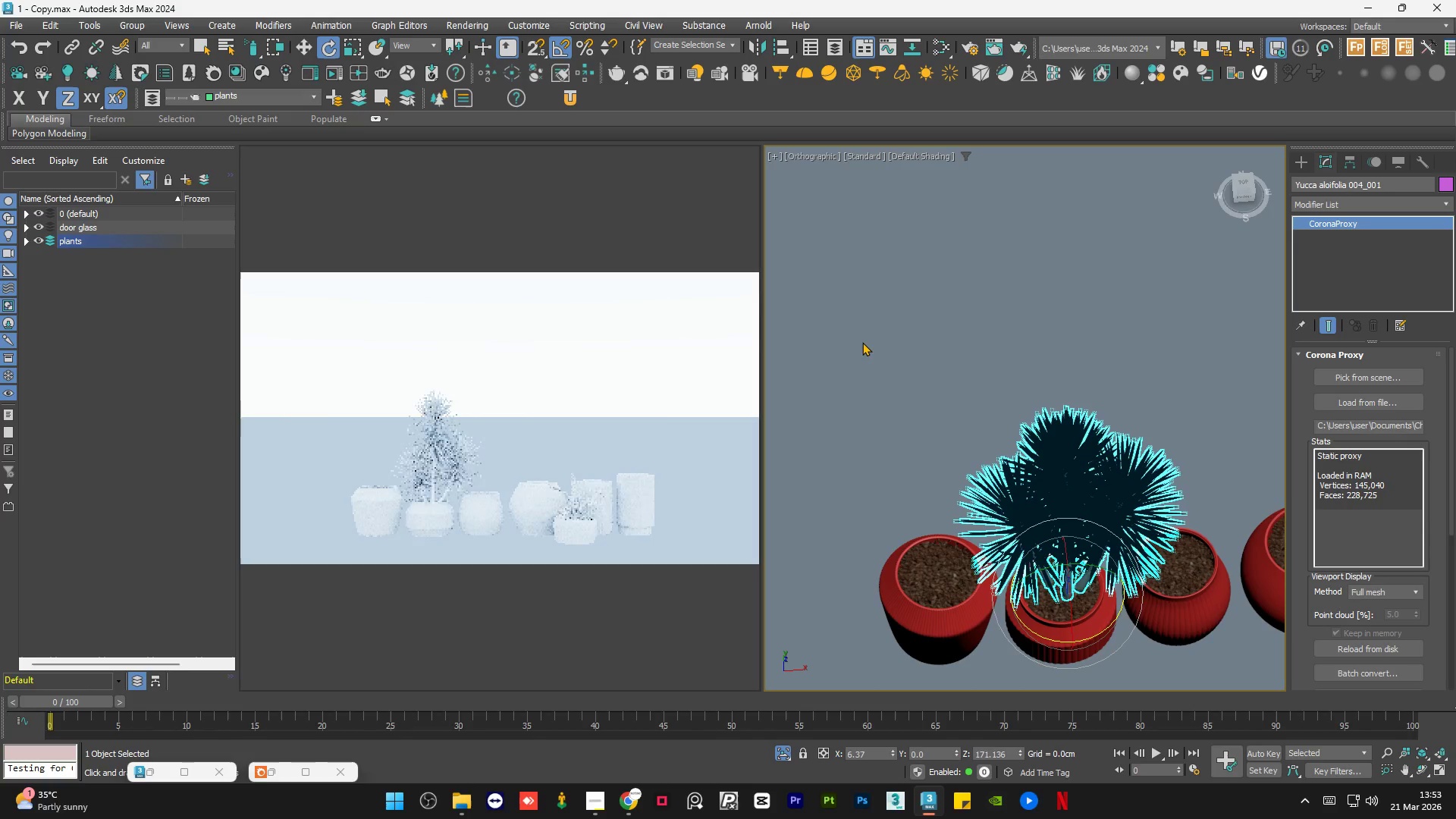 
left_click([863, 341])
 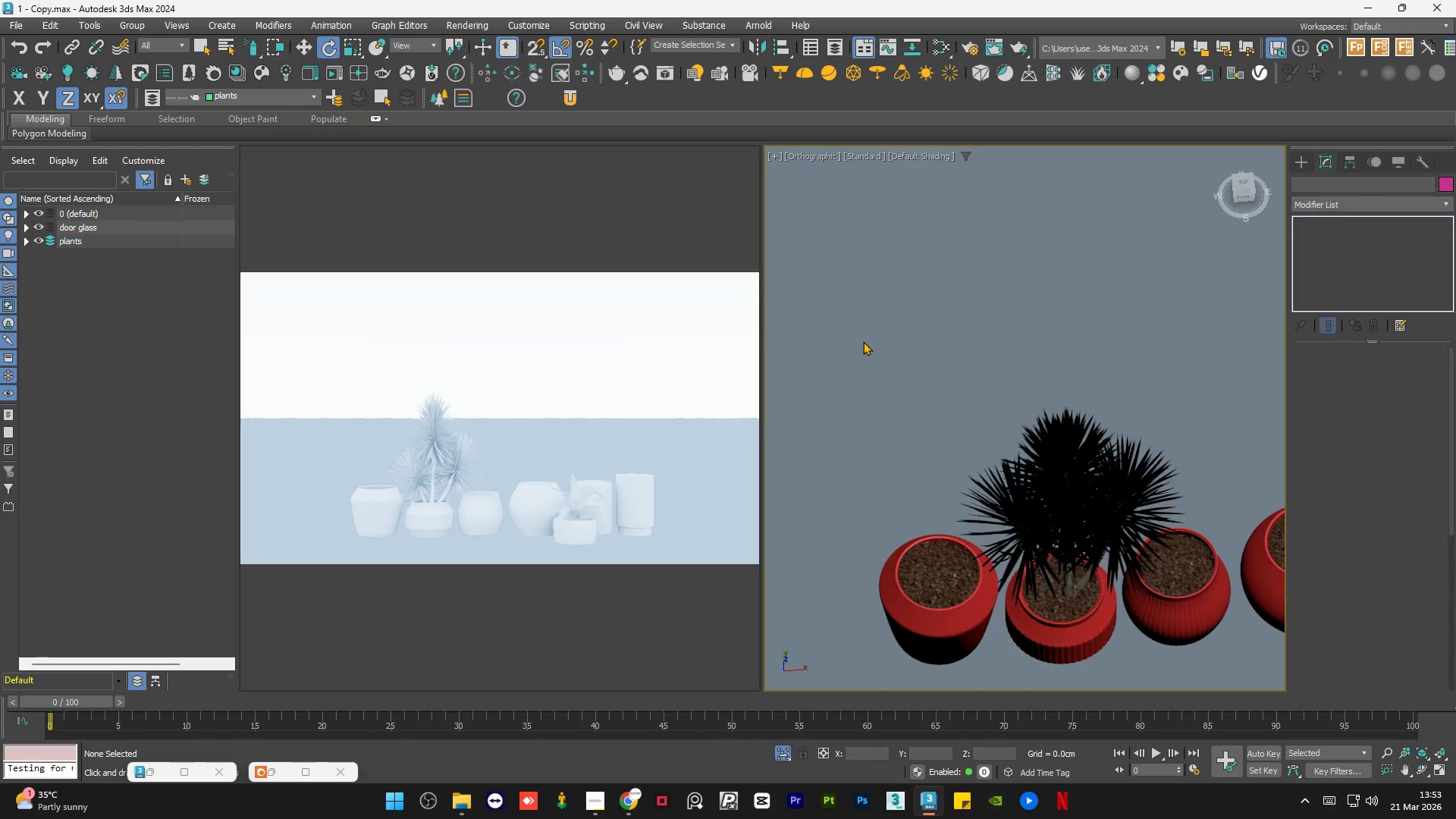 
hold_key(key=AltLeft, duration=0.78)
 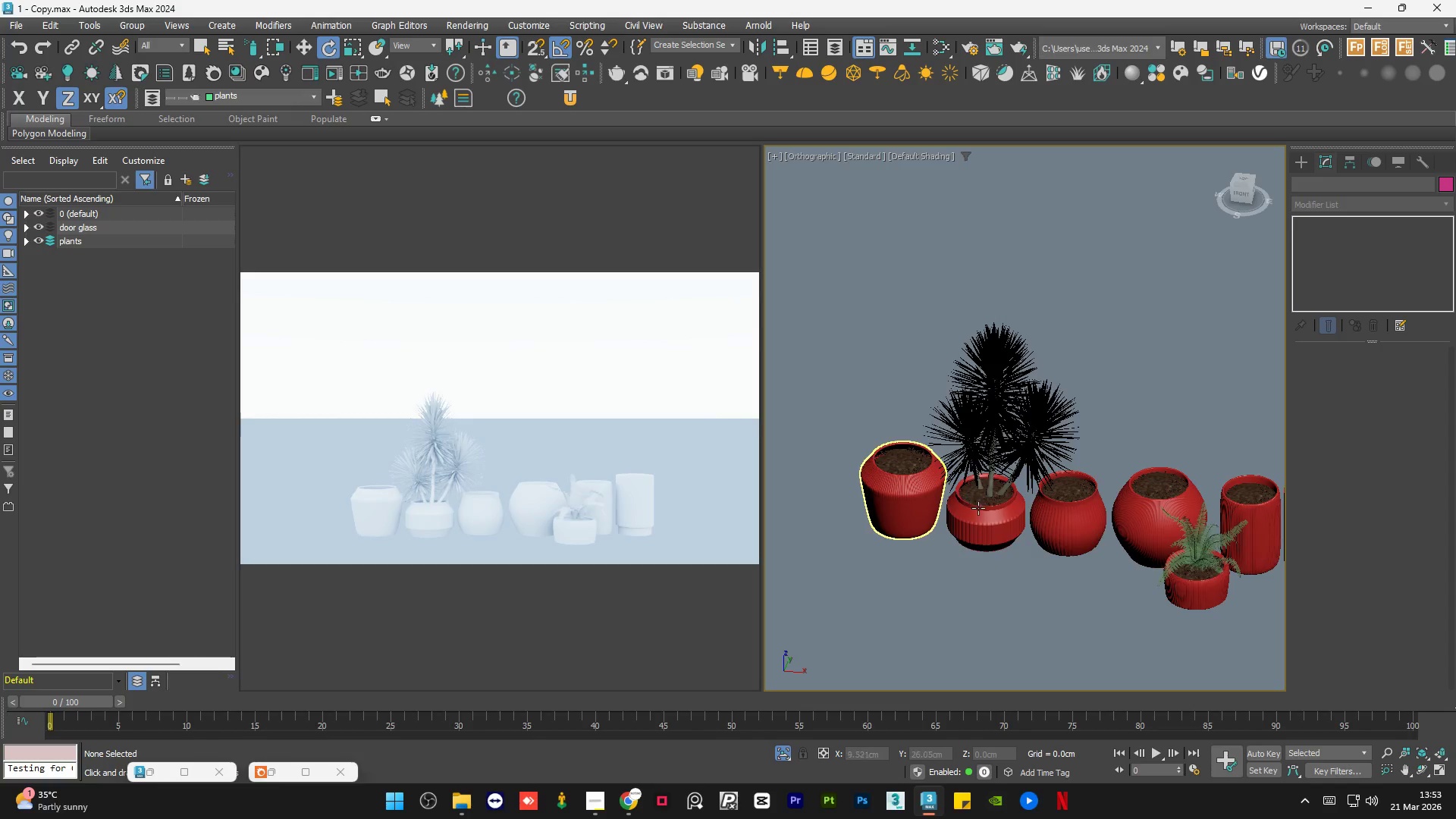 
scroll: coordinate [868, 353], scroll_direction: down, amount: 1.0
 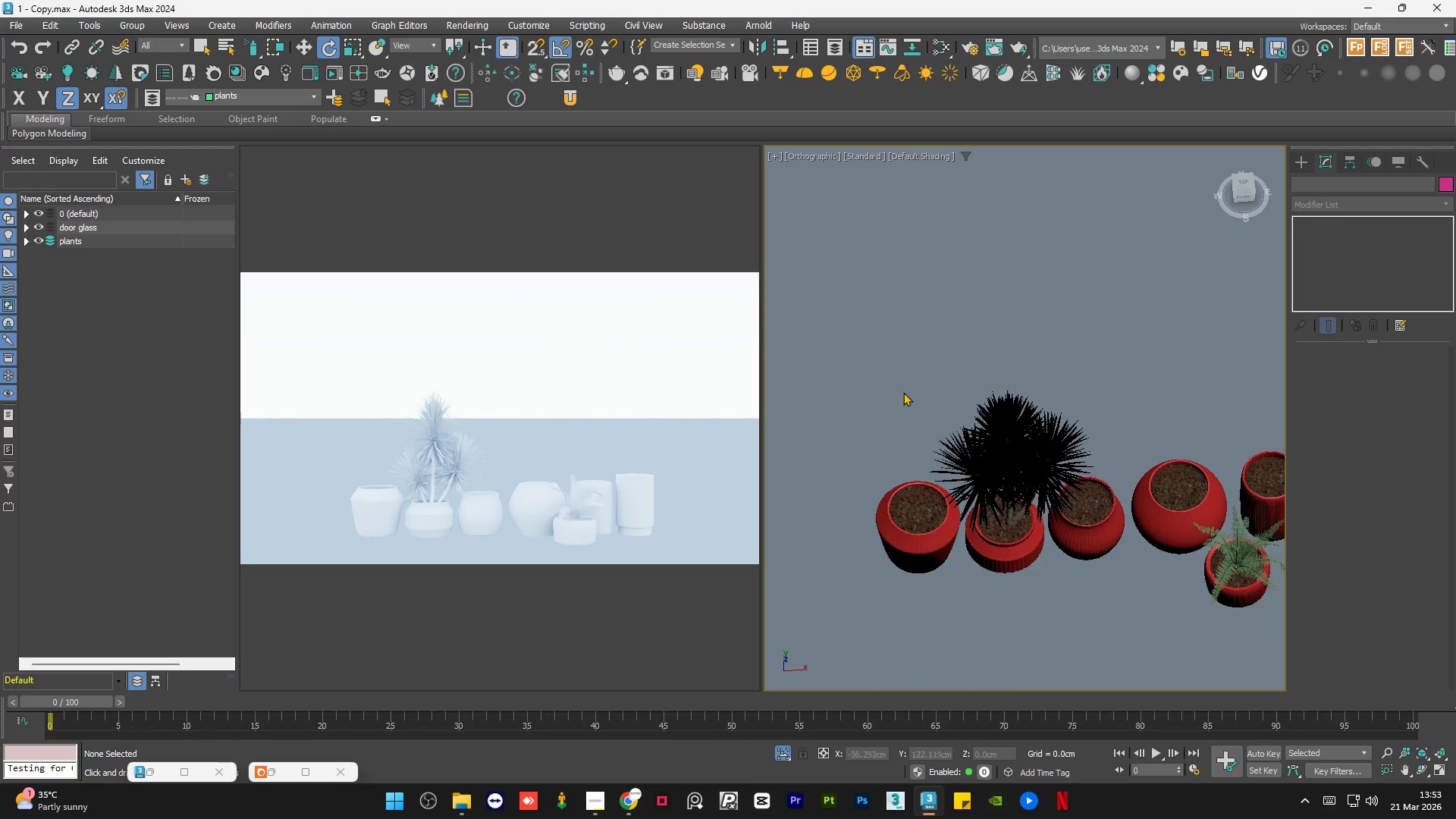 
scroll: coordinate [996, 485], scroll_direction: up, amount: 4.0
 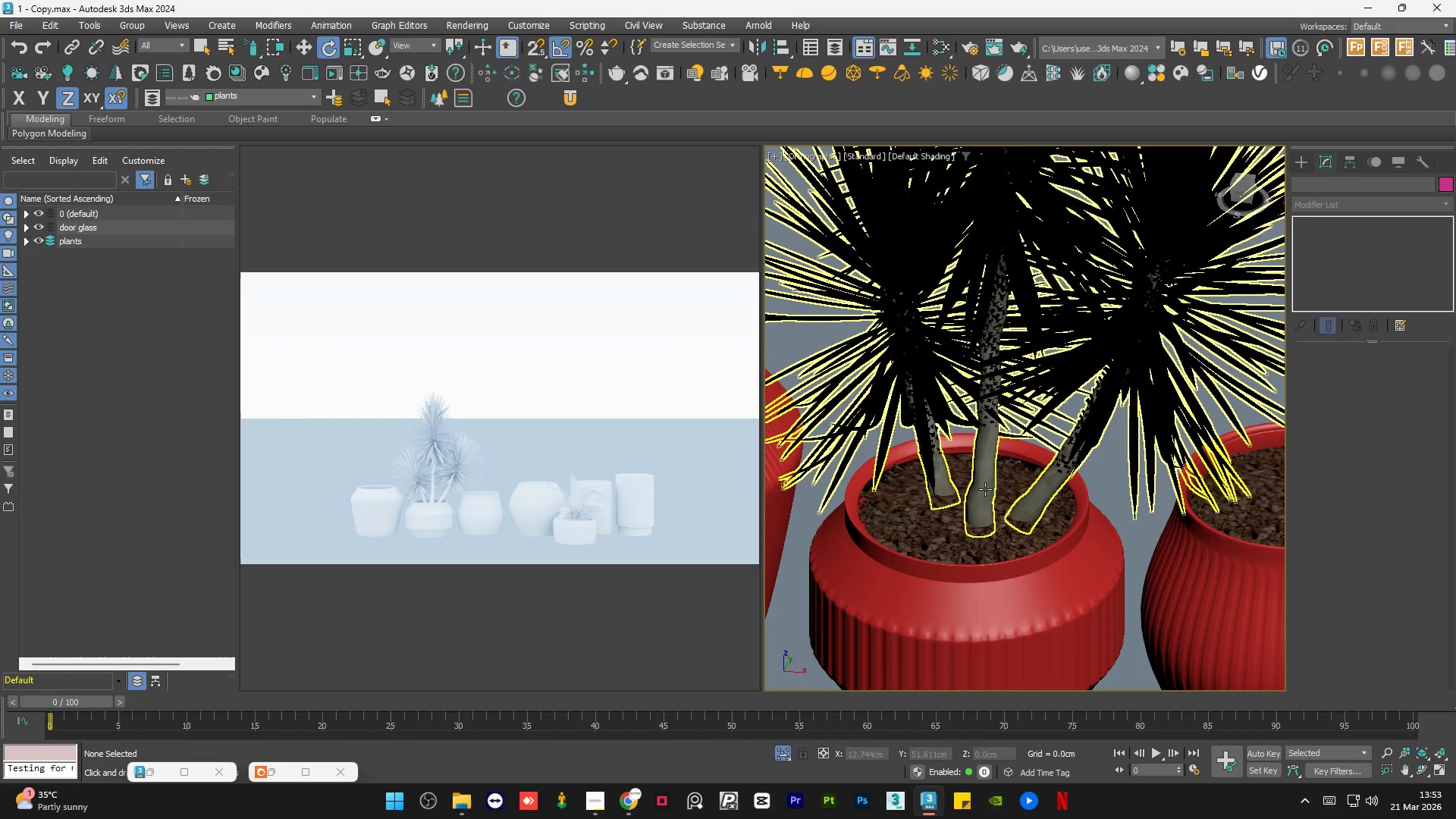 
left_click([985, 489])
 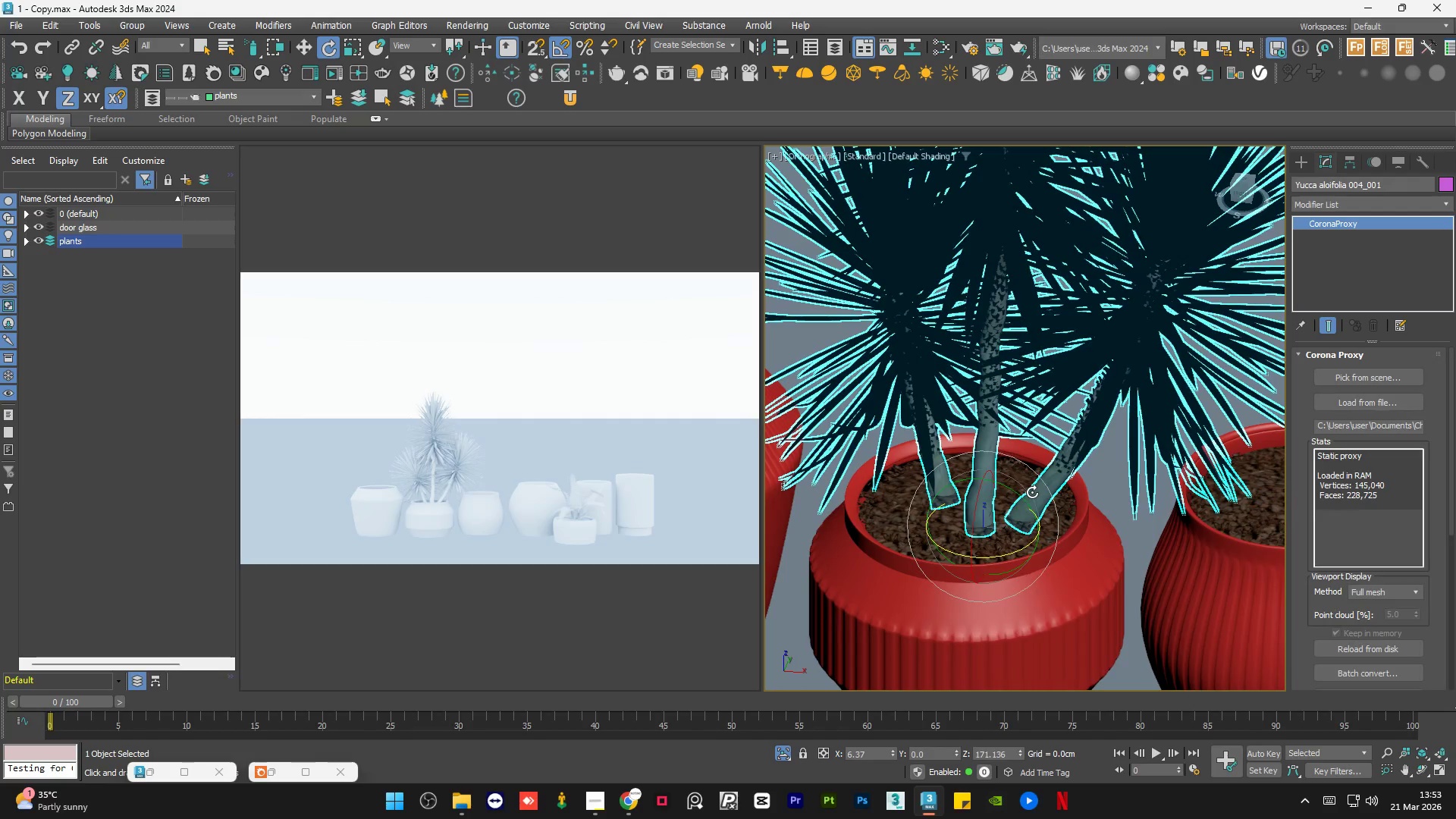 
key(W)
 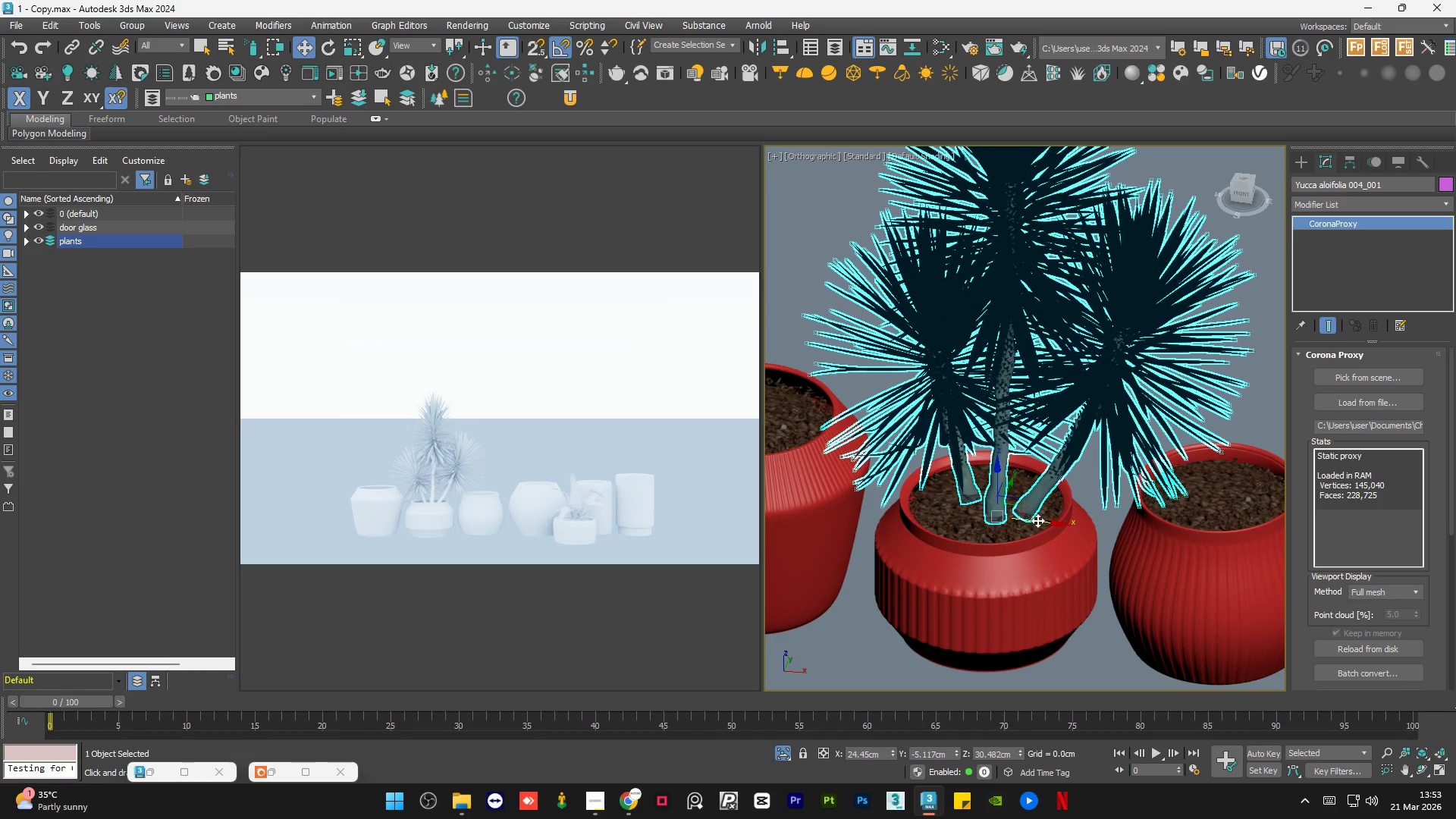 
scroll: coordinate [1032, 492], scroll_direction: down, amount: 1.0
 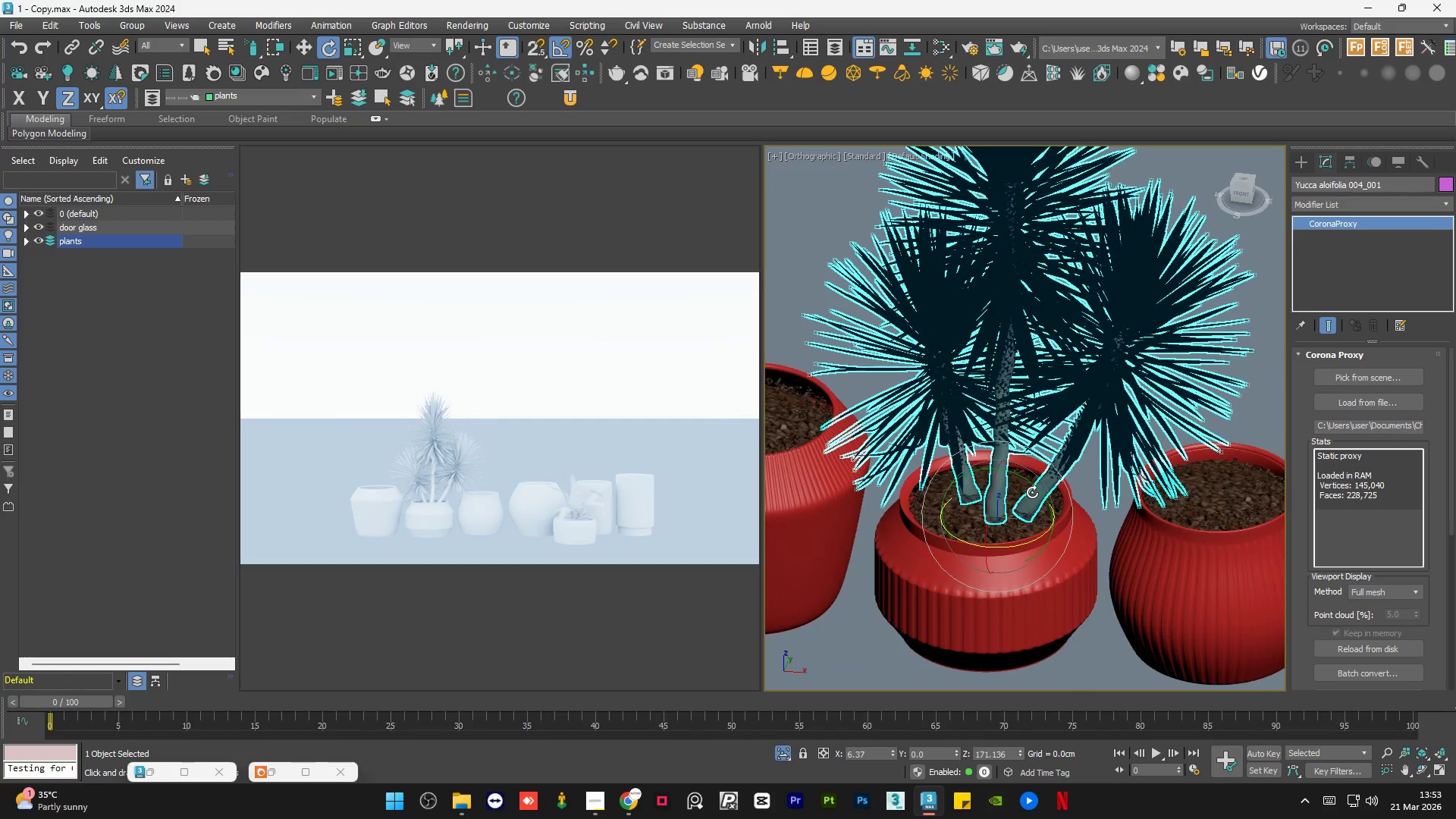 
left_click_drag(start_coordinate=[1037, 523], to_coordinate=[1030, 520])
 